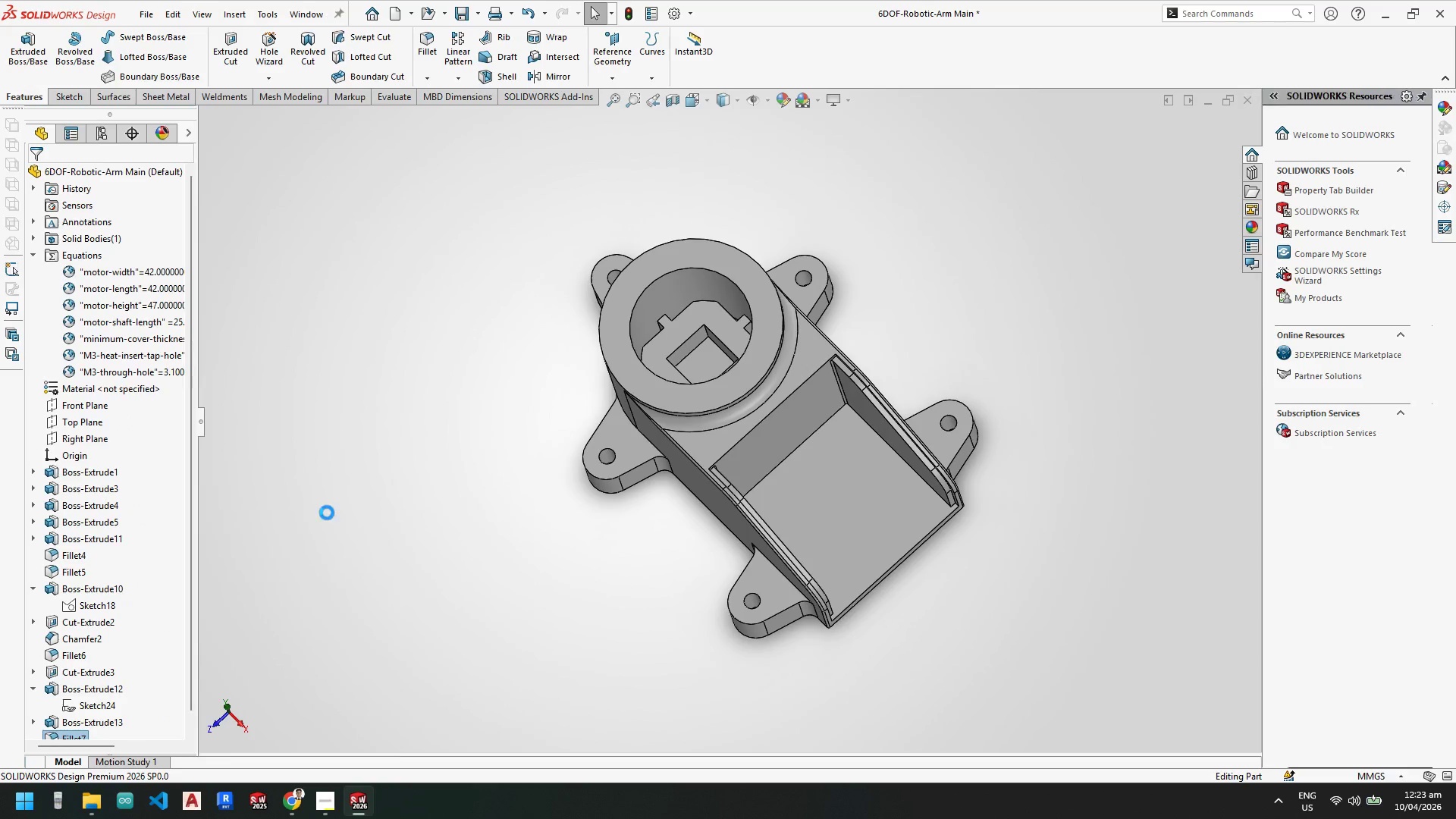 
scroll: coordinate [284, 472], scroll_direction: up, amount: 4.0
 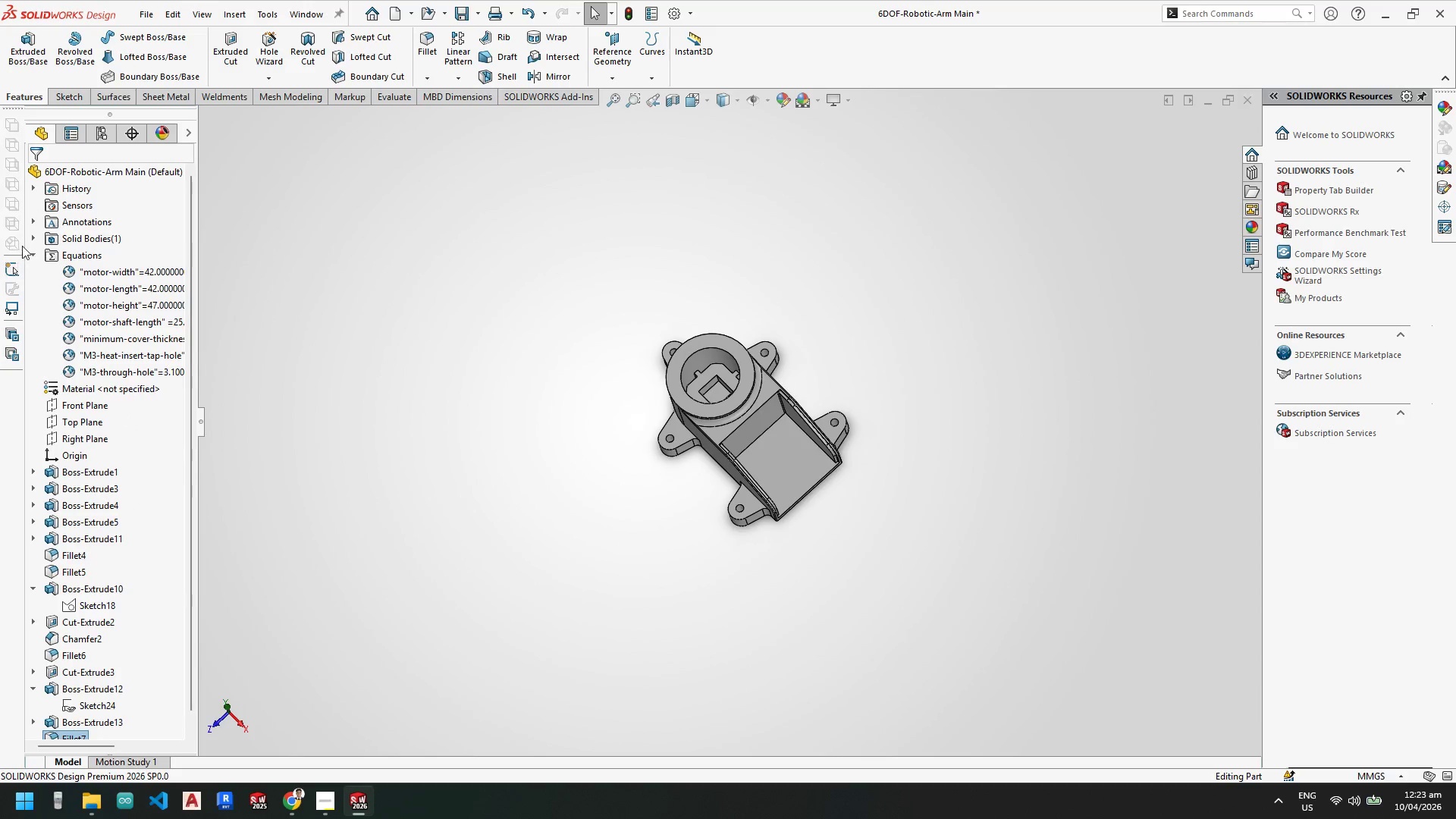 
left_click([33, 255])
 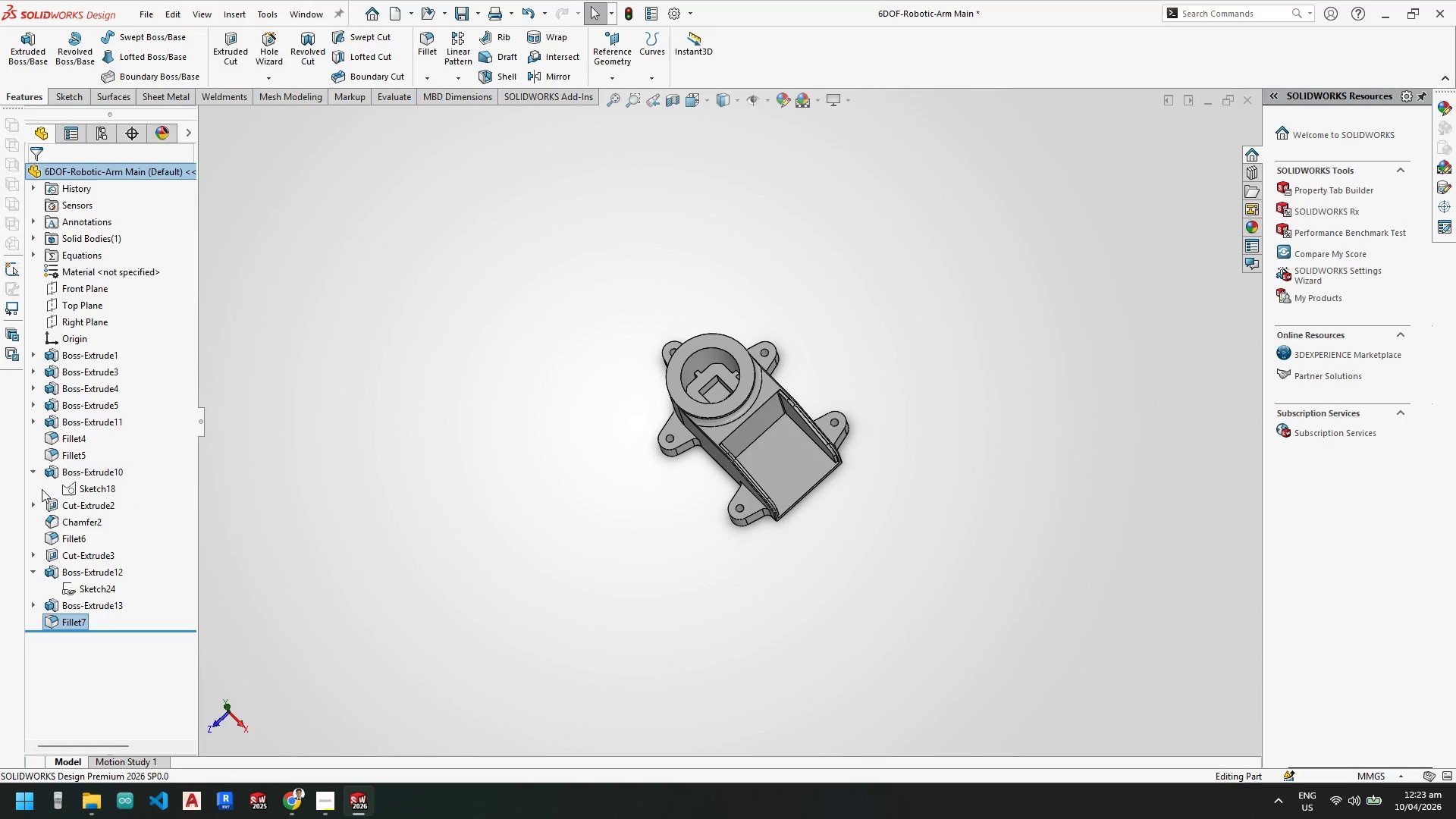 
scroll: coordinate [693, 442], scroll_direction: down, amount: 3.0
 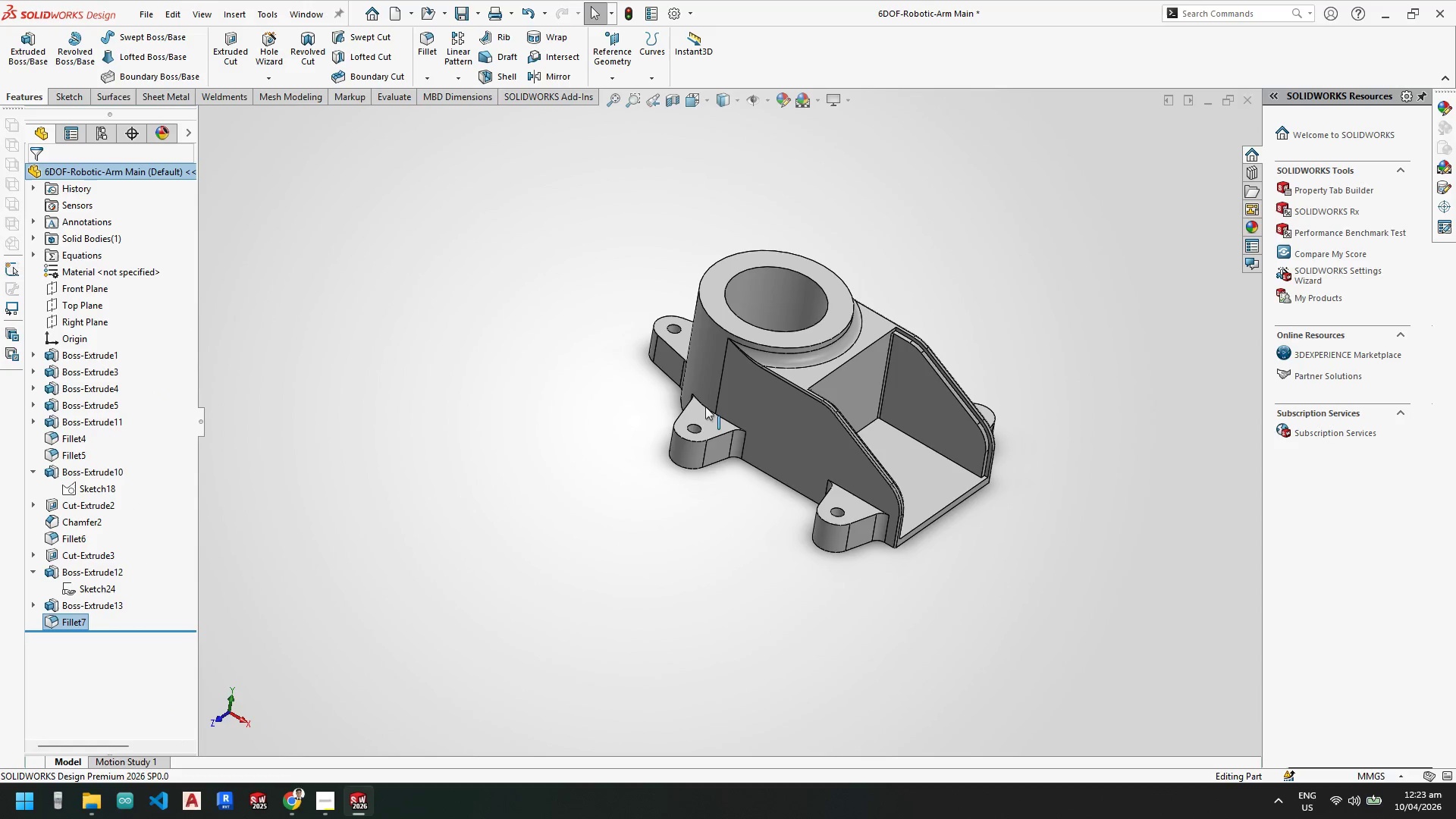 
left_click([704, 421])
 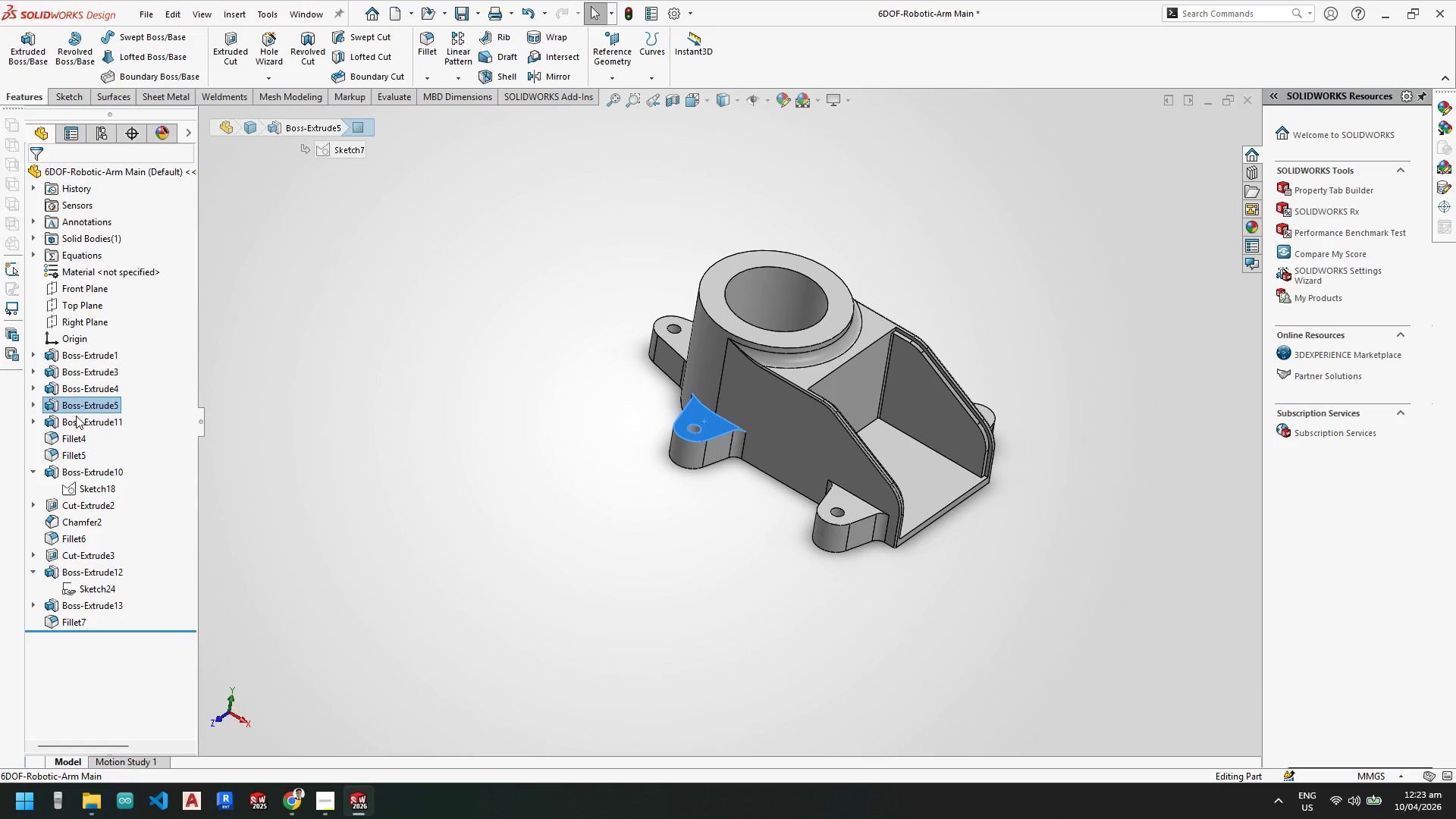 
right_click([76, 406])
 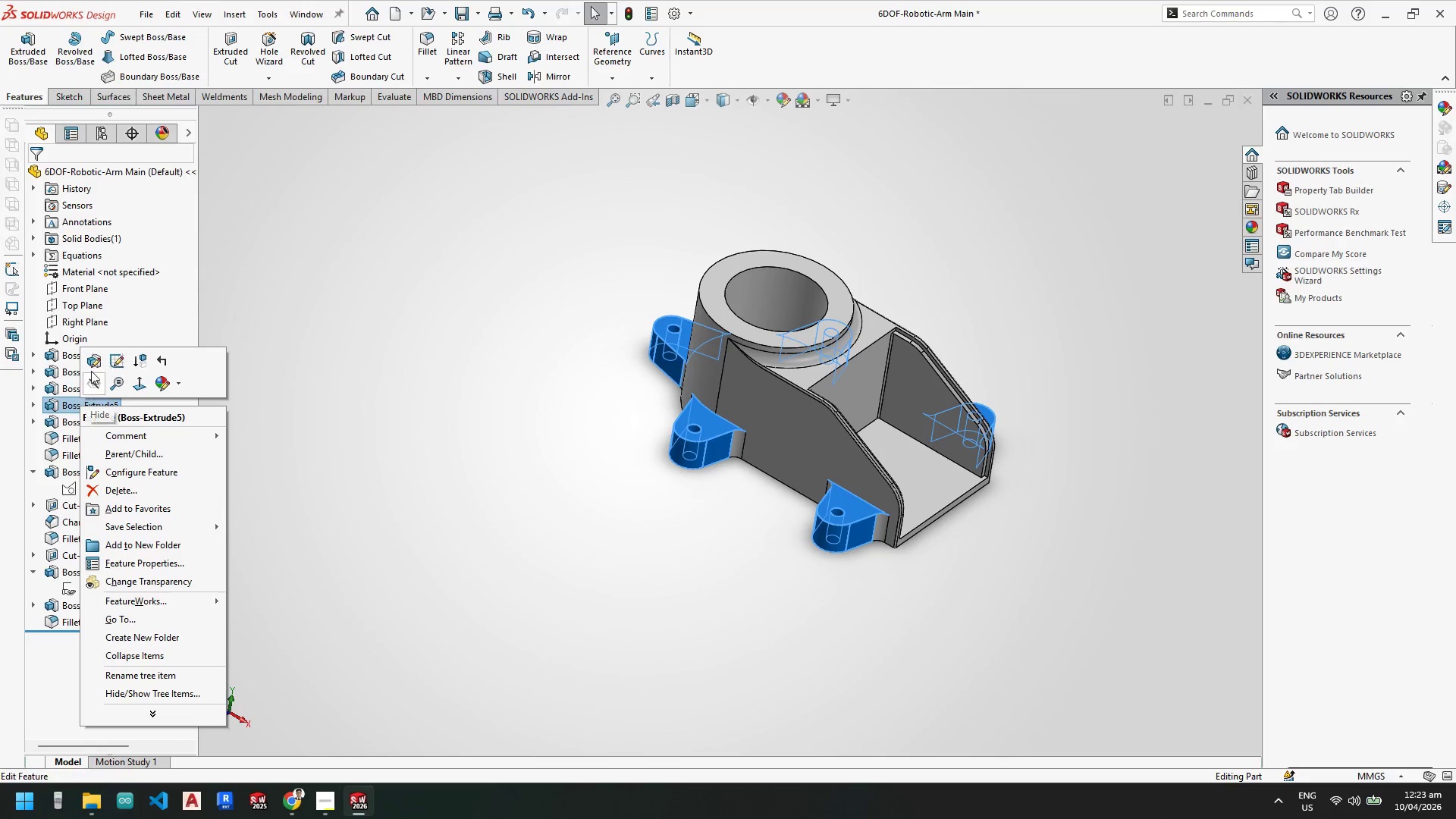 
left_click([93, 361])
 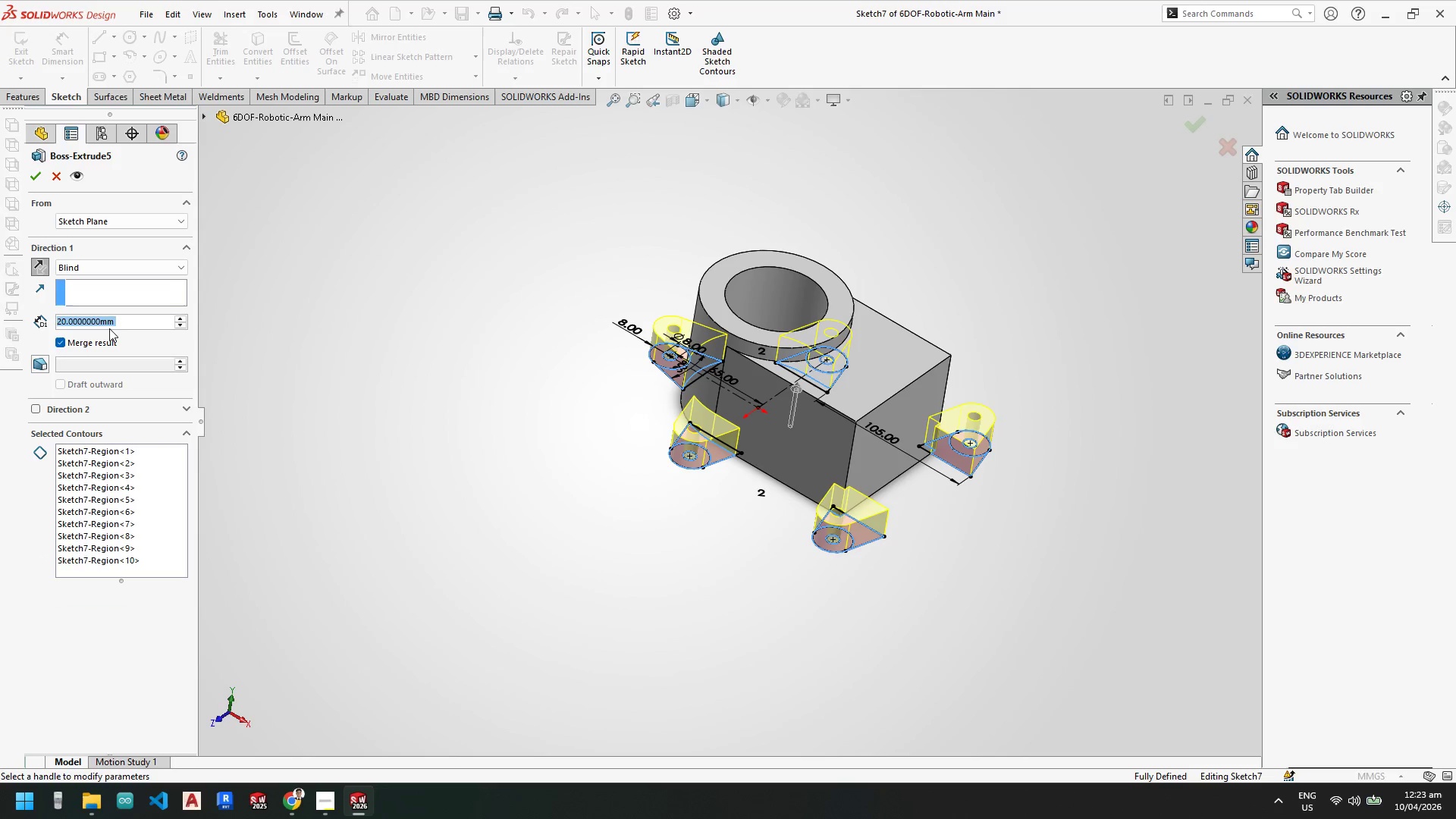 
key(Numpad1)
 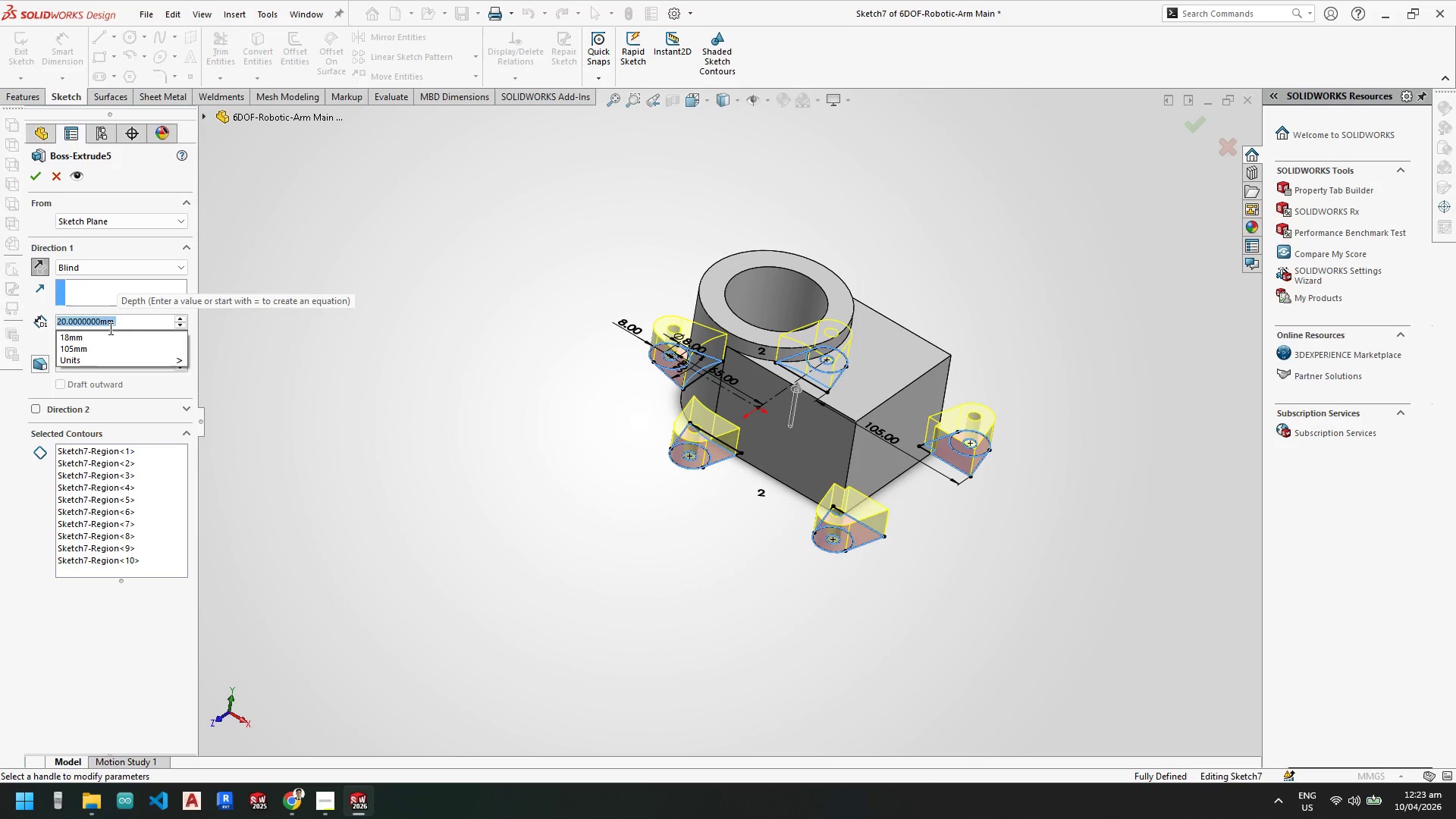 
key(Numpad5)
 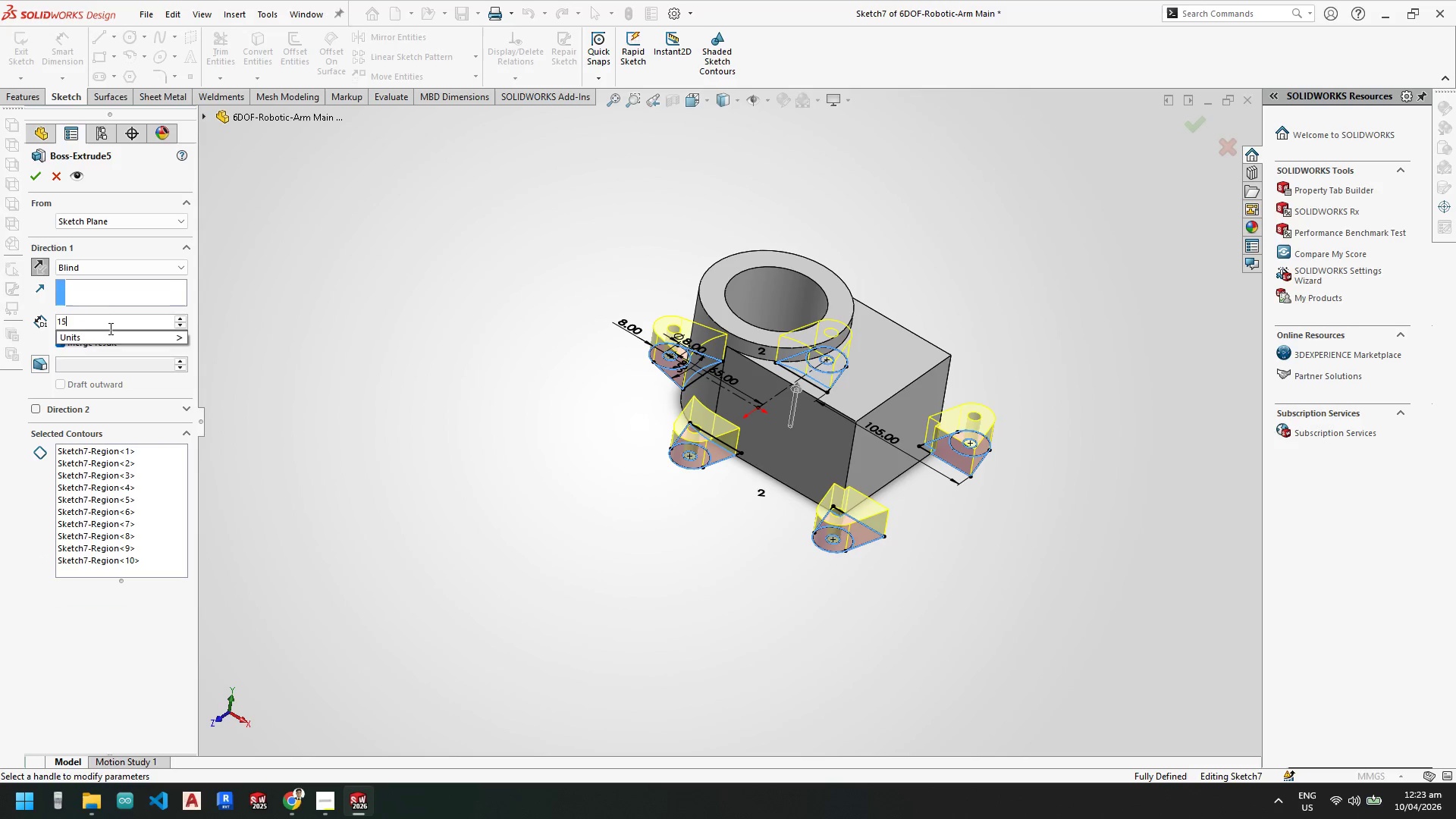 
key(NumpadEnter)
 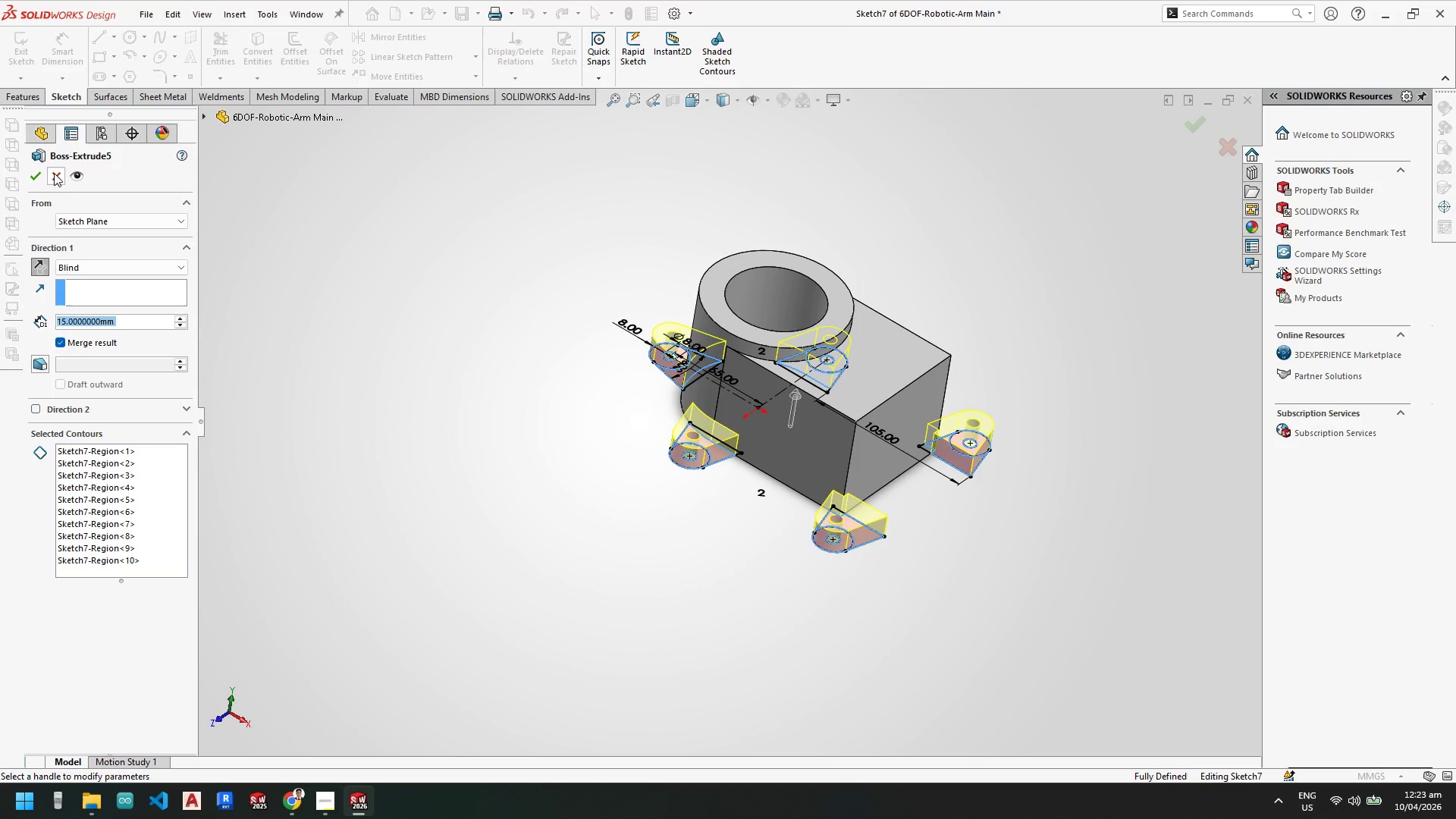 
left_click([41, 175])
 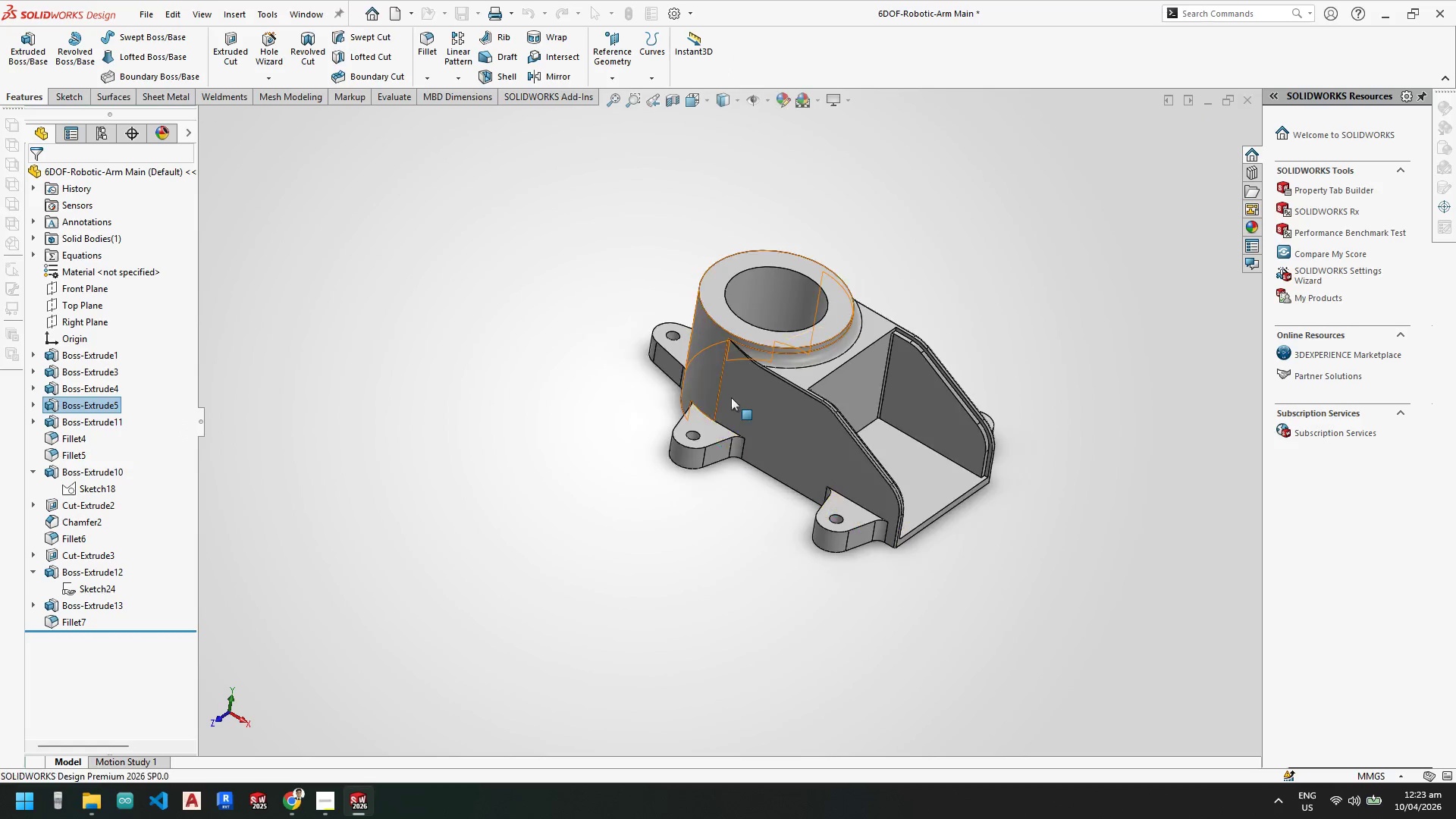 
scroll: coordinate [774, 352], scroll_direction: down, amount: 6.0
 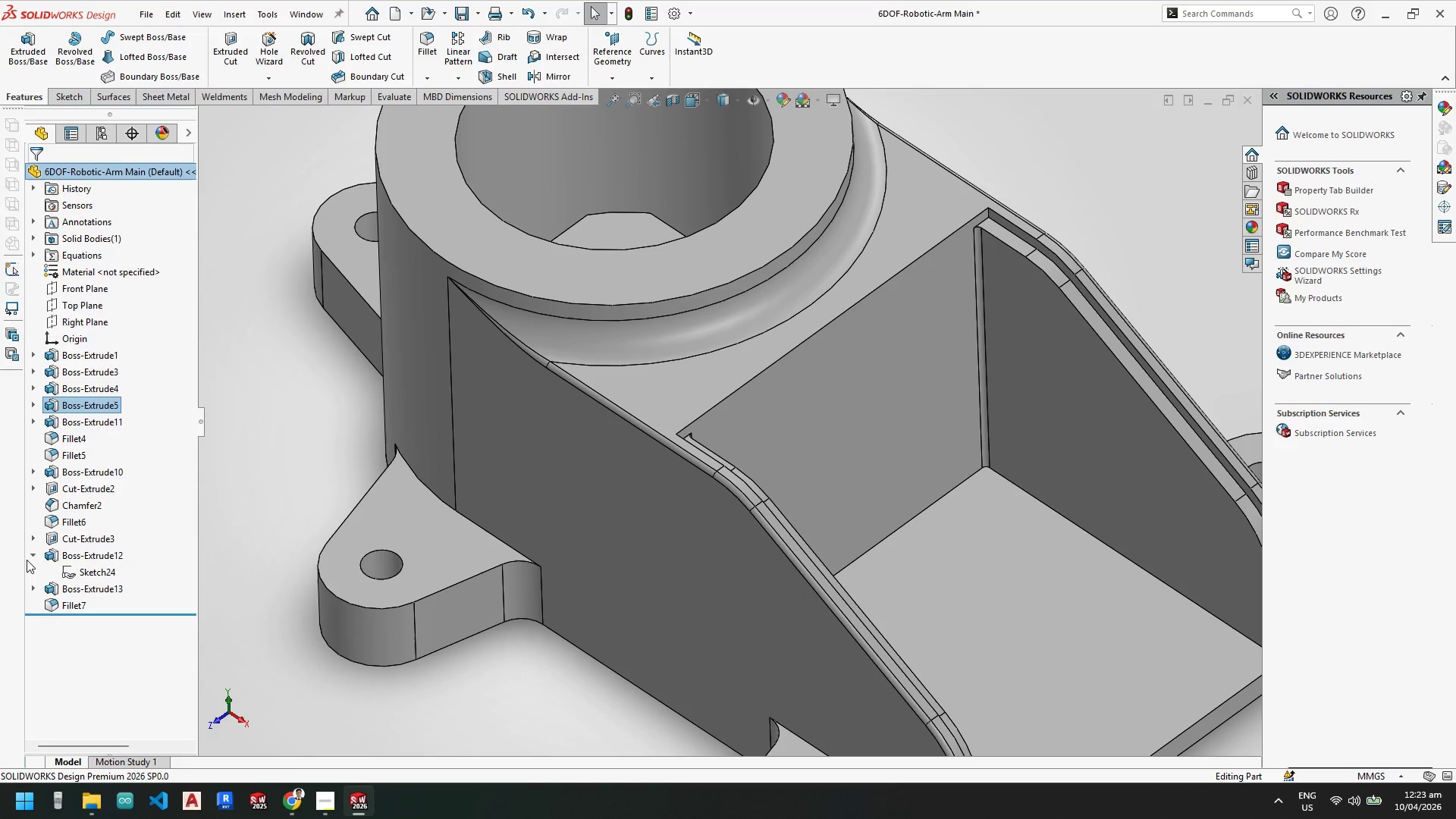 
left_click([34, 556])
 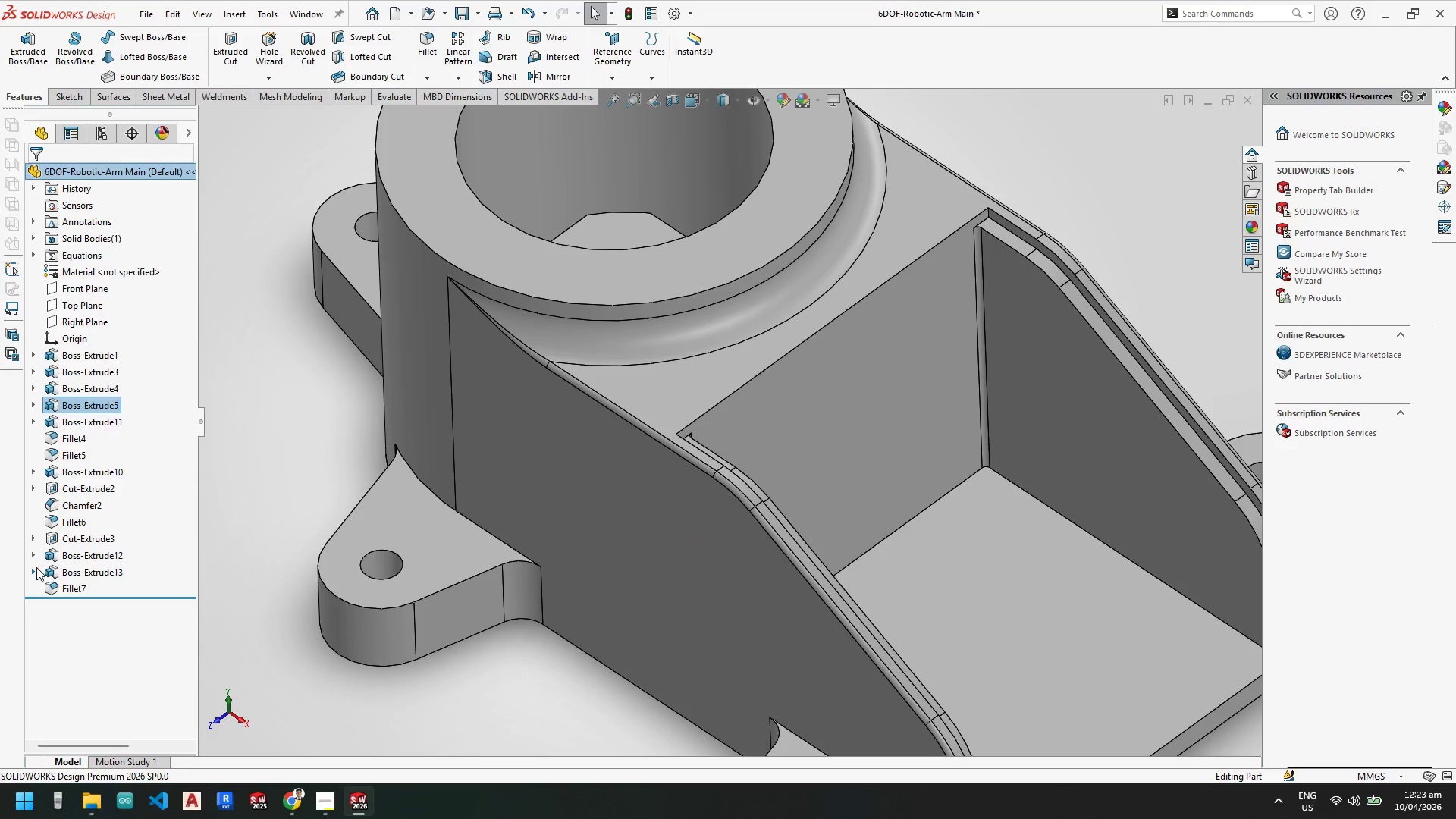 
key(Control+S)
 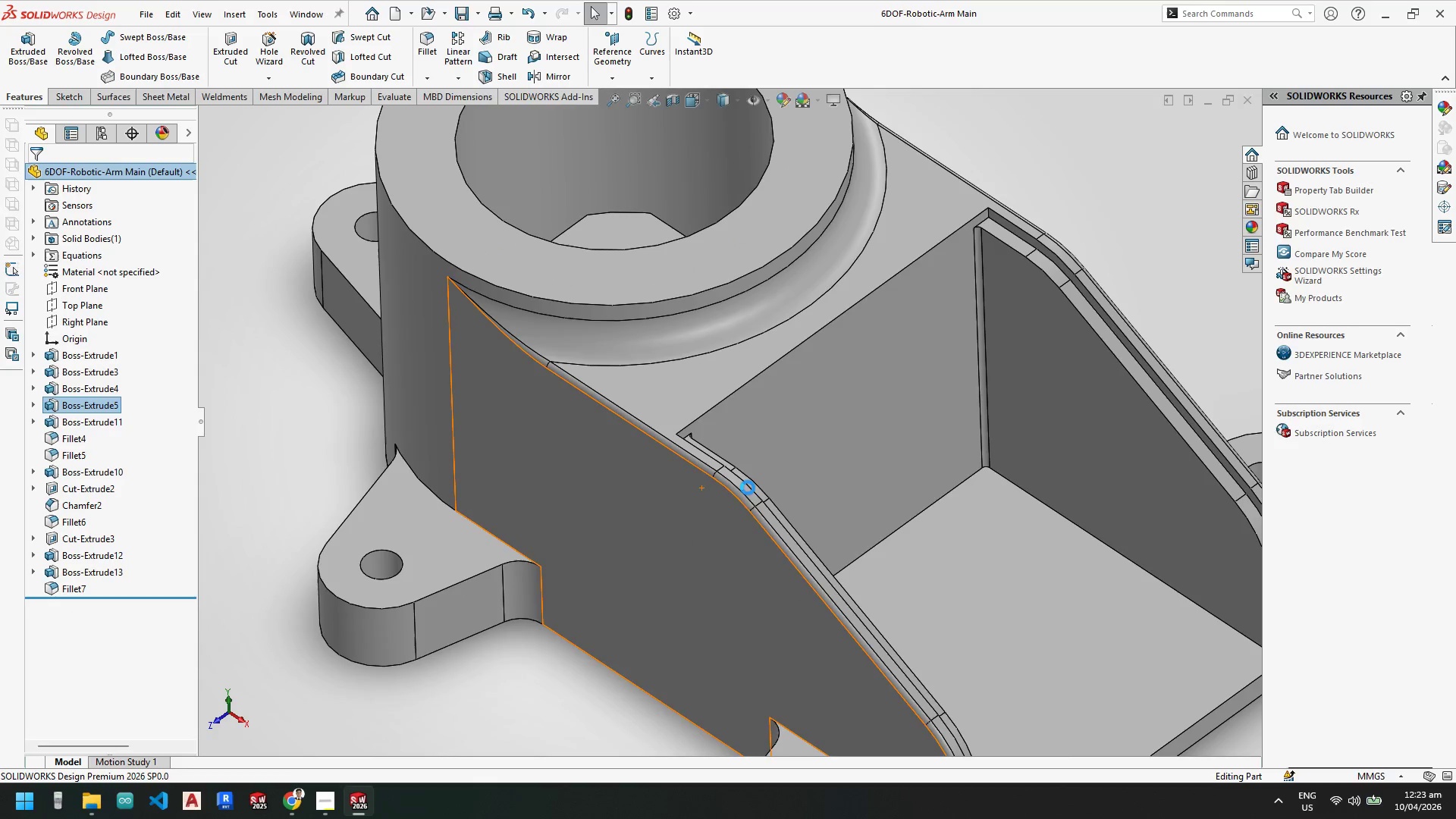 
scroll: coordinate [805, 481], scroll_direction: up, amount: 5.0
 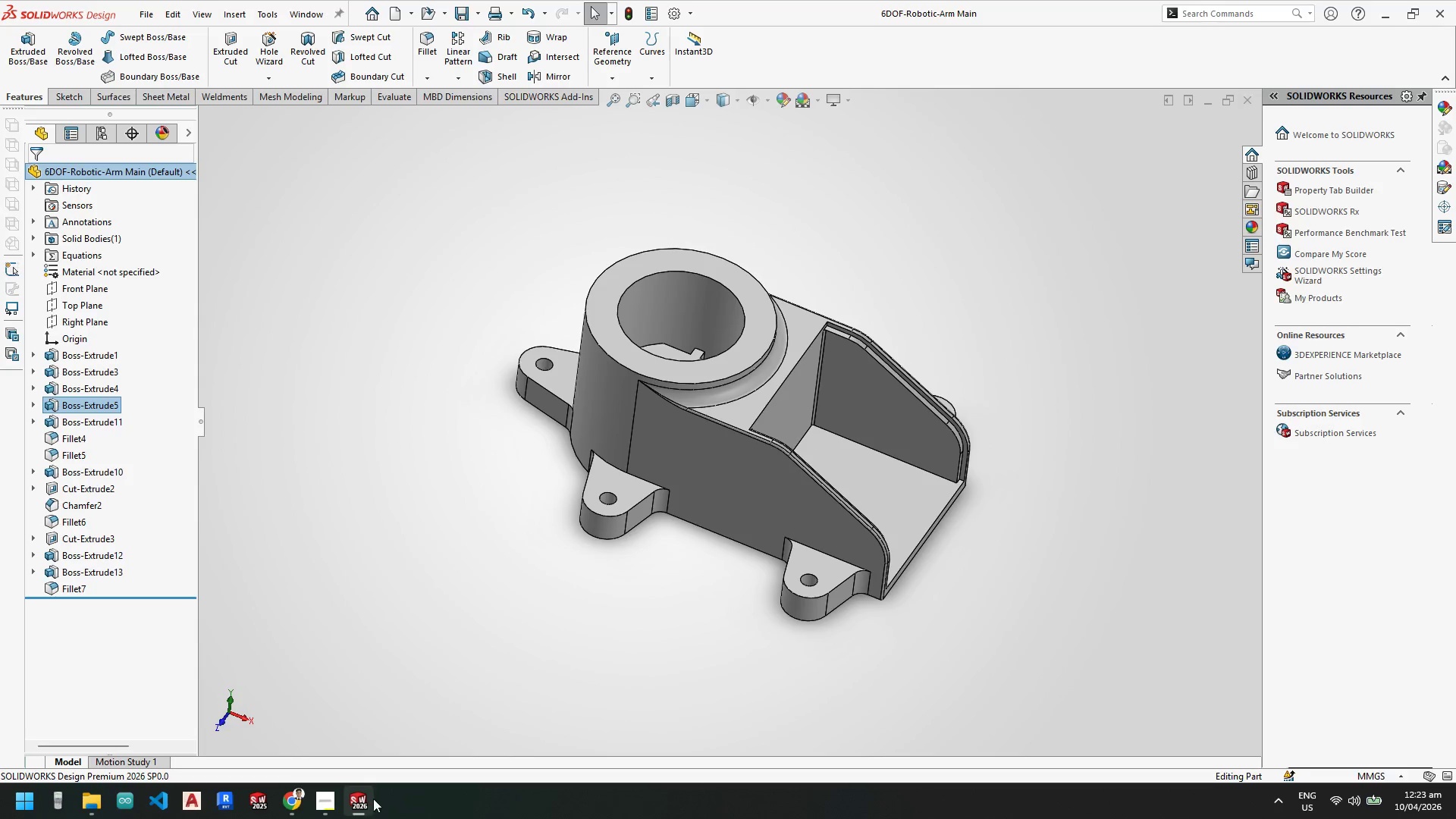 
wait(5.02)
 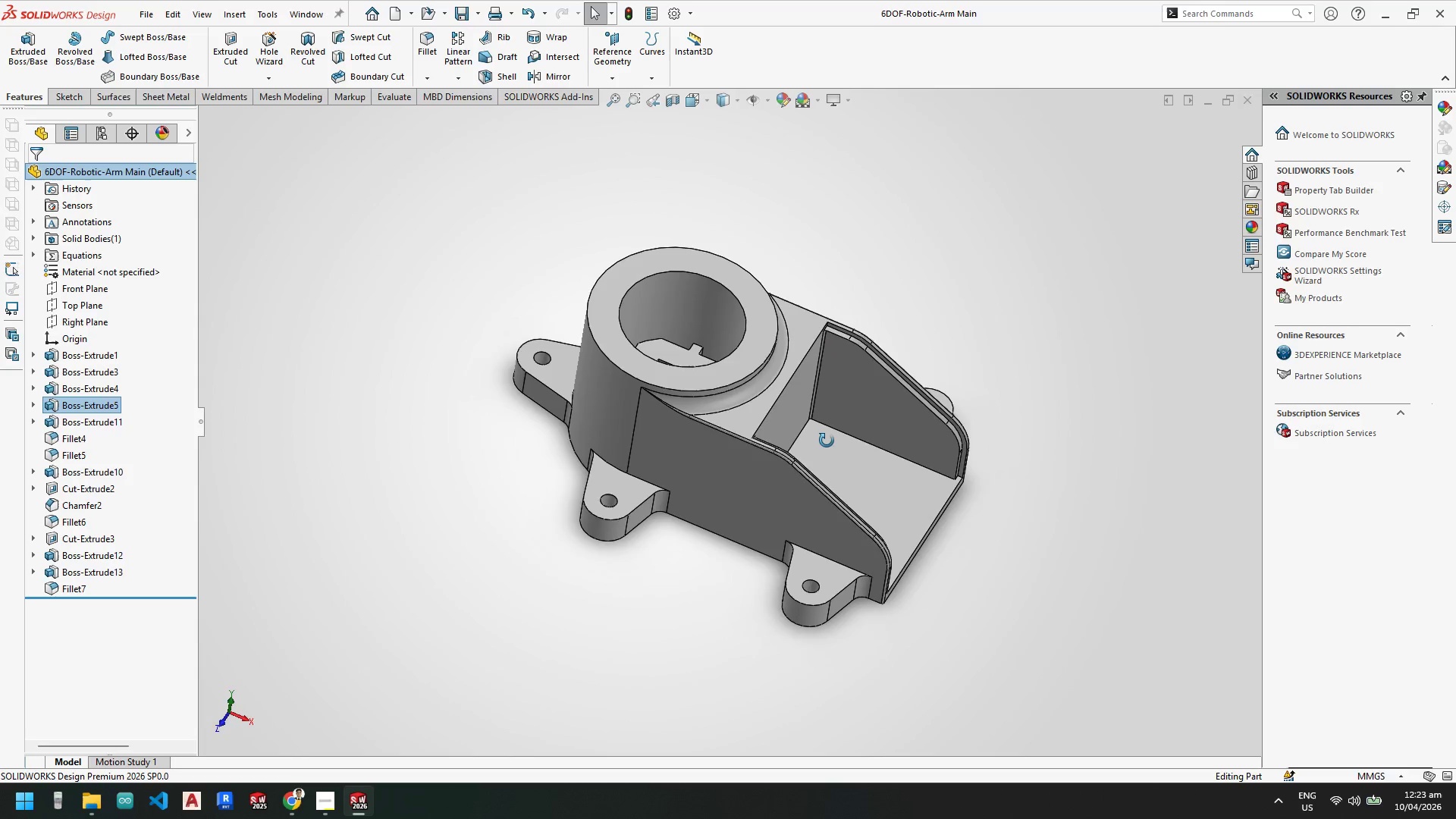 
left_click([544, 745])
 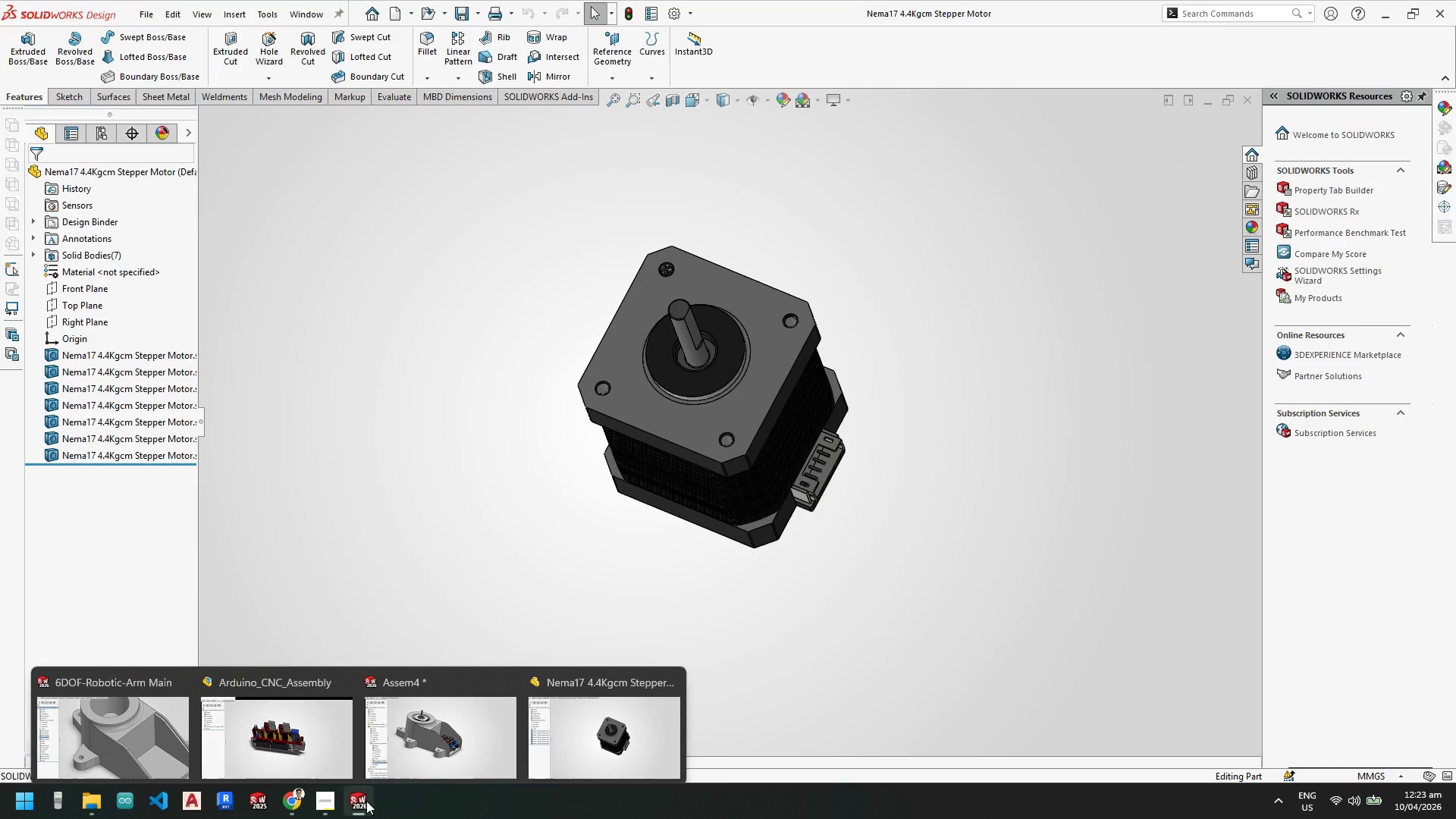 
left_click([421, 739])
 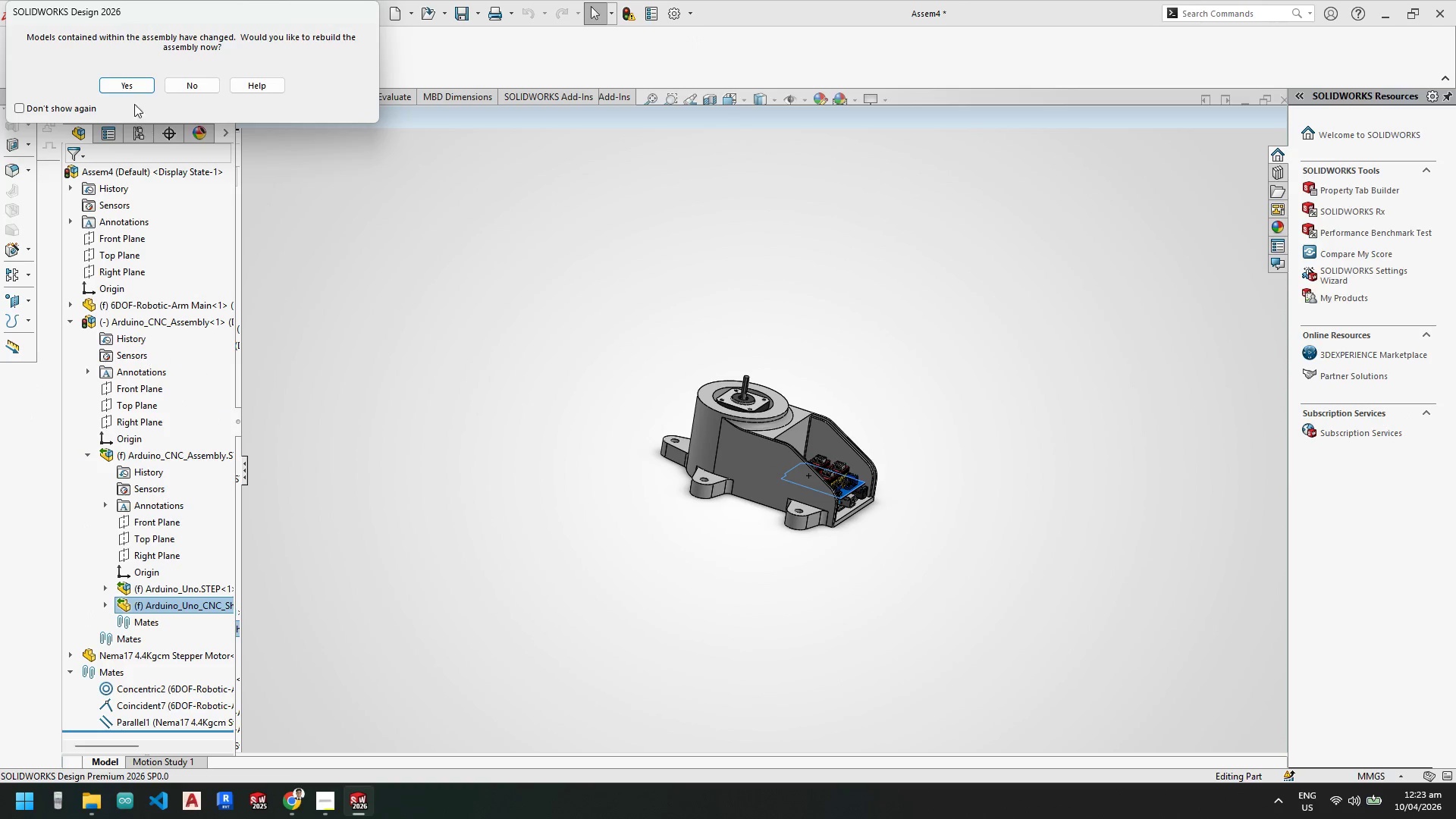 
left_click([130, 83])
 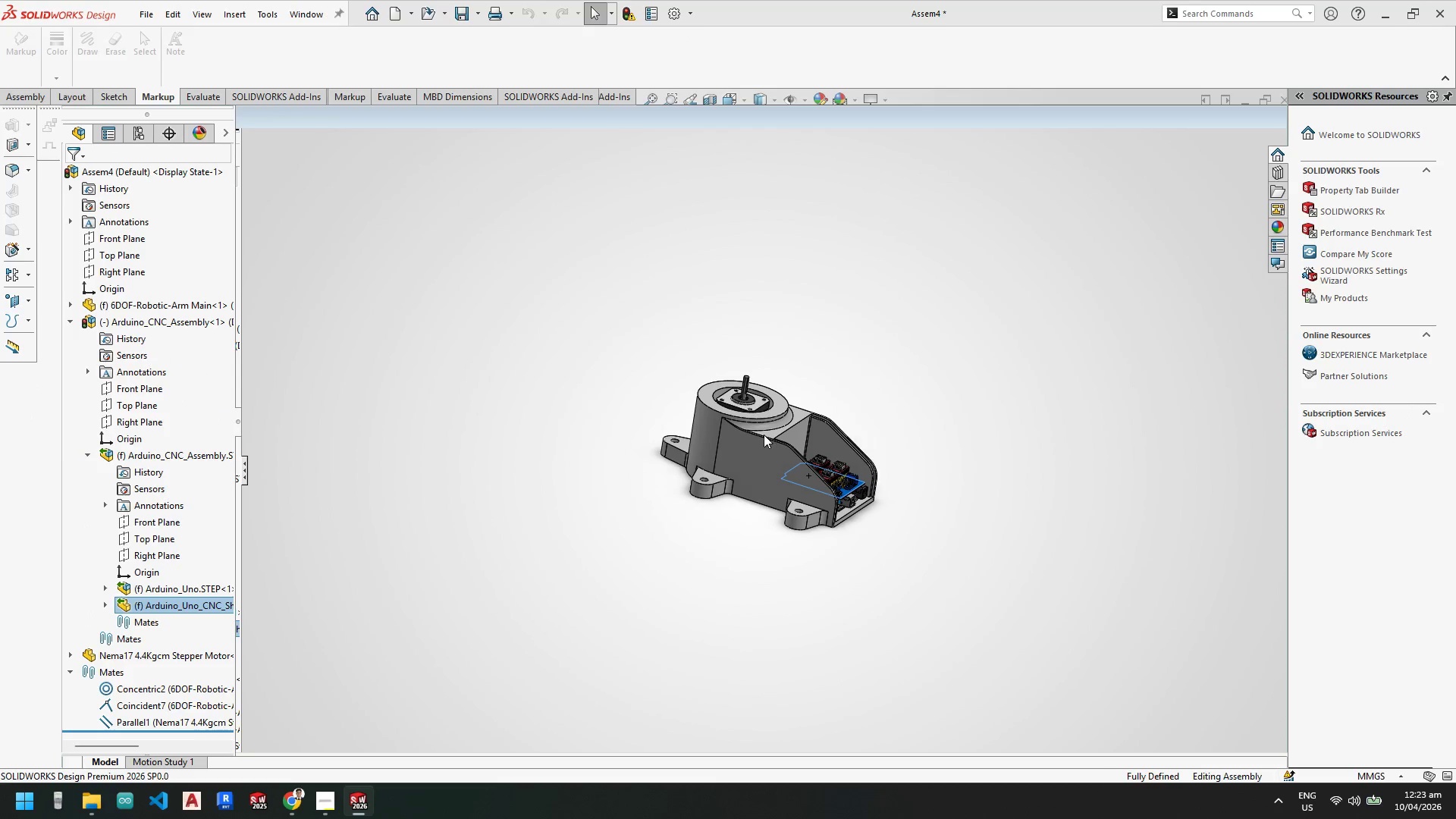 
scroll: coordinate [605, 288], scroll_direction: down, amount: 10.0
 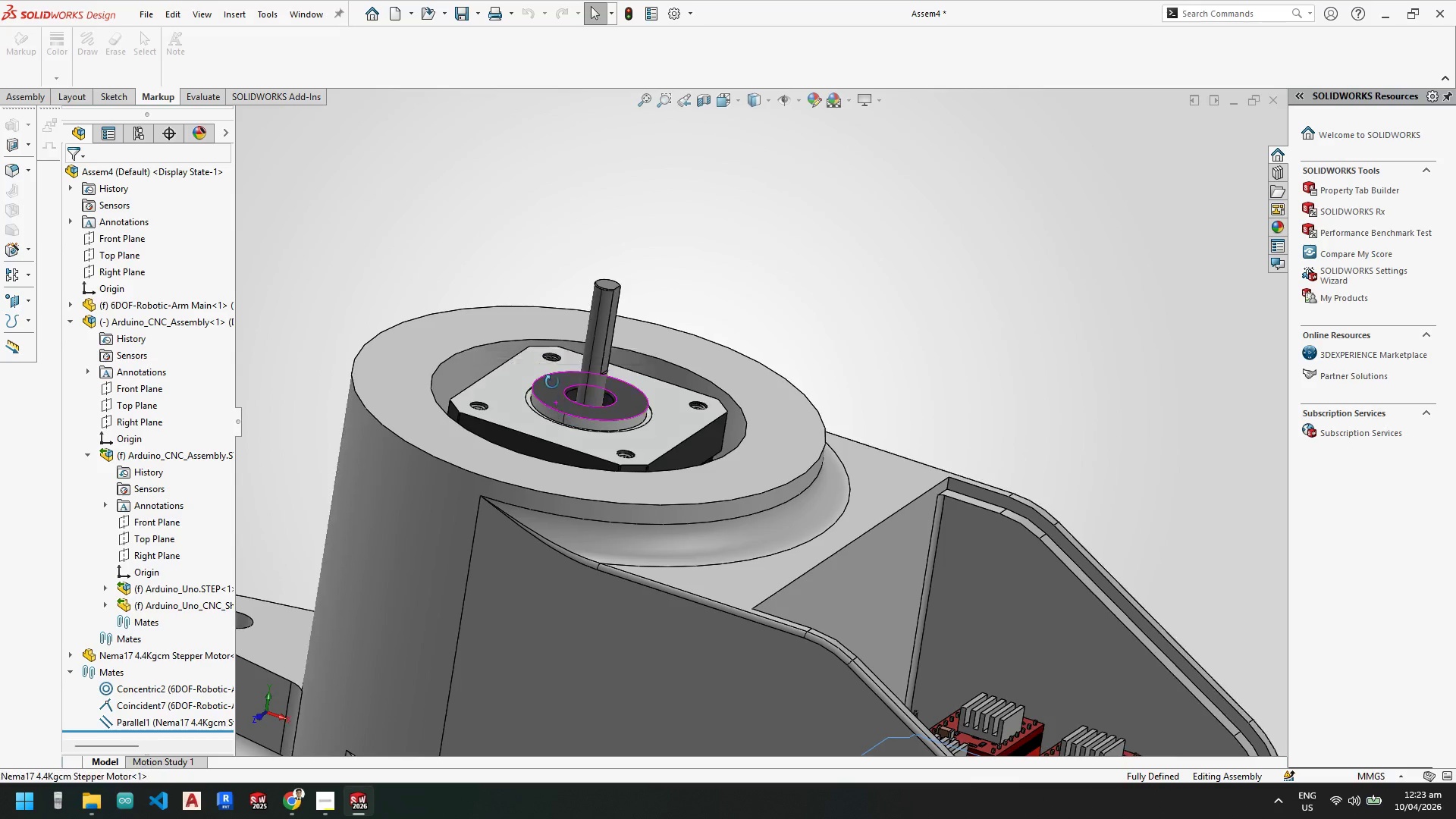 
wait(9.06)
 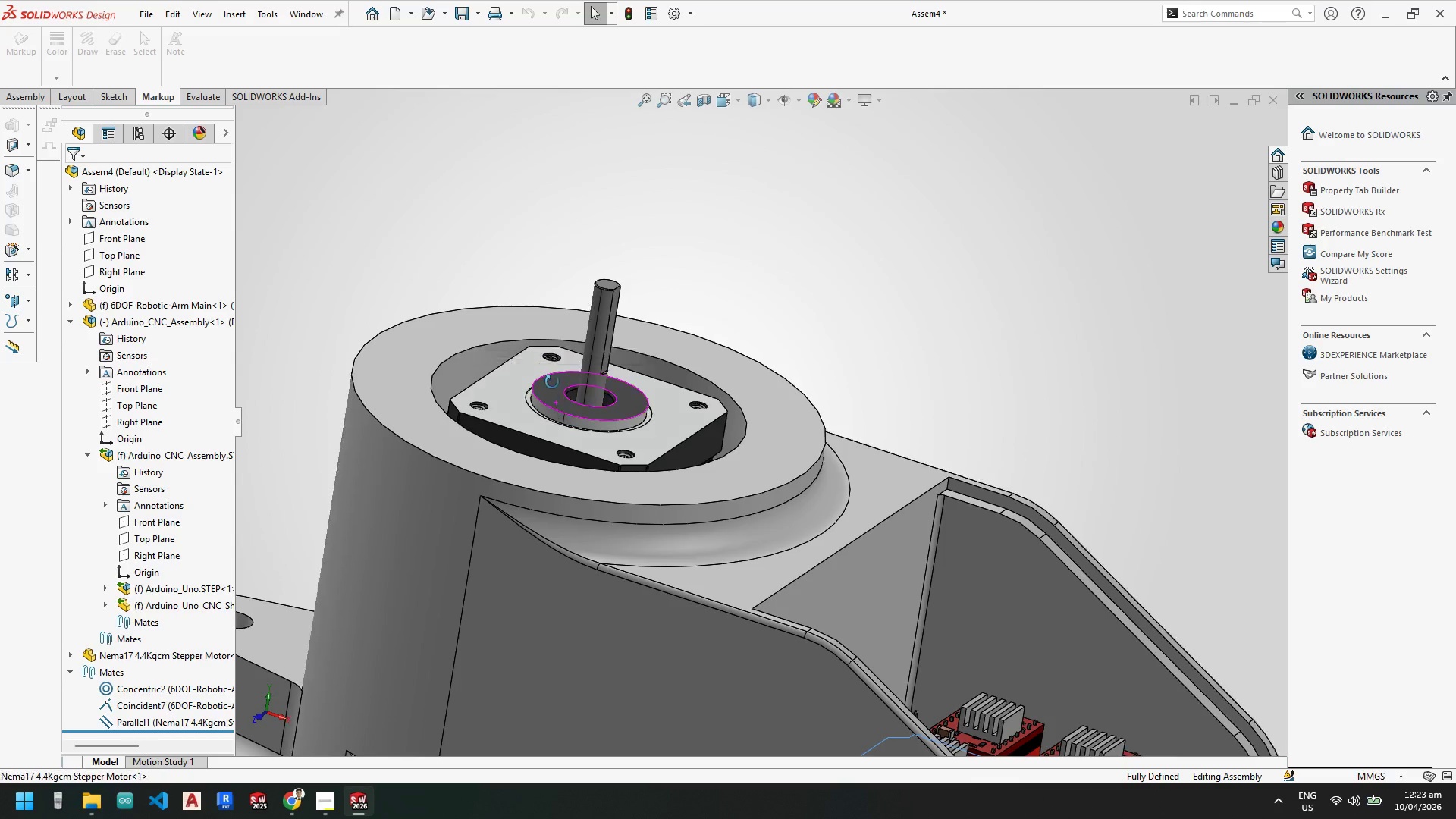 
mouse_move([347, 786])
 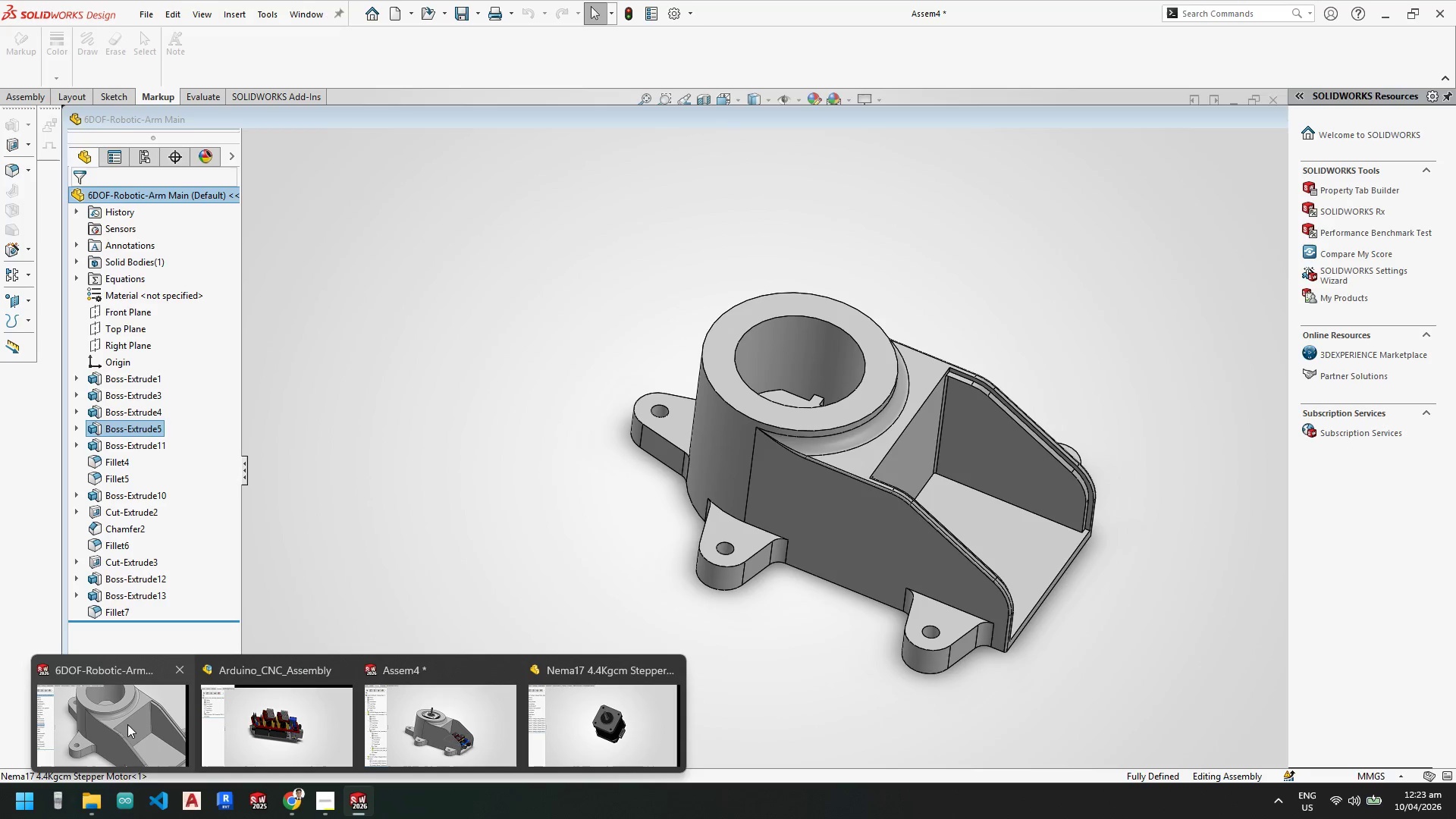 
left_click([127, 724])
 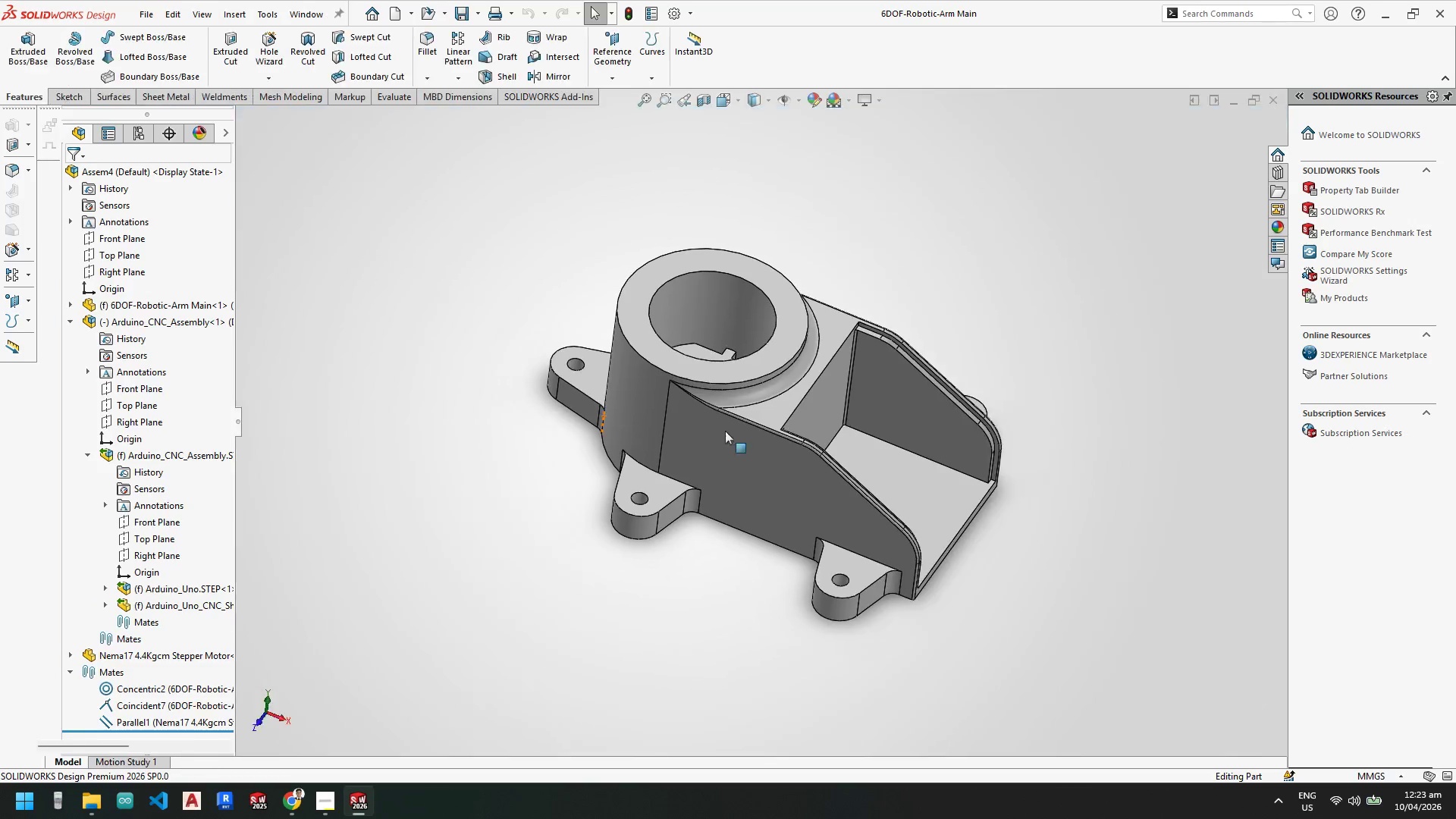 
scroll: coordinate [758, 379], scroll_direction: down, amount: 4.0
 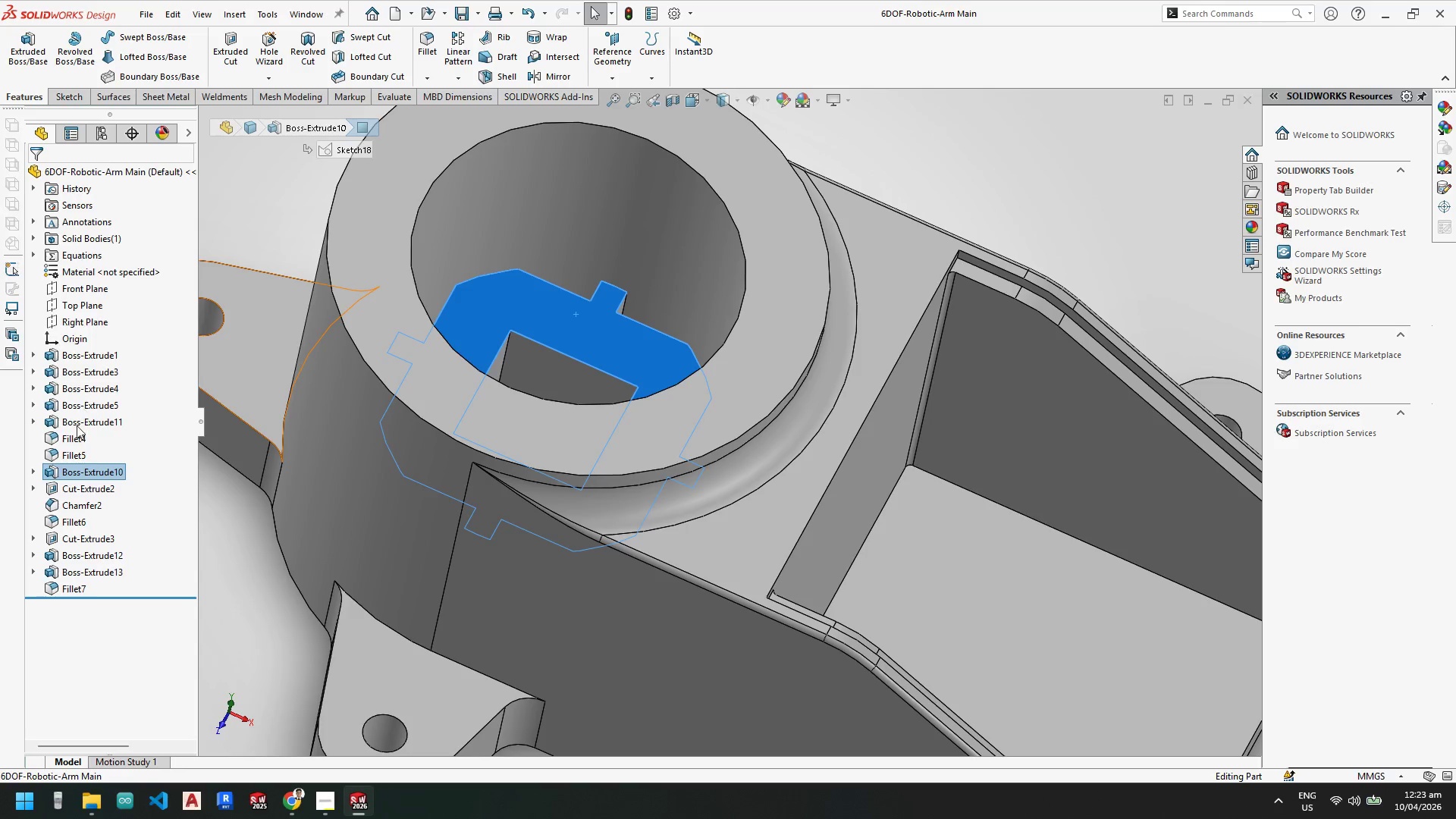 
right_click([84, 474])
 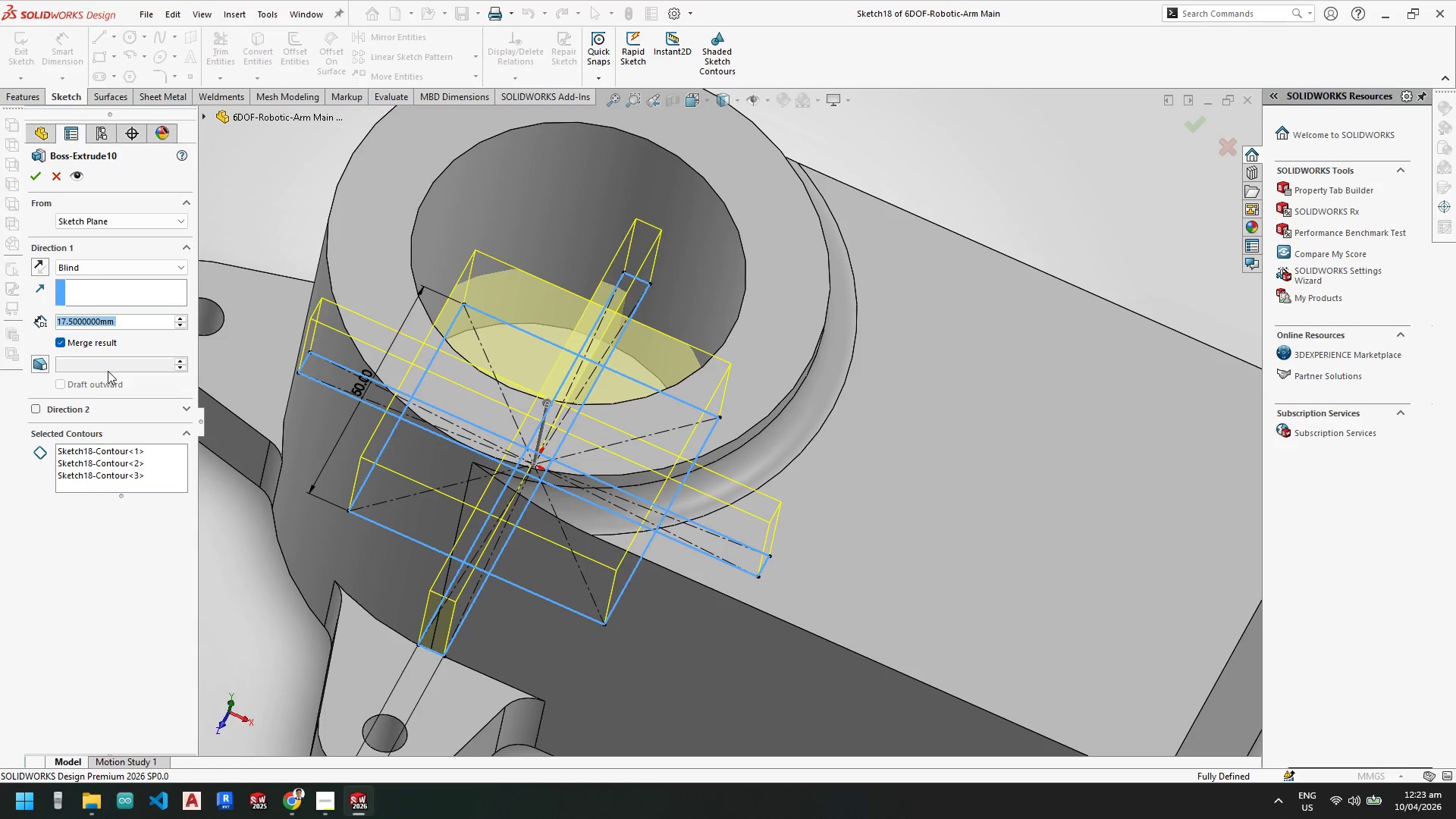 
key(Numpad1)
 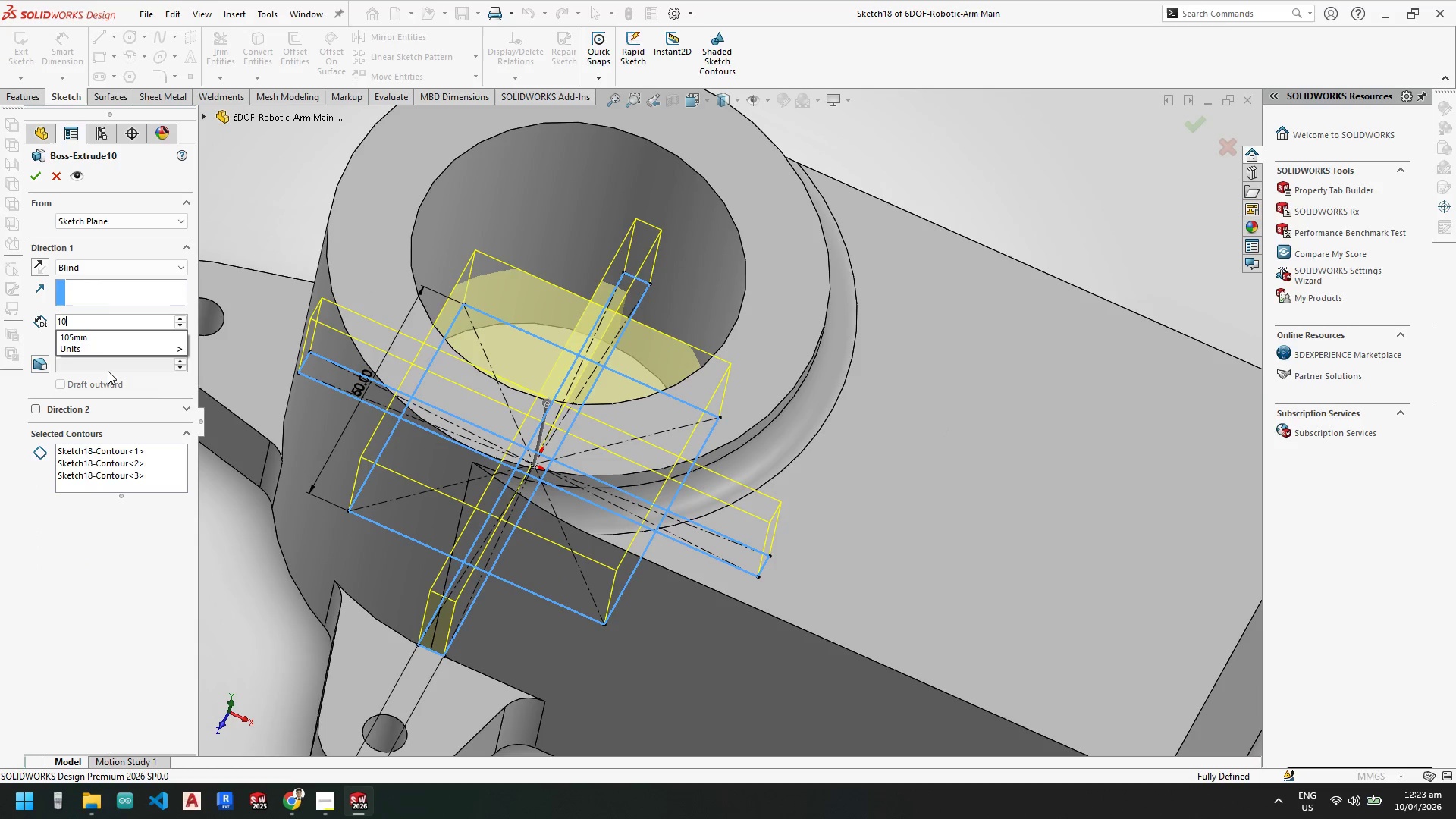 
key(Numpad0)
 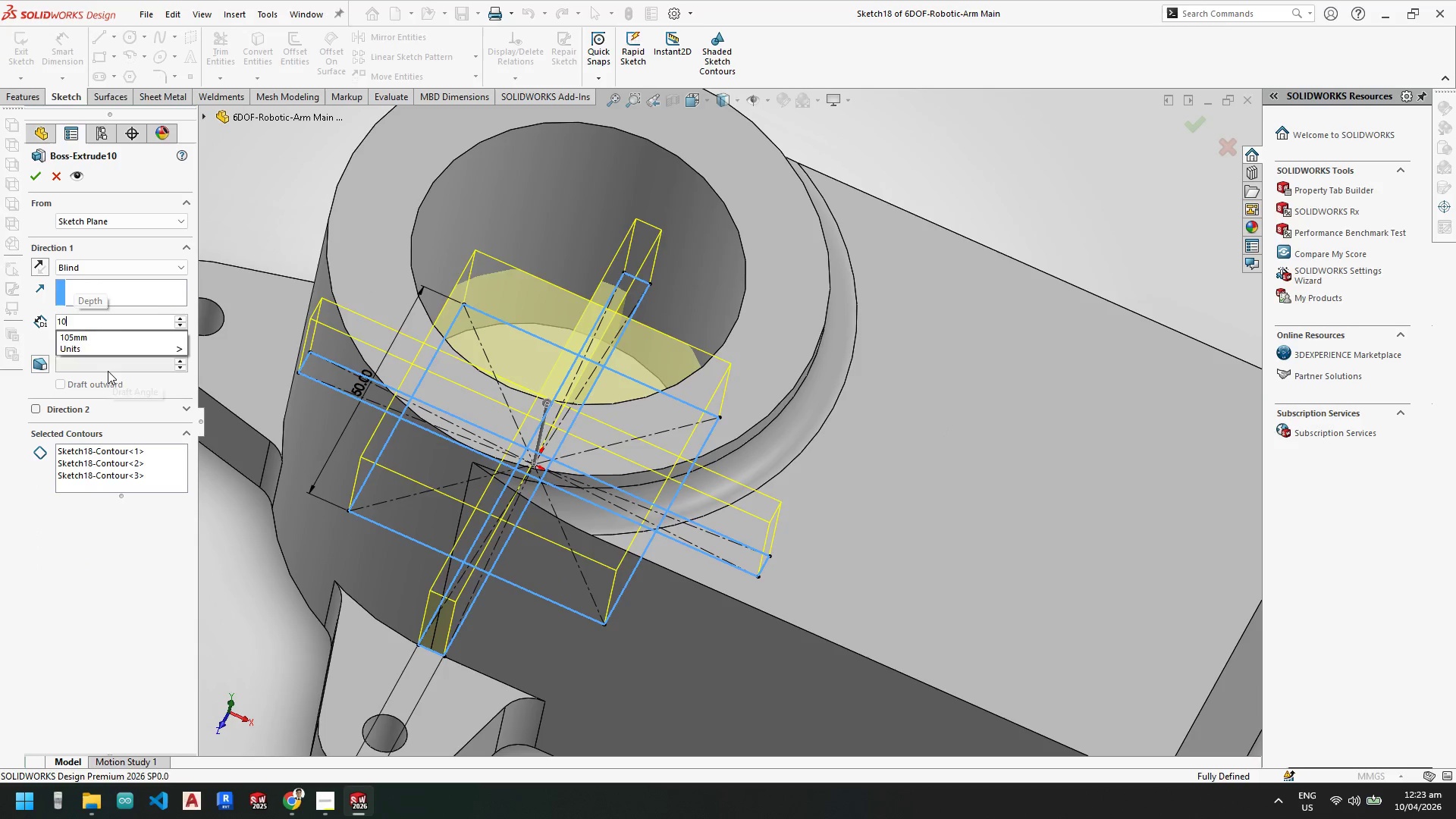 
key(NumpadEnter)
 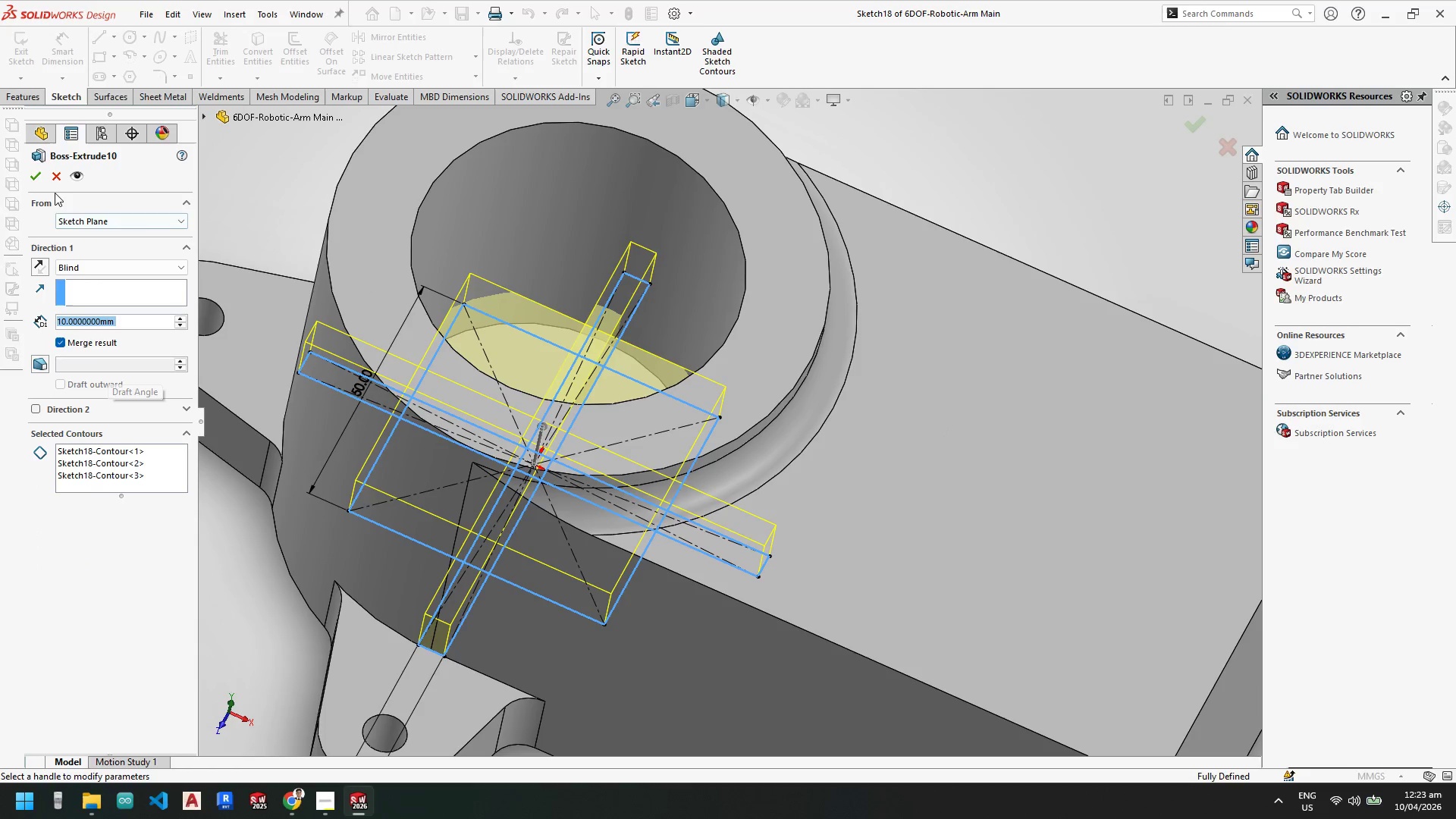 
left_click([35, 181])
 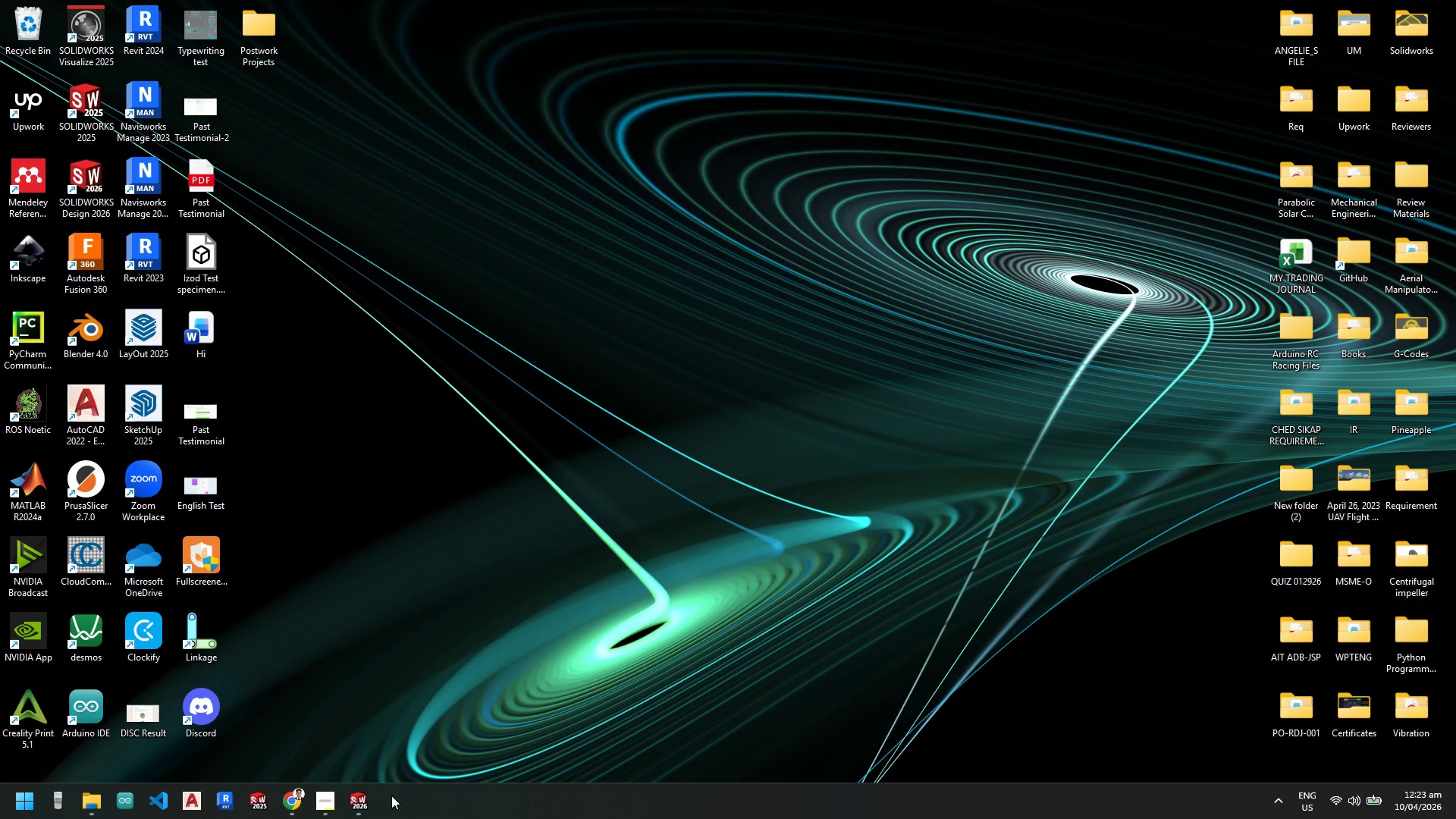 
left_click([361, 804])
 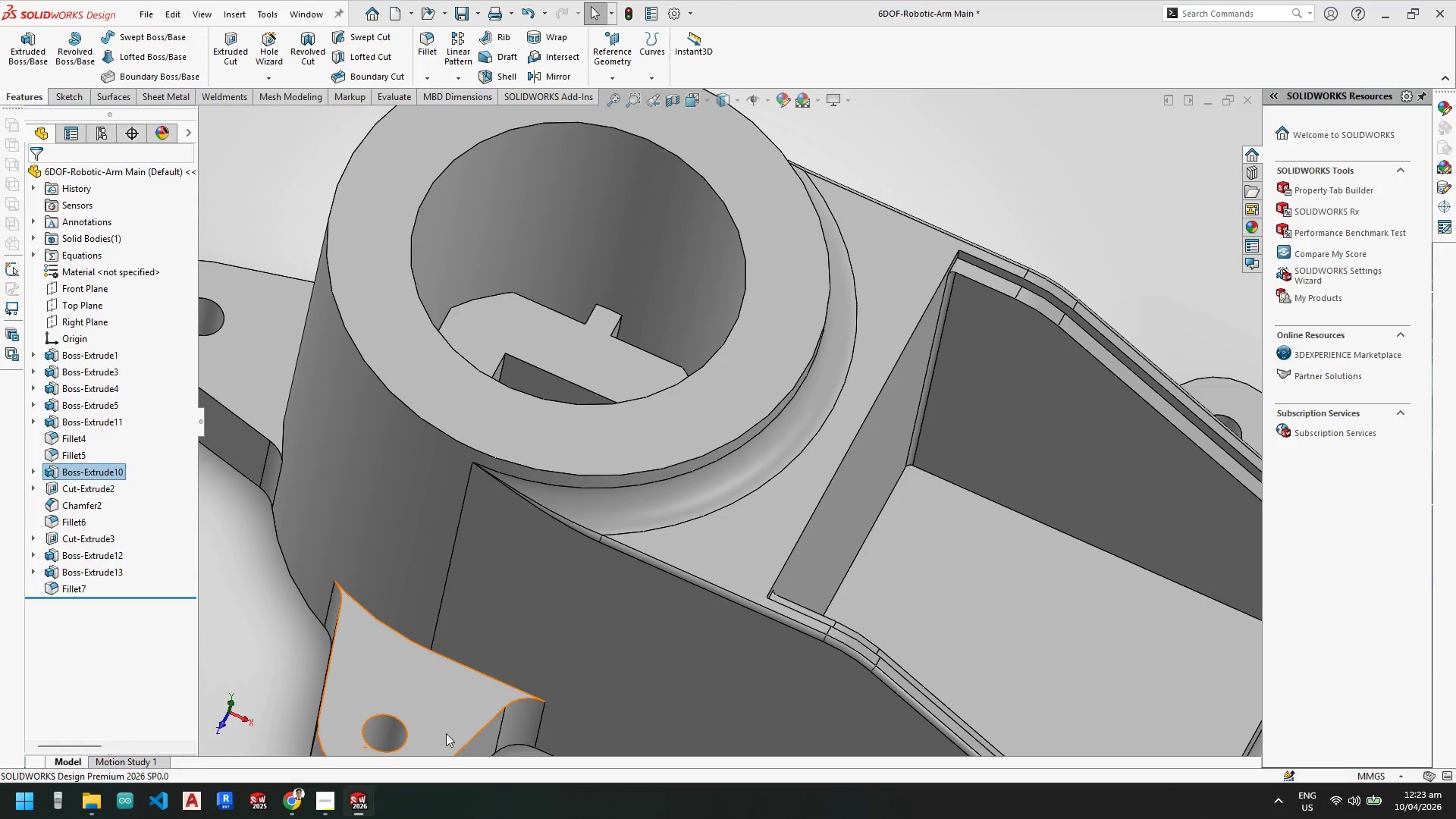 
left_click([135, 84])
 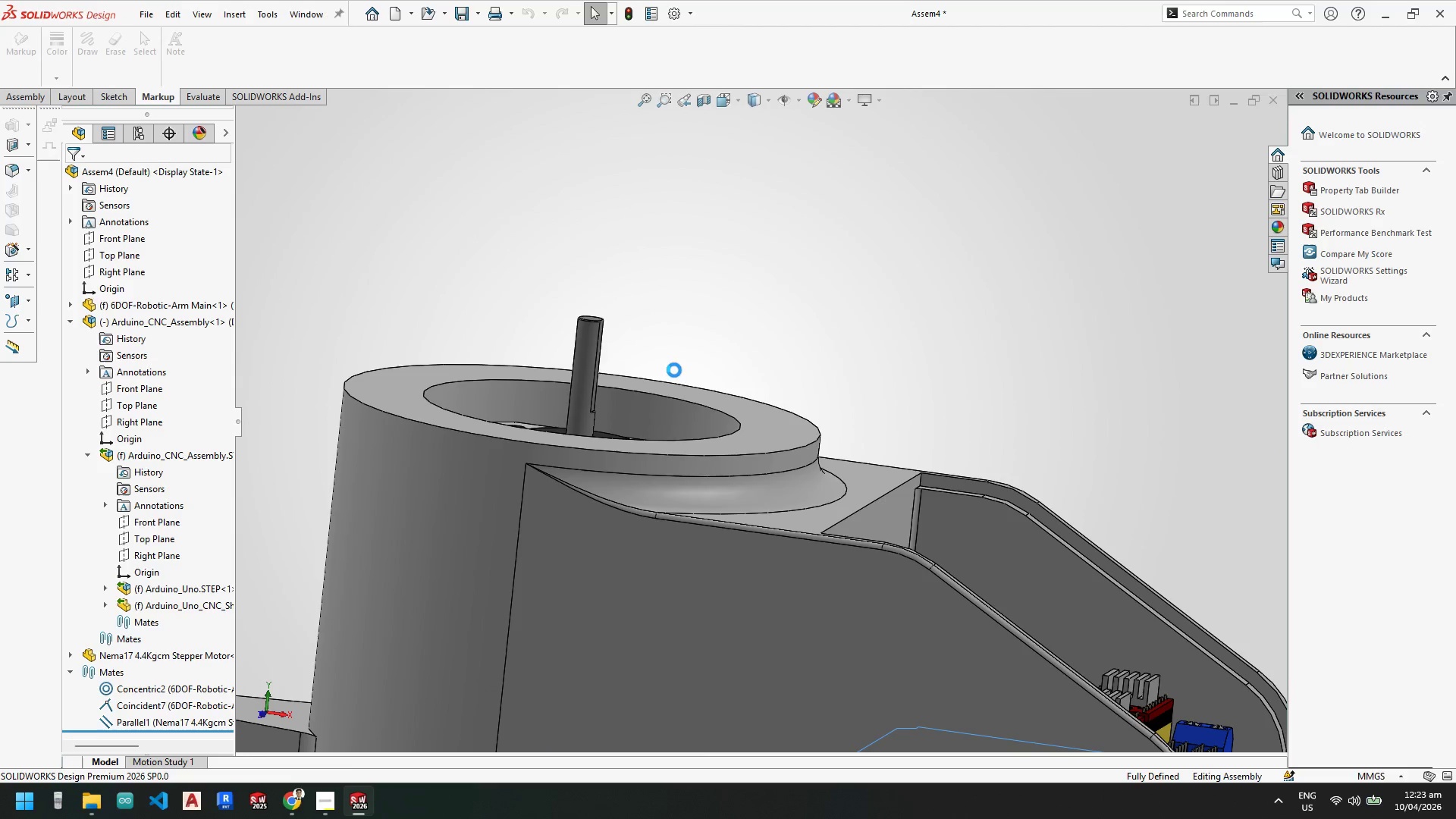 
scroll: coordinate [792, 532], scroll_direction: up, amount: 6.0
 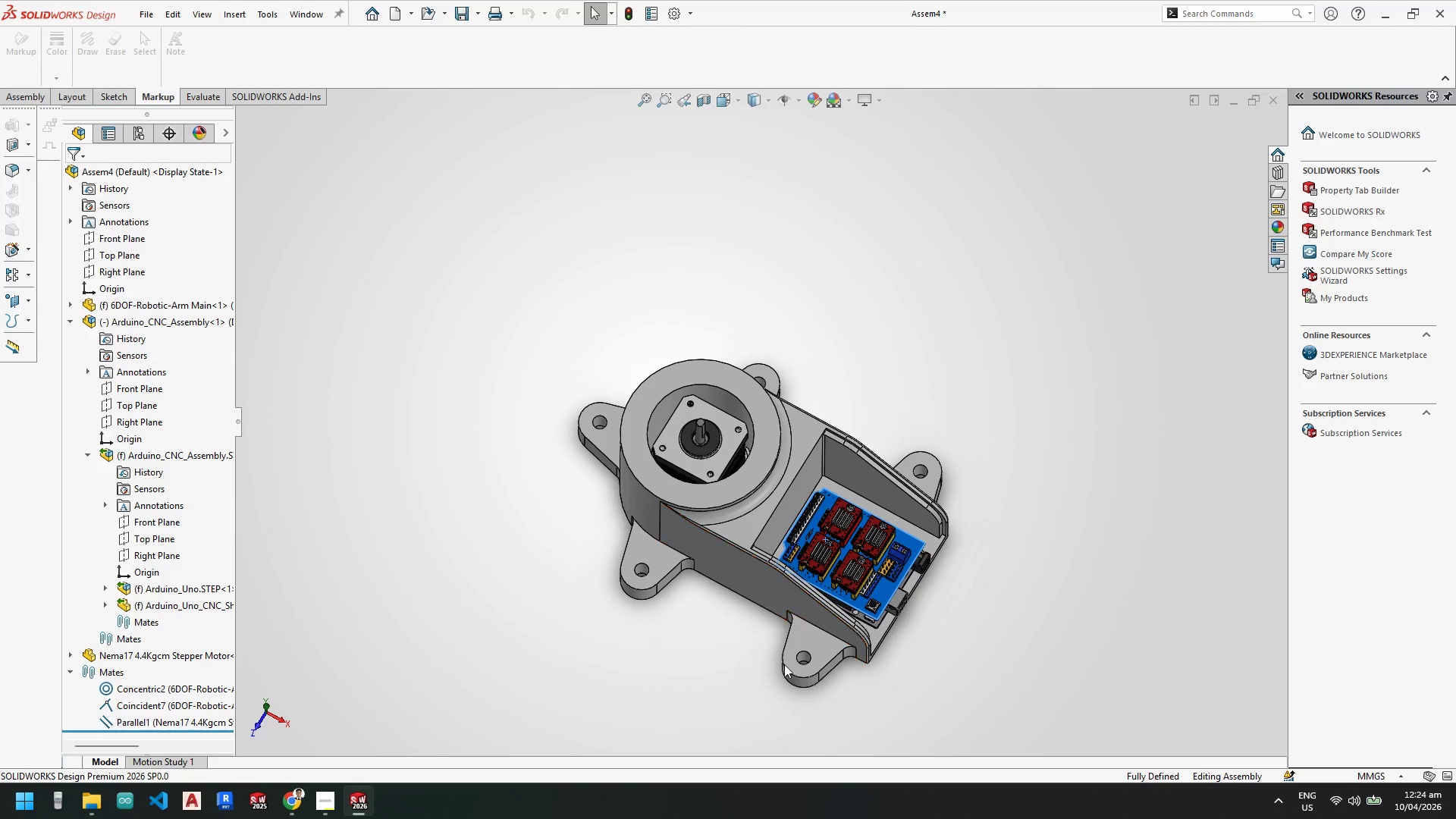 
scroll: coordinate [778, 489], scroll_direction: down, amount: 4.0
 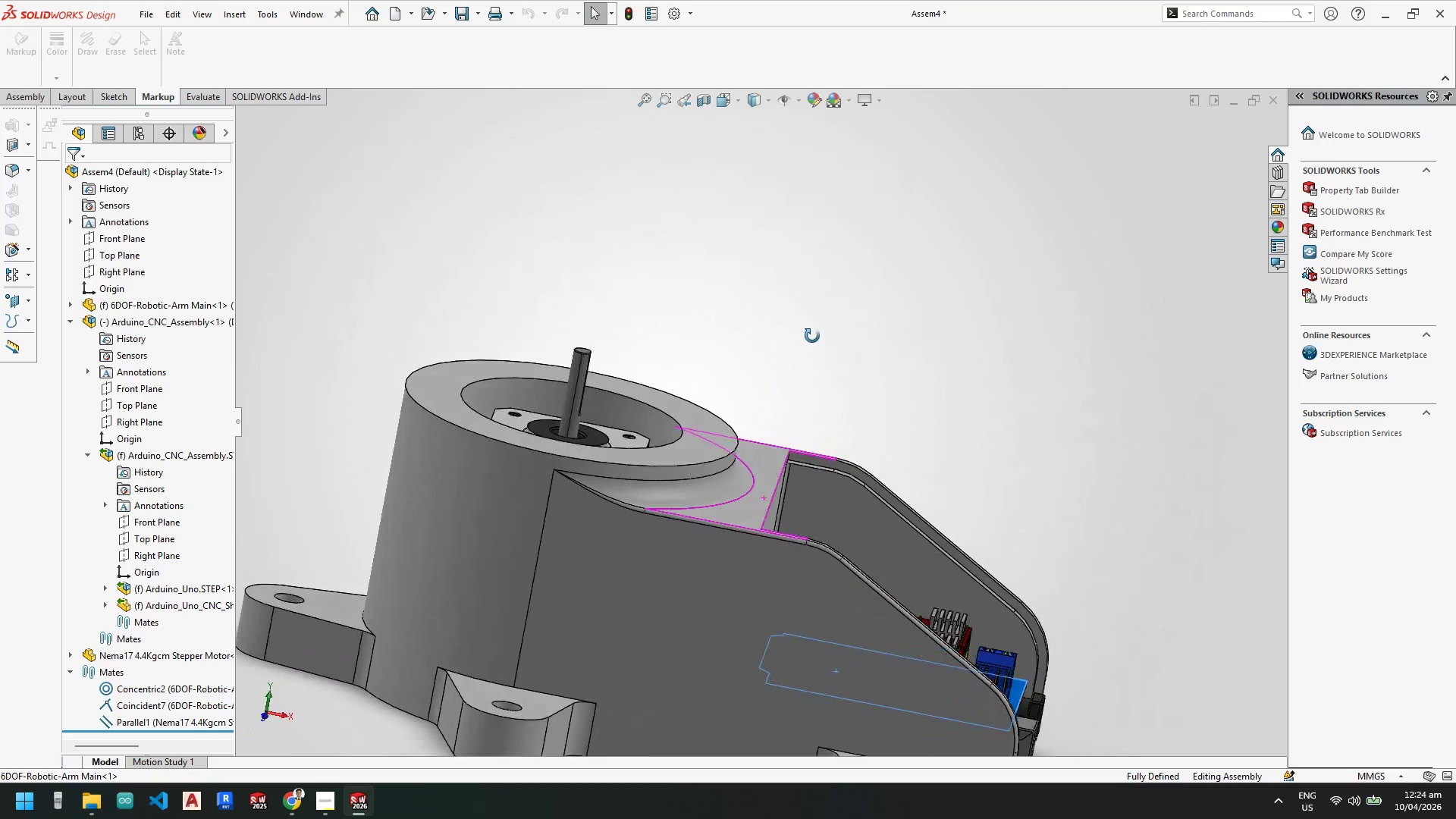 
wait(14.2)
 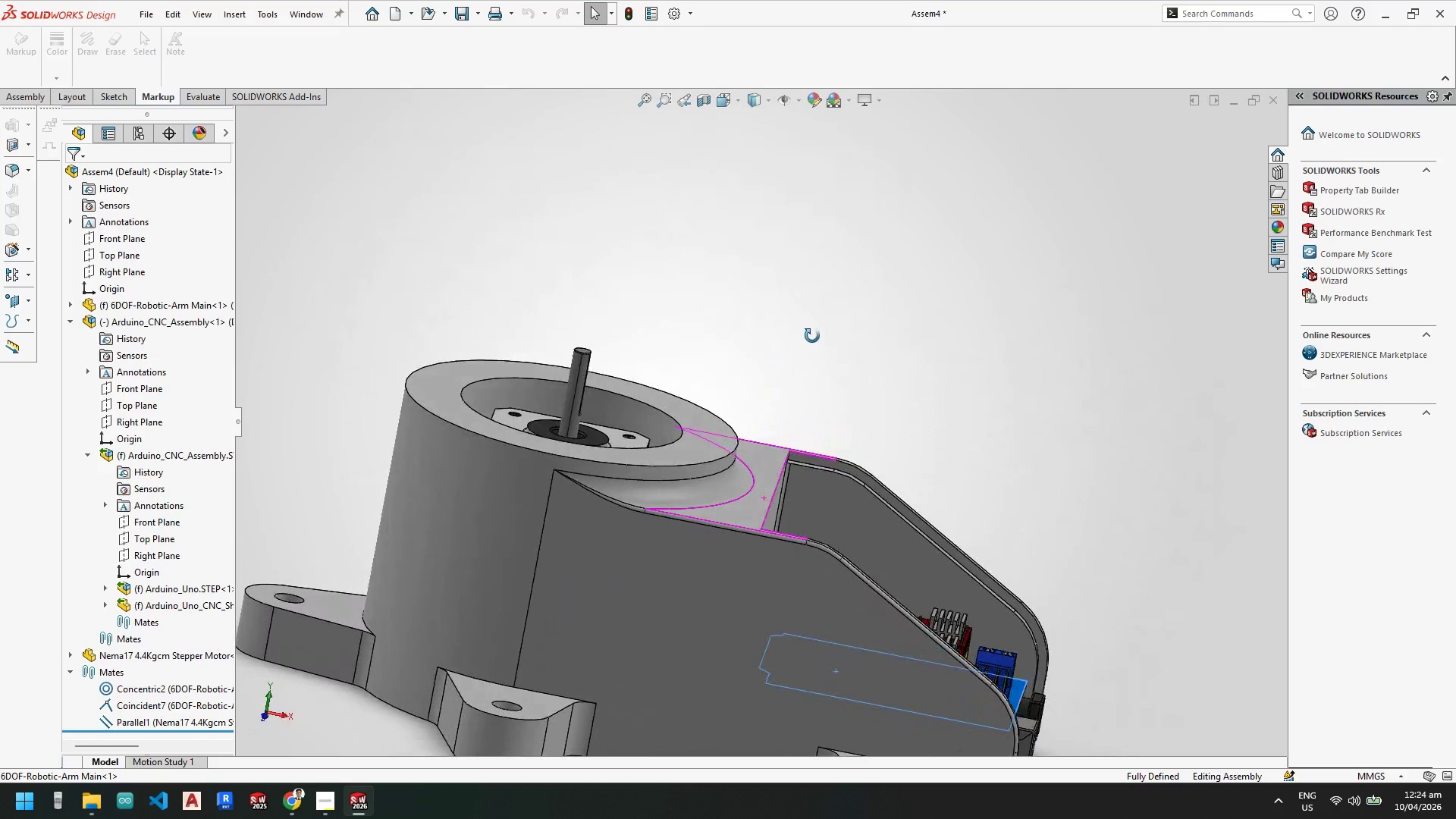 
scroll: coordinate [640, 413], scroll_direction: up, amount: 1.0
 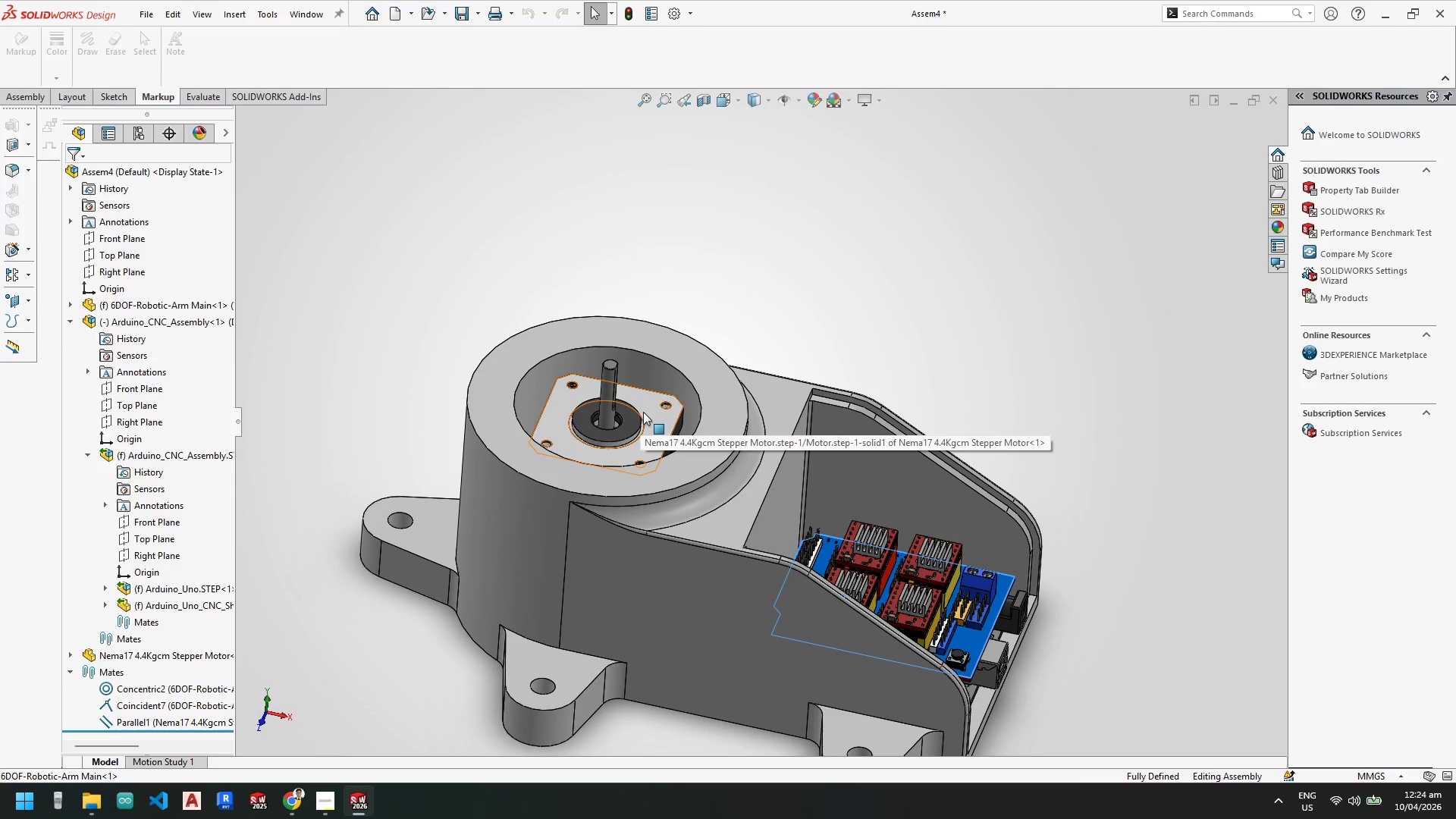 
scroll: coordinate [632, 371], scroll_direction: down, amount: 3.0
 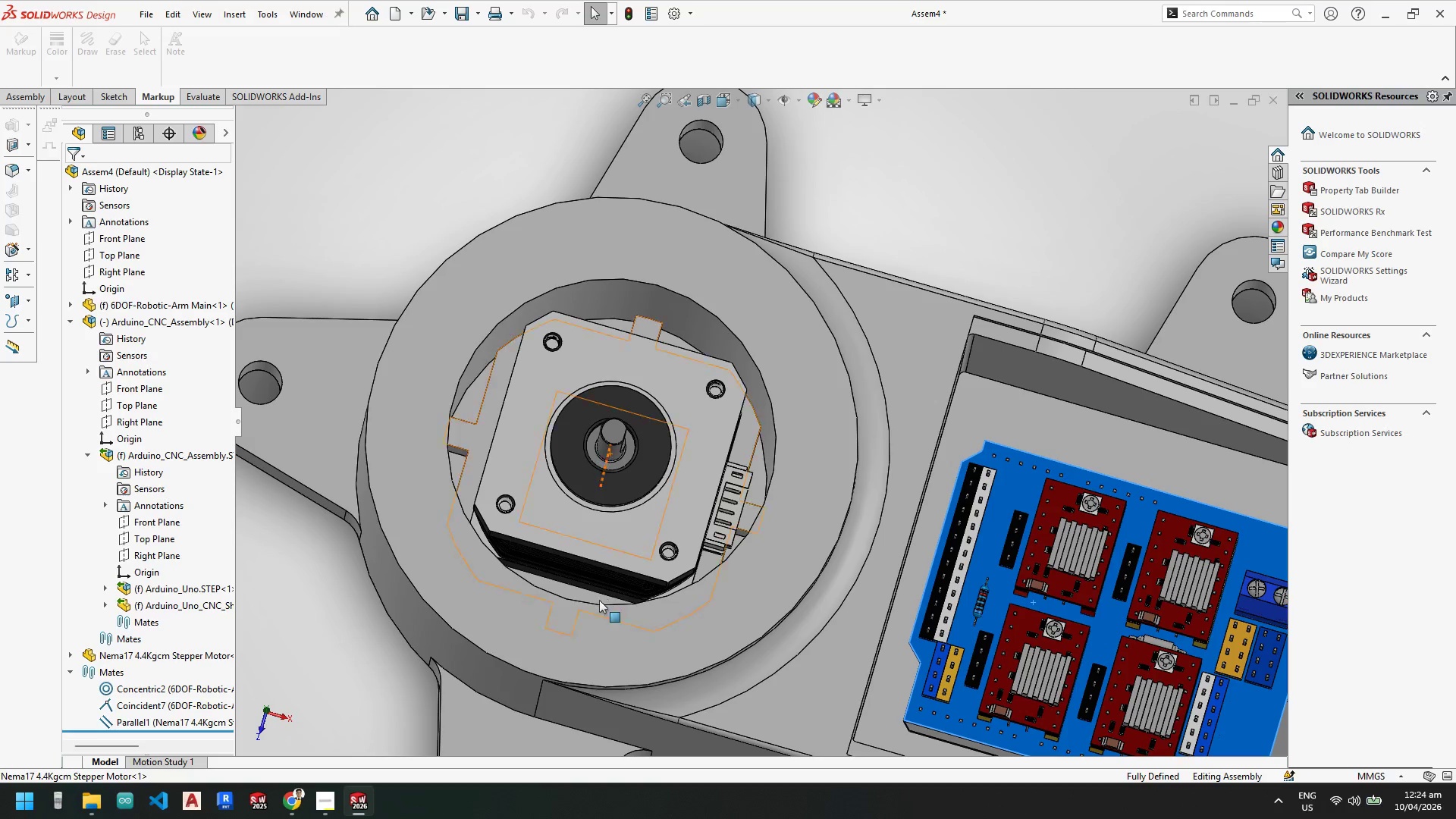 
wait(7.5)
 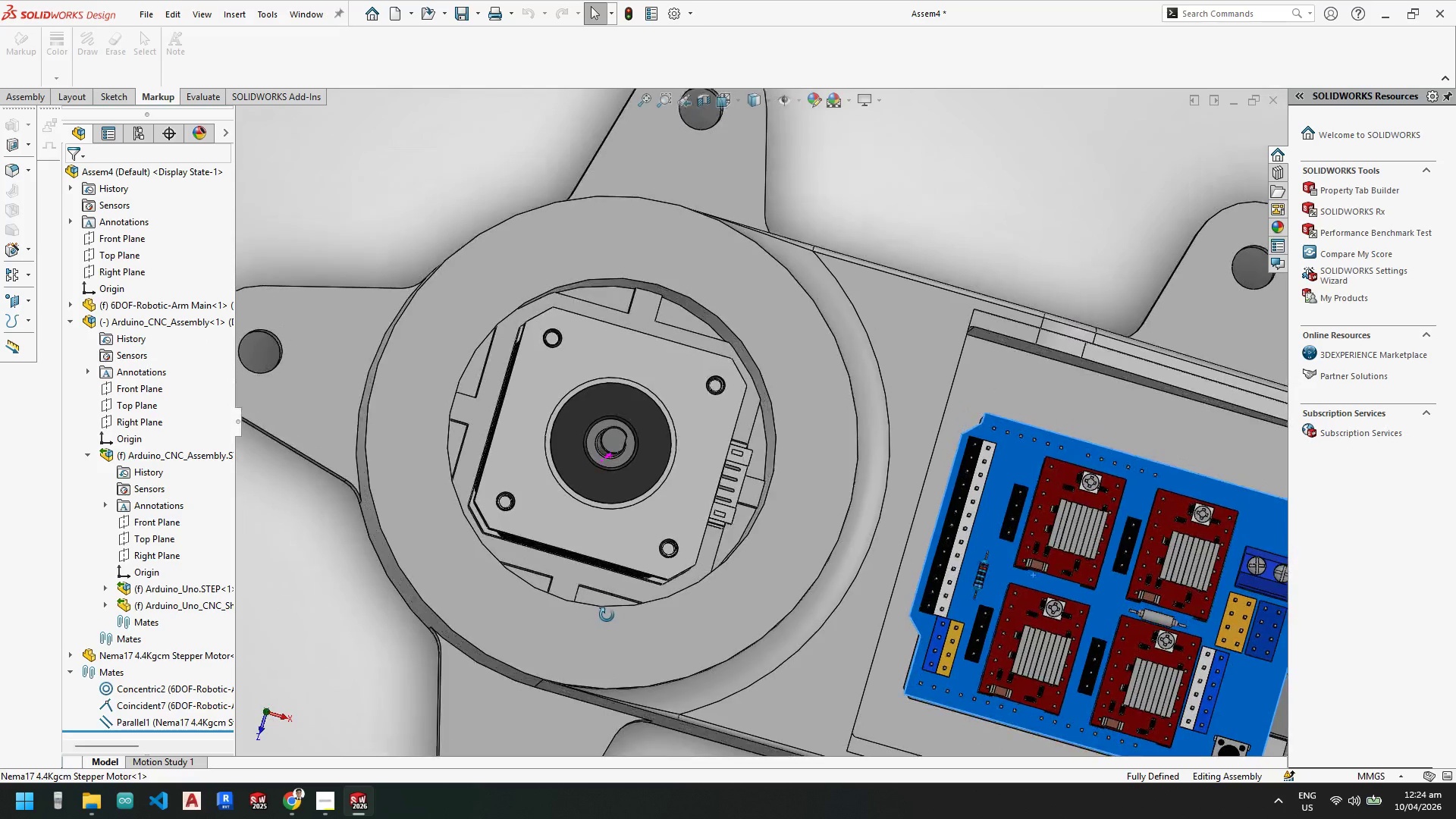 
left_click([293, 802])
 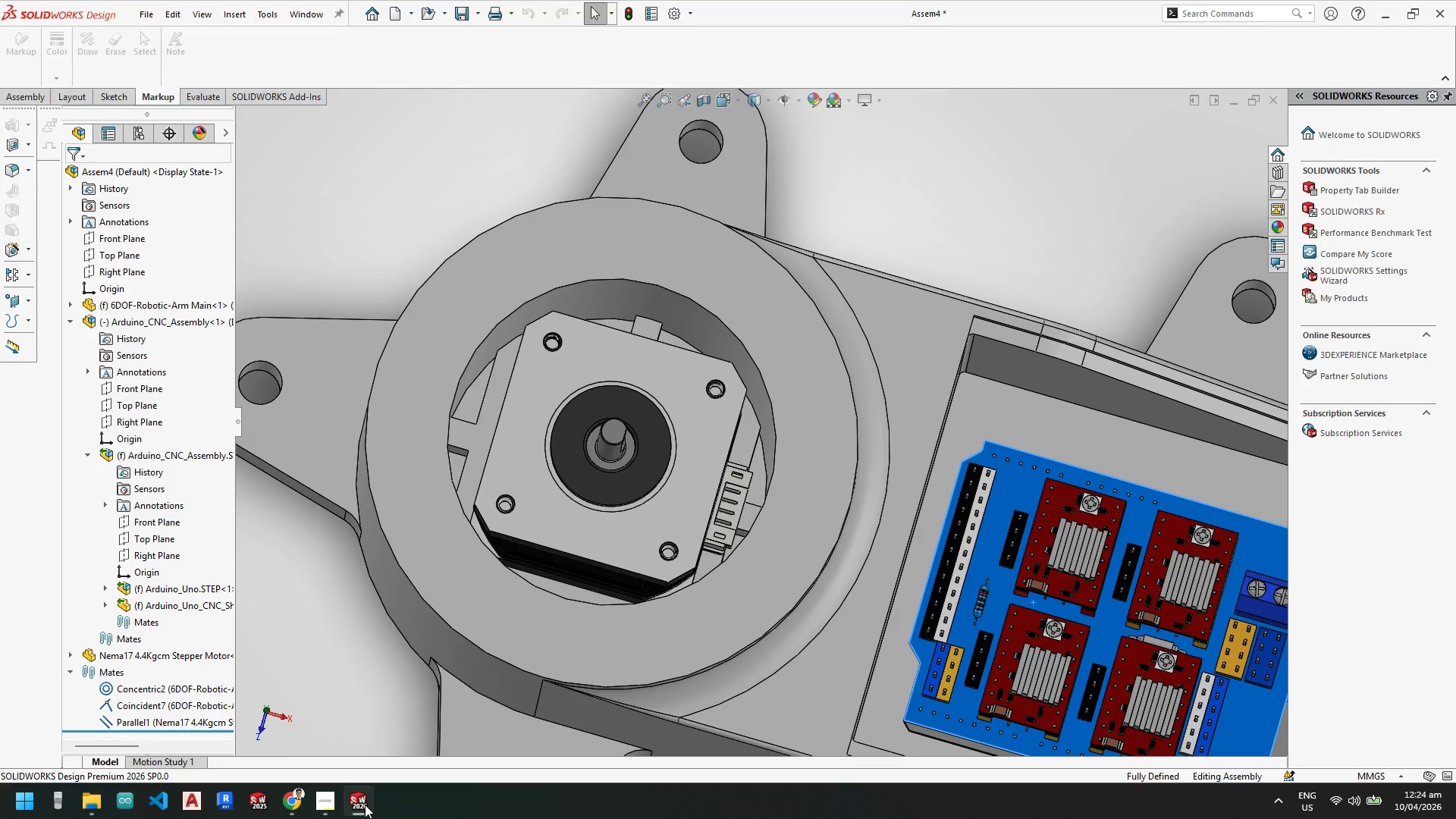 
scroll: coordinate [563, 453], scroll_direction: down, amount: 1.0
 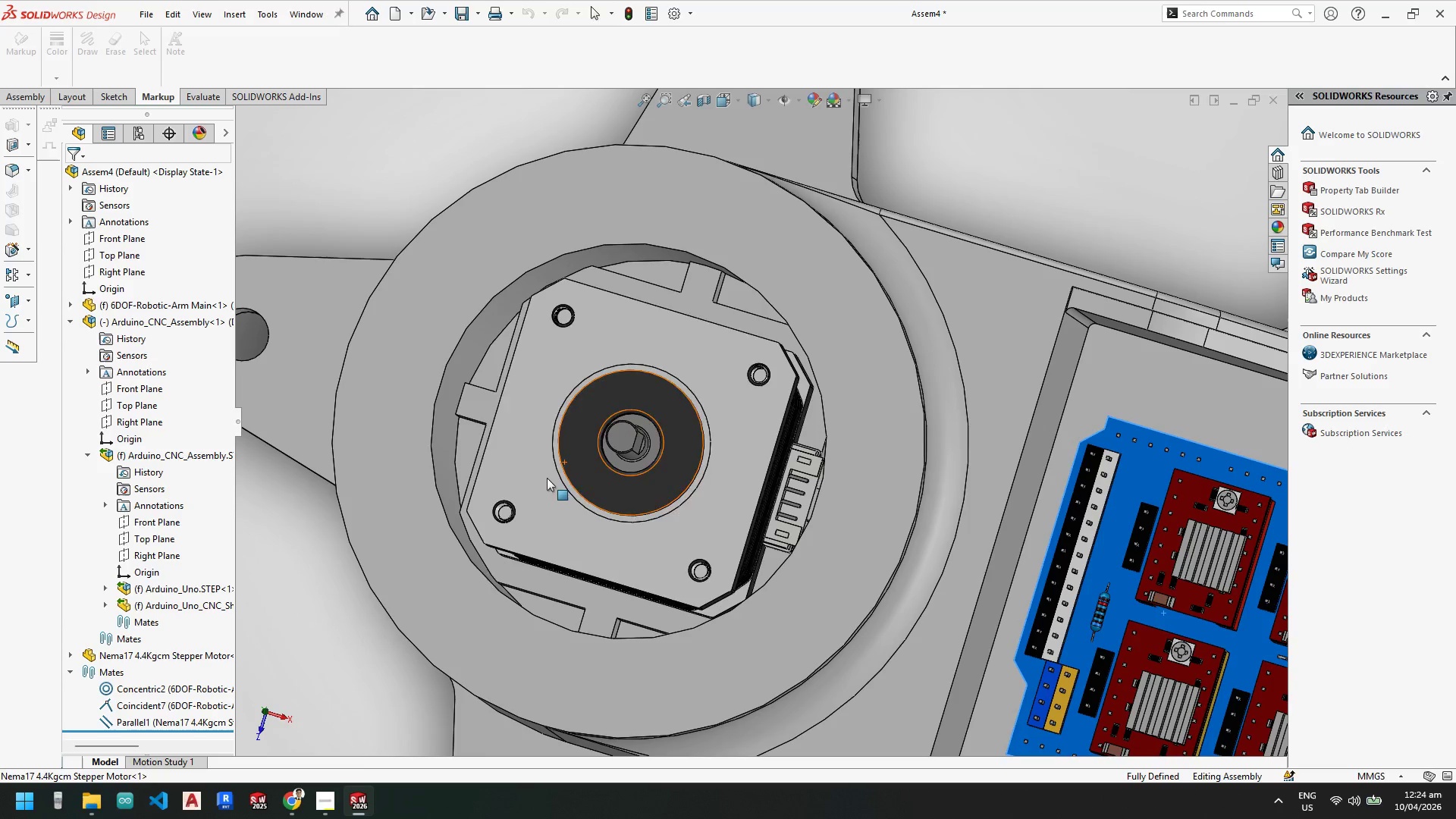 
mouse_move([357, 805])
 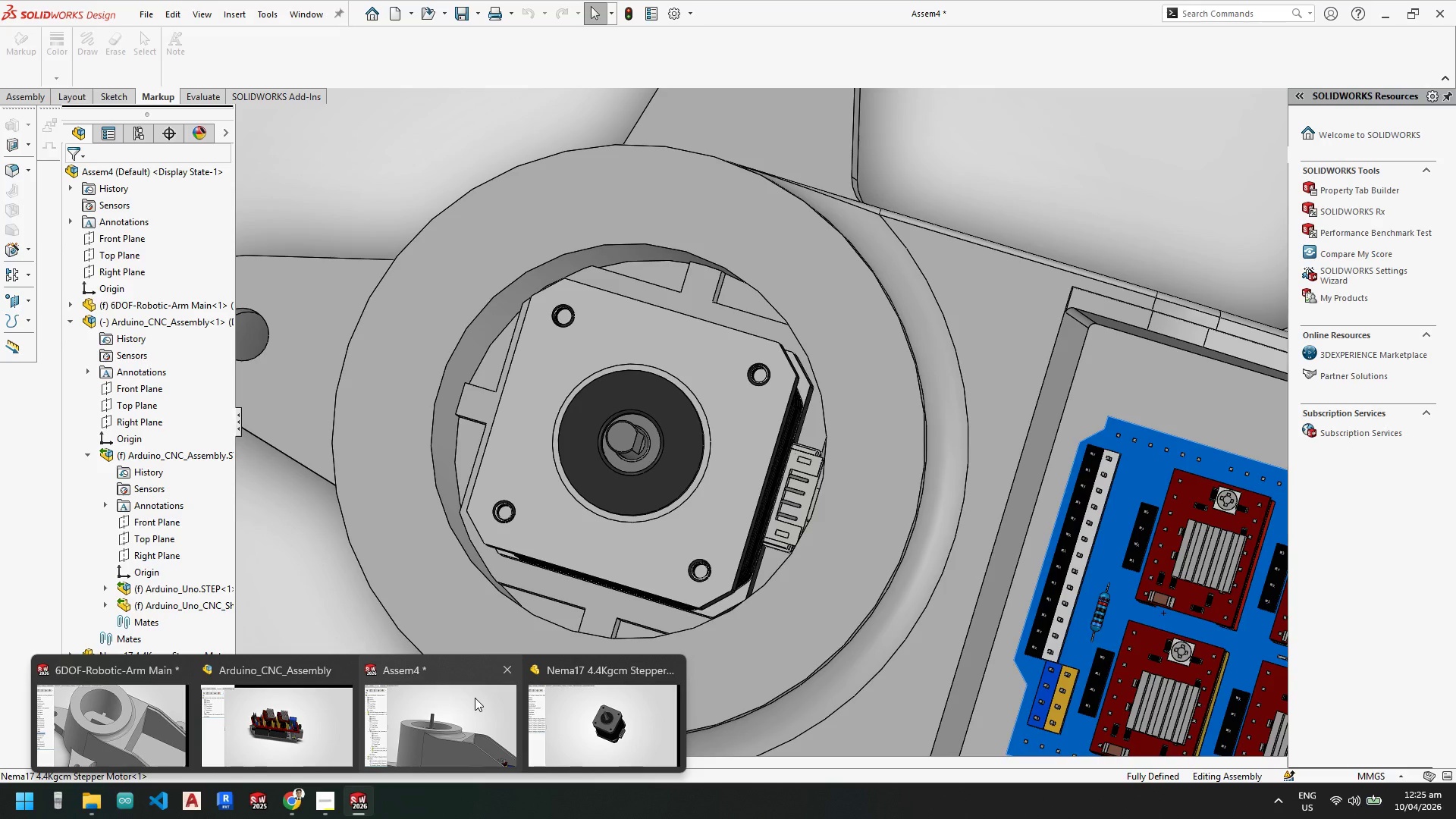 
wait(31.54)
 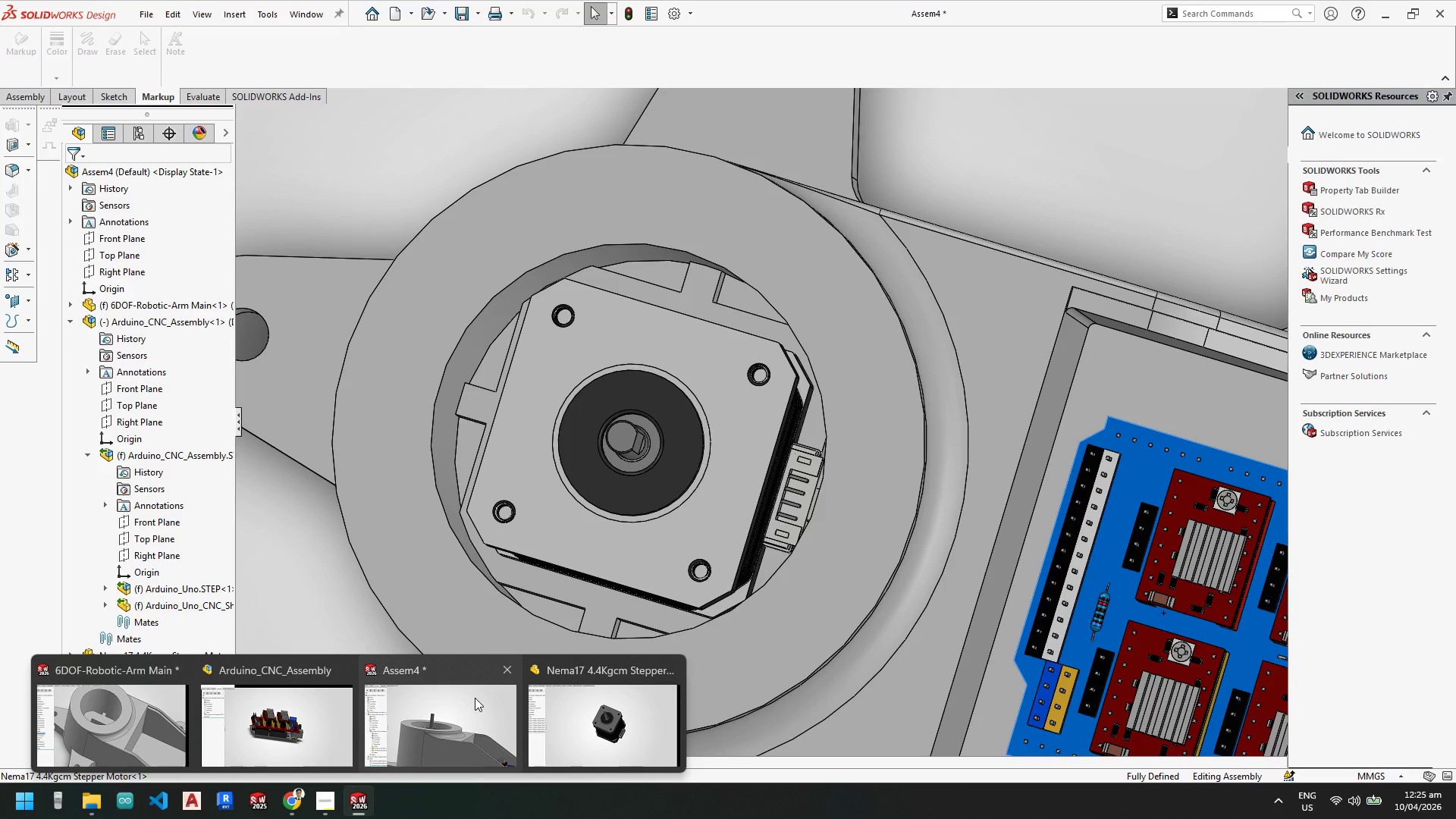 
scroll: coordinate [590, 421], scroll_direction: none, amount: 0.0
 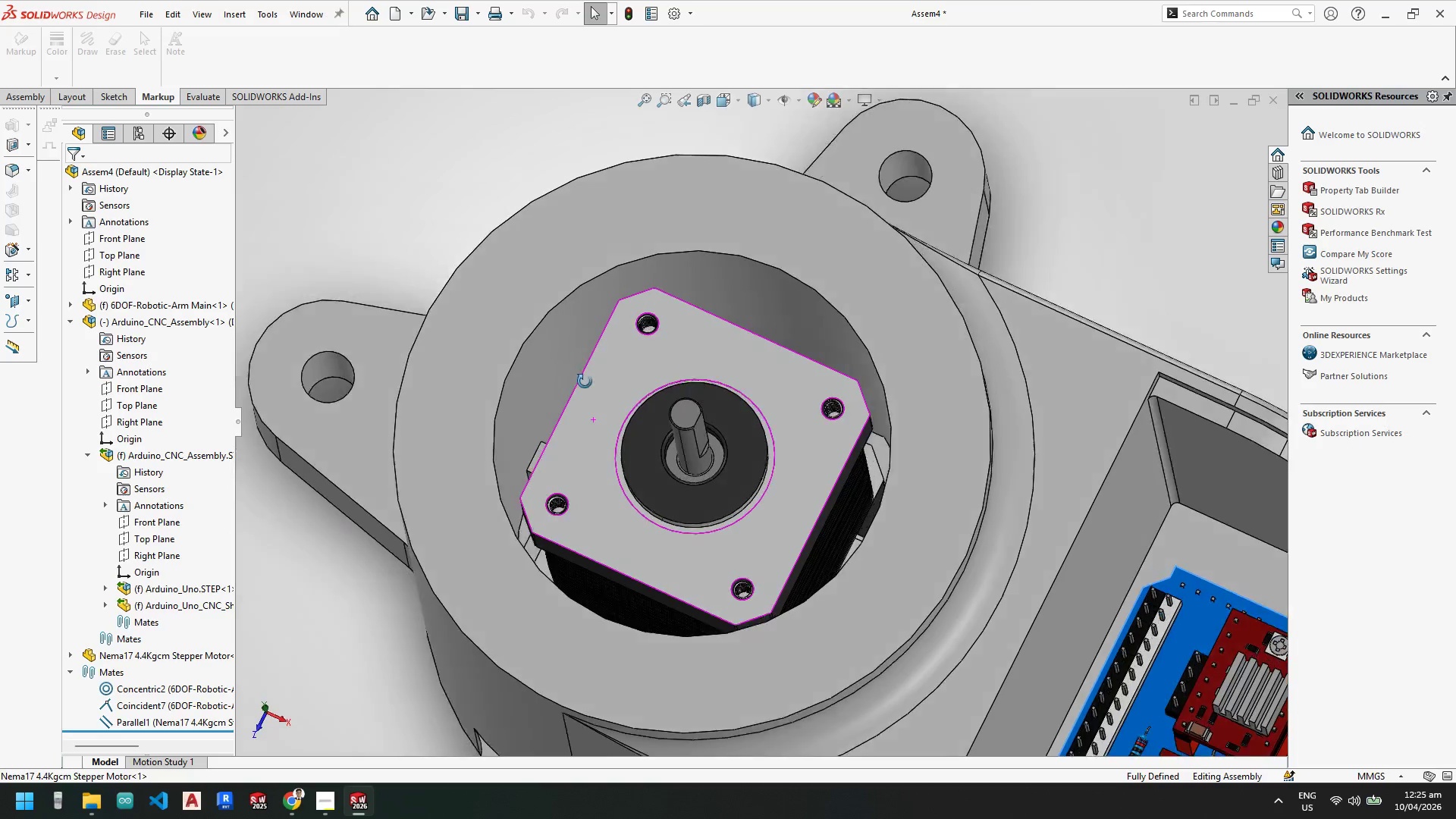 
scroll: coordinate [581, 462], scroll_direction: up, amount: 1.0
 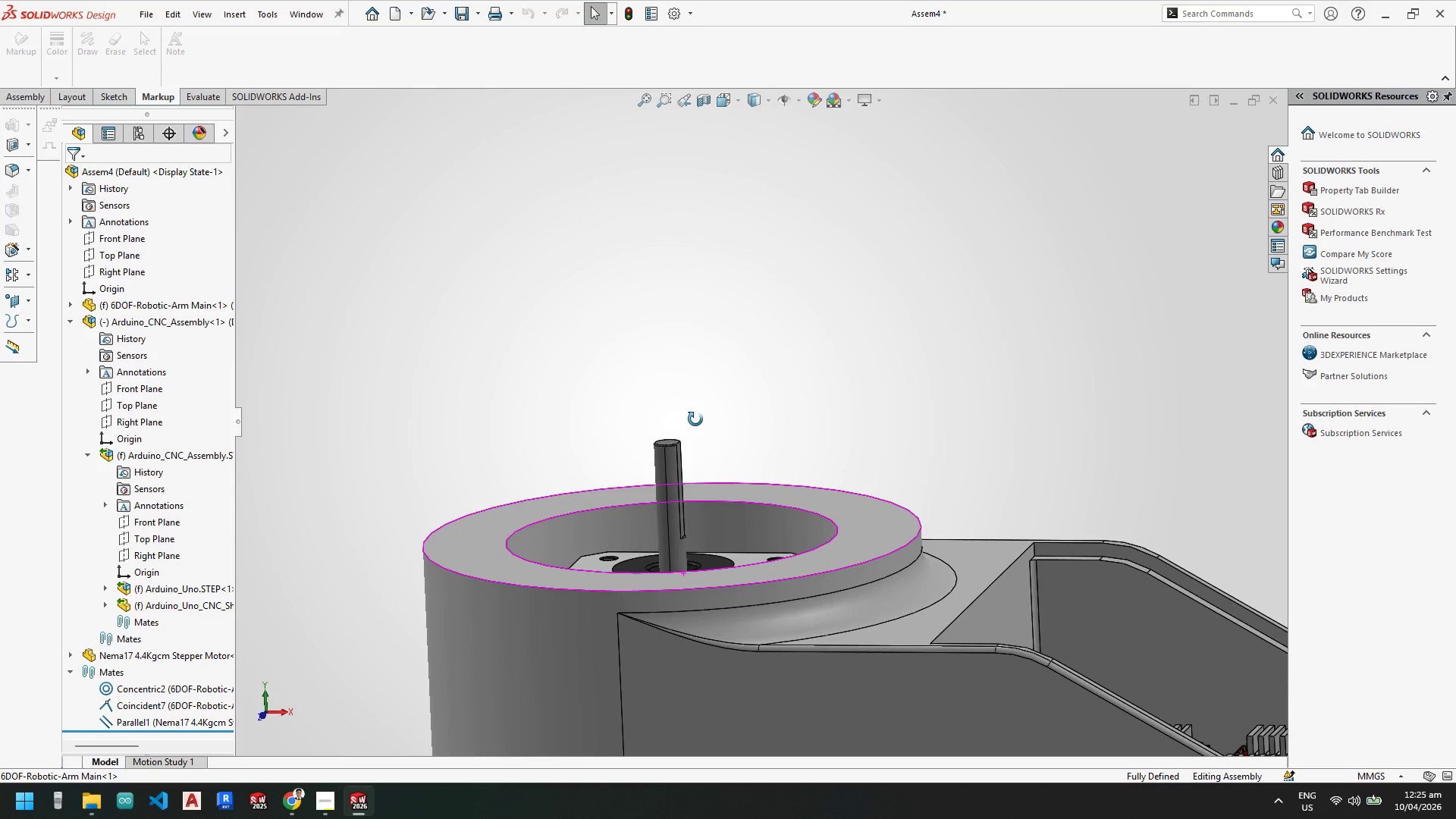 
wait(14.28)
 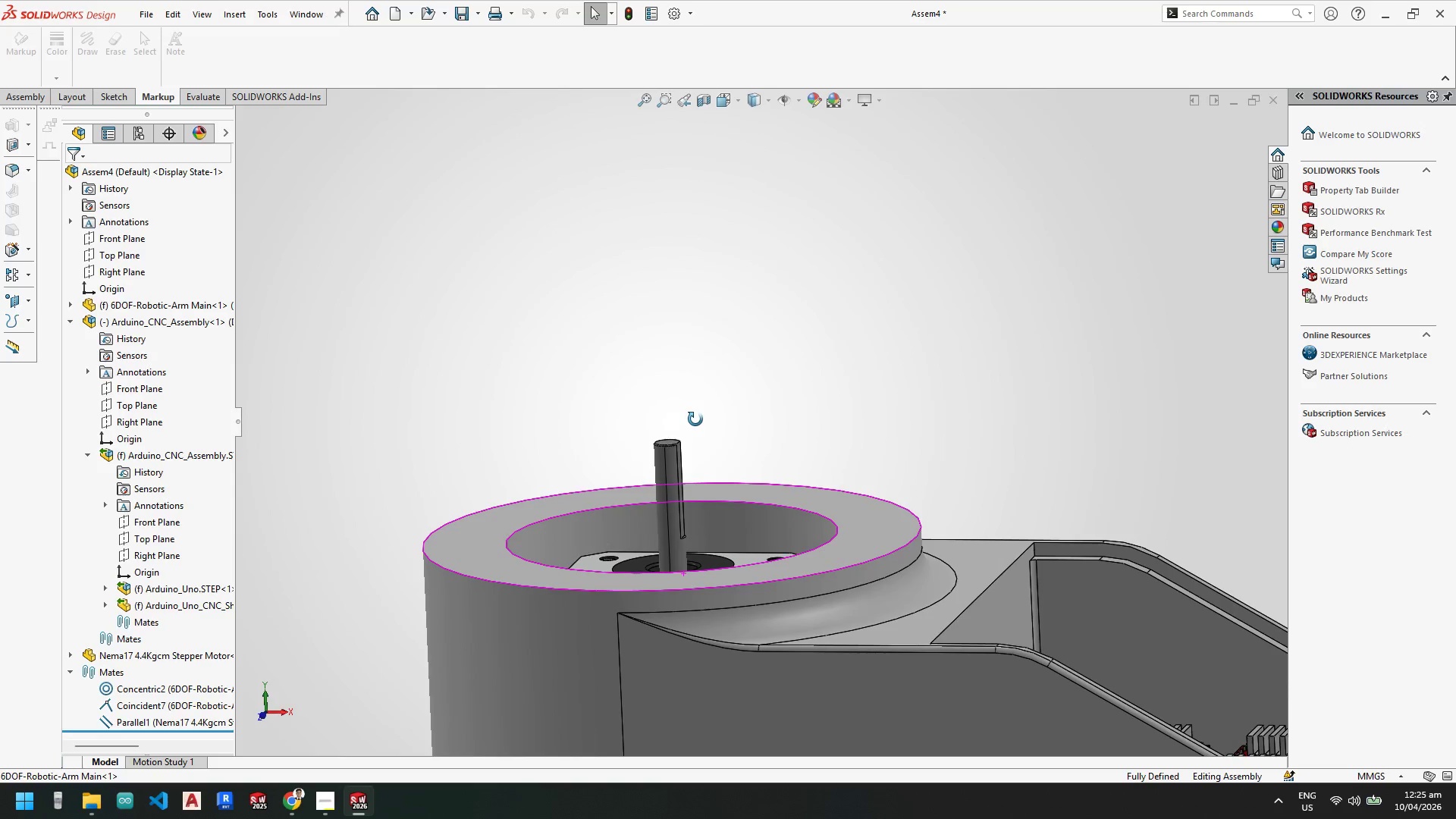 
scroll: coordinate [779, 550], scroll_direction: up, amount: 6.0
 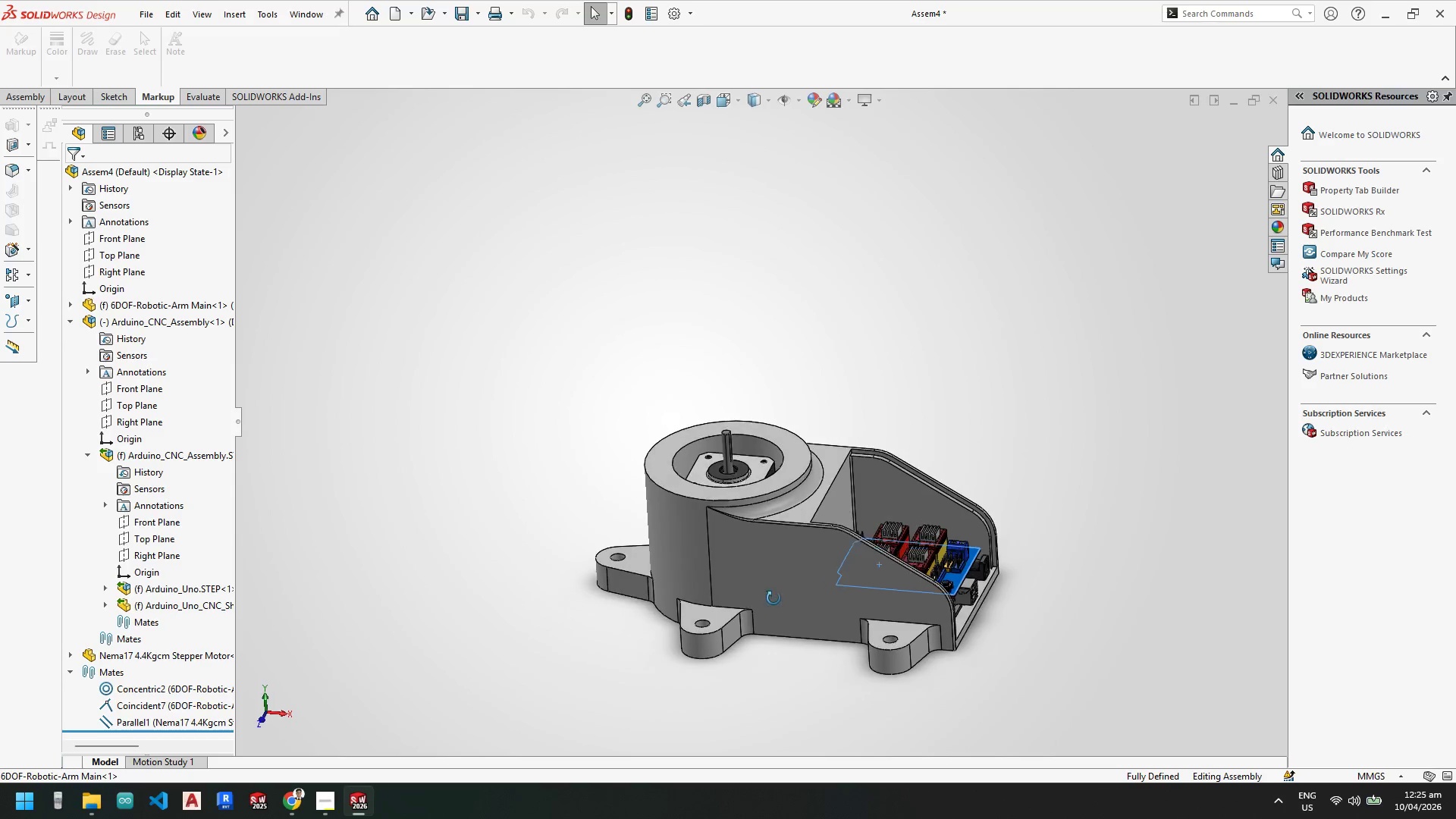 
scroll: coordinate [764, 498], scroll_direction: down, amount: 3.0
 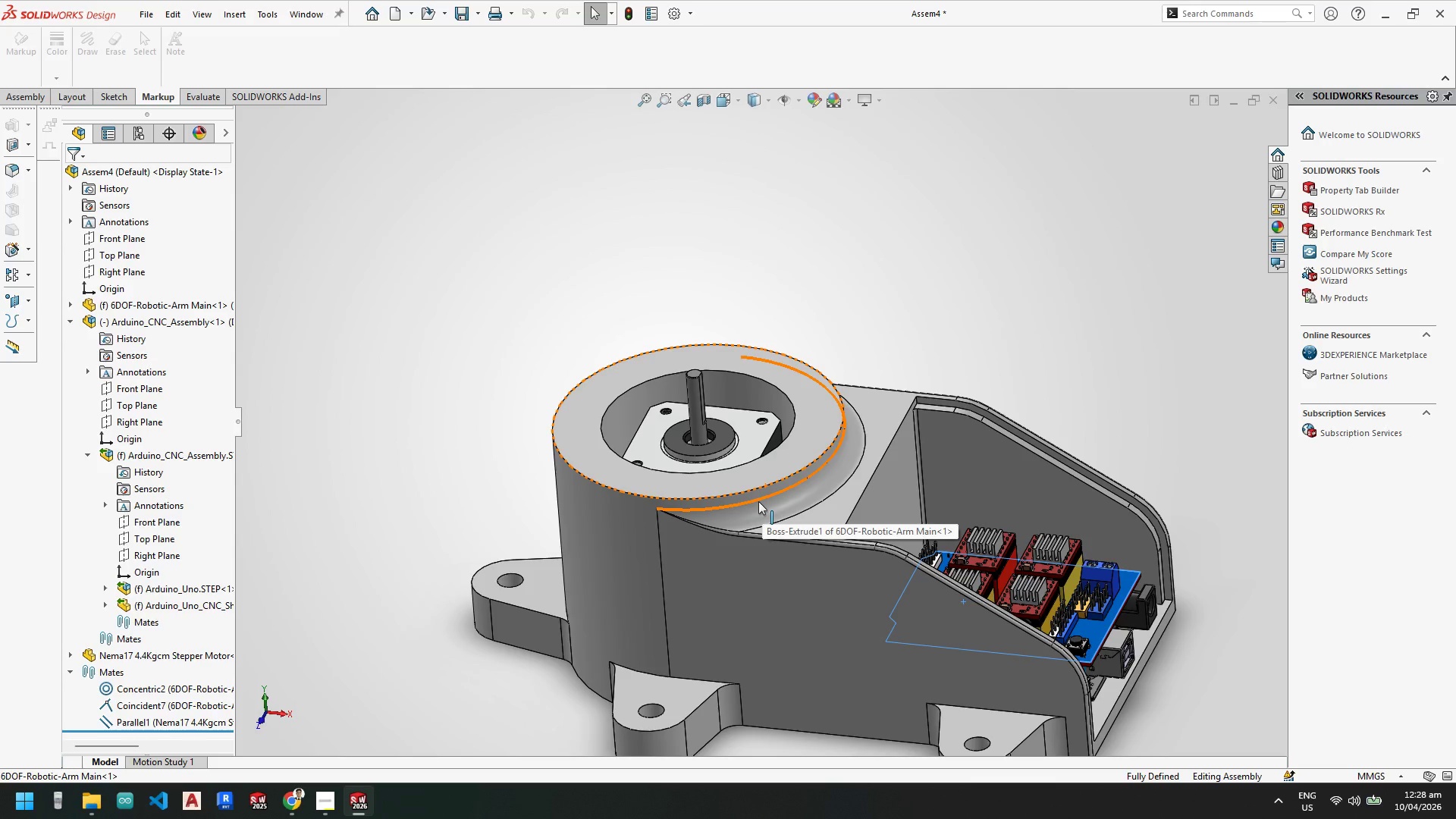 
wait(176.08)
 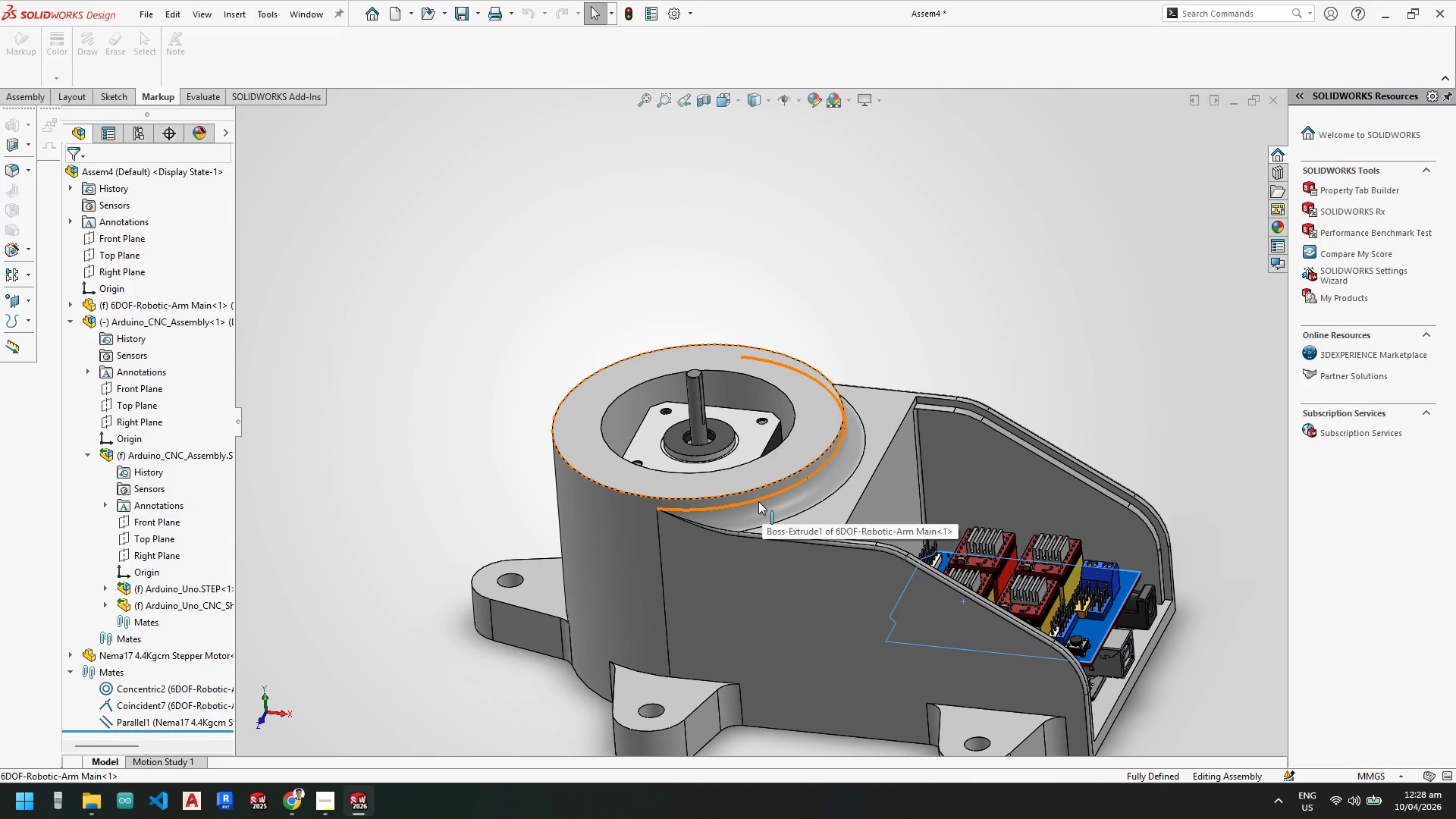 
scroll: coordinate [864, 568], scroll_direction: up, amount: 2.0
 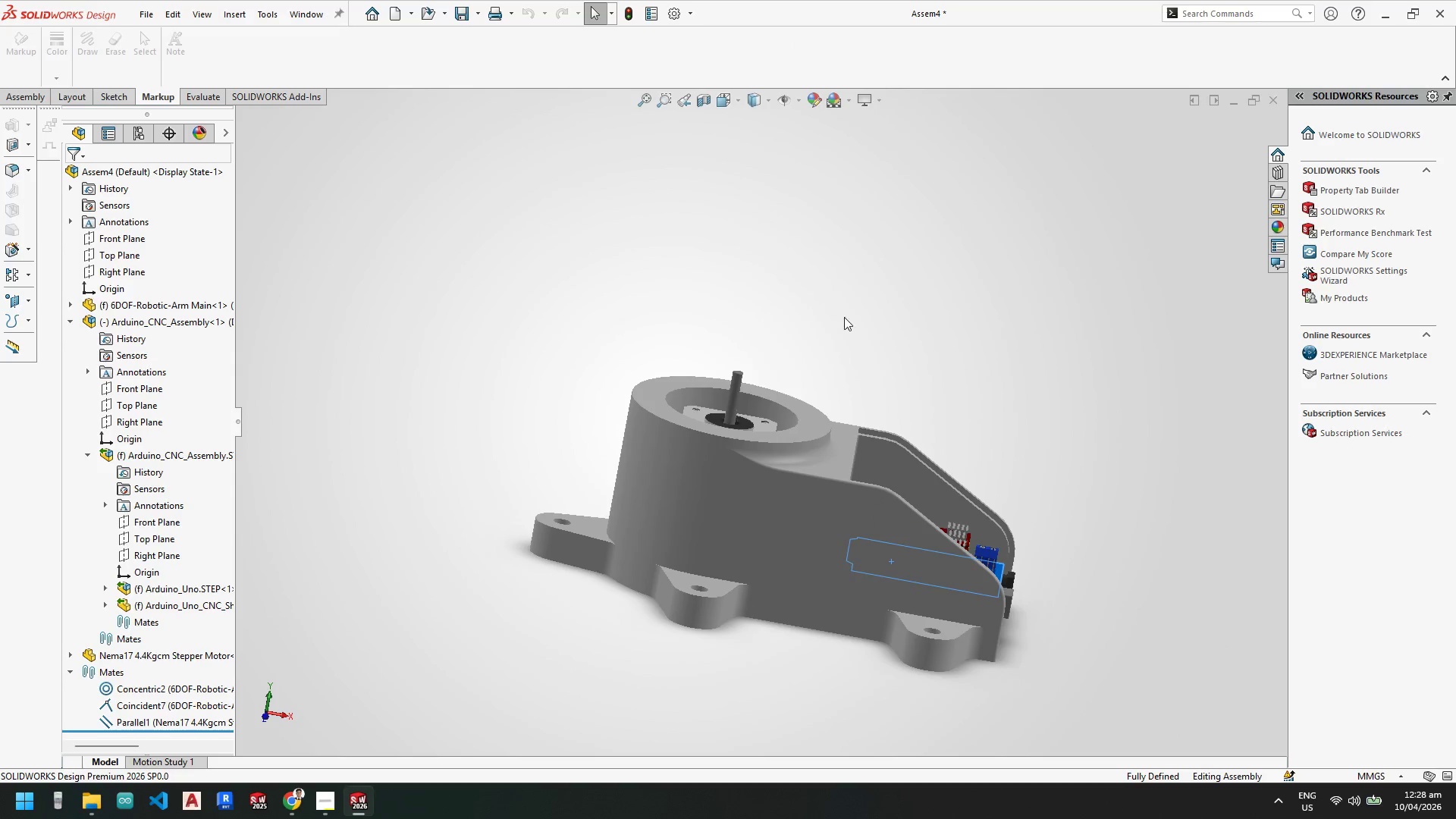 
mouse_move([291, 803])
 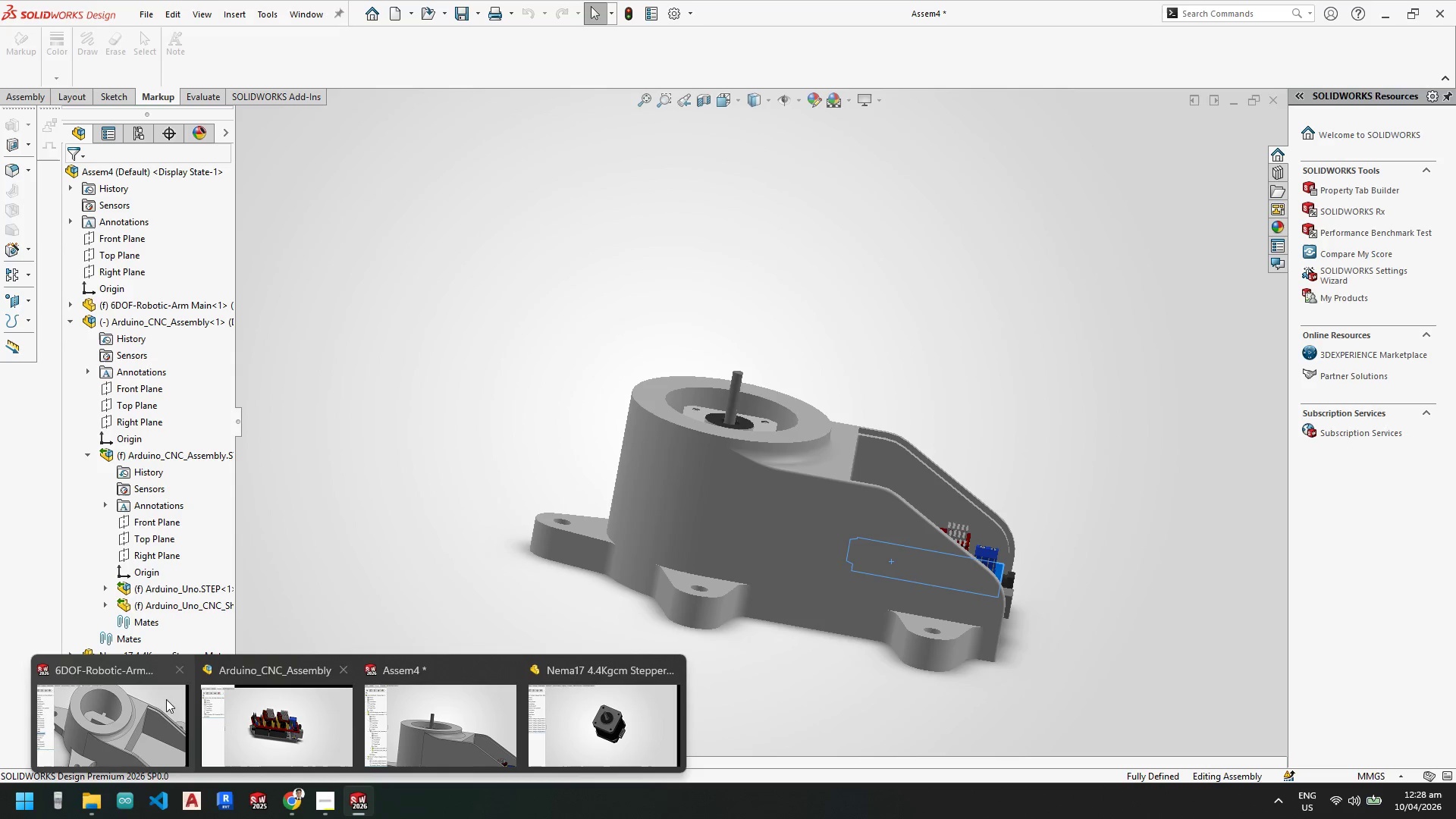 
left_click([155, 710])
 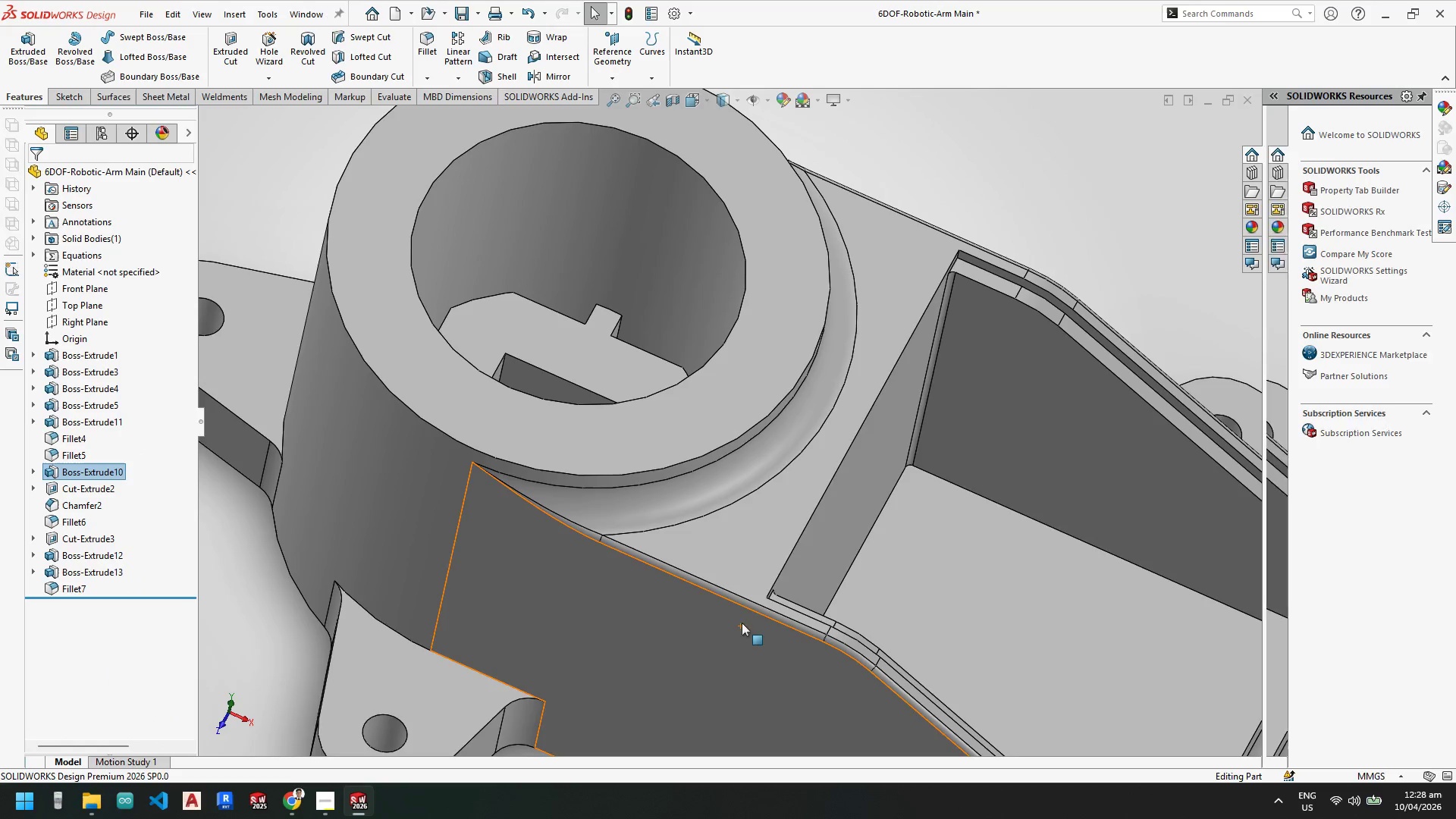 
scroll: coordinate [774, 652], scroll_direction: up, amount: 4.0
 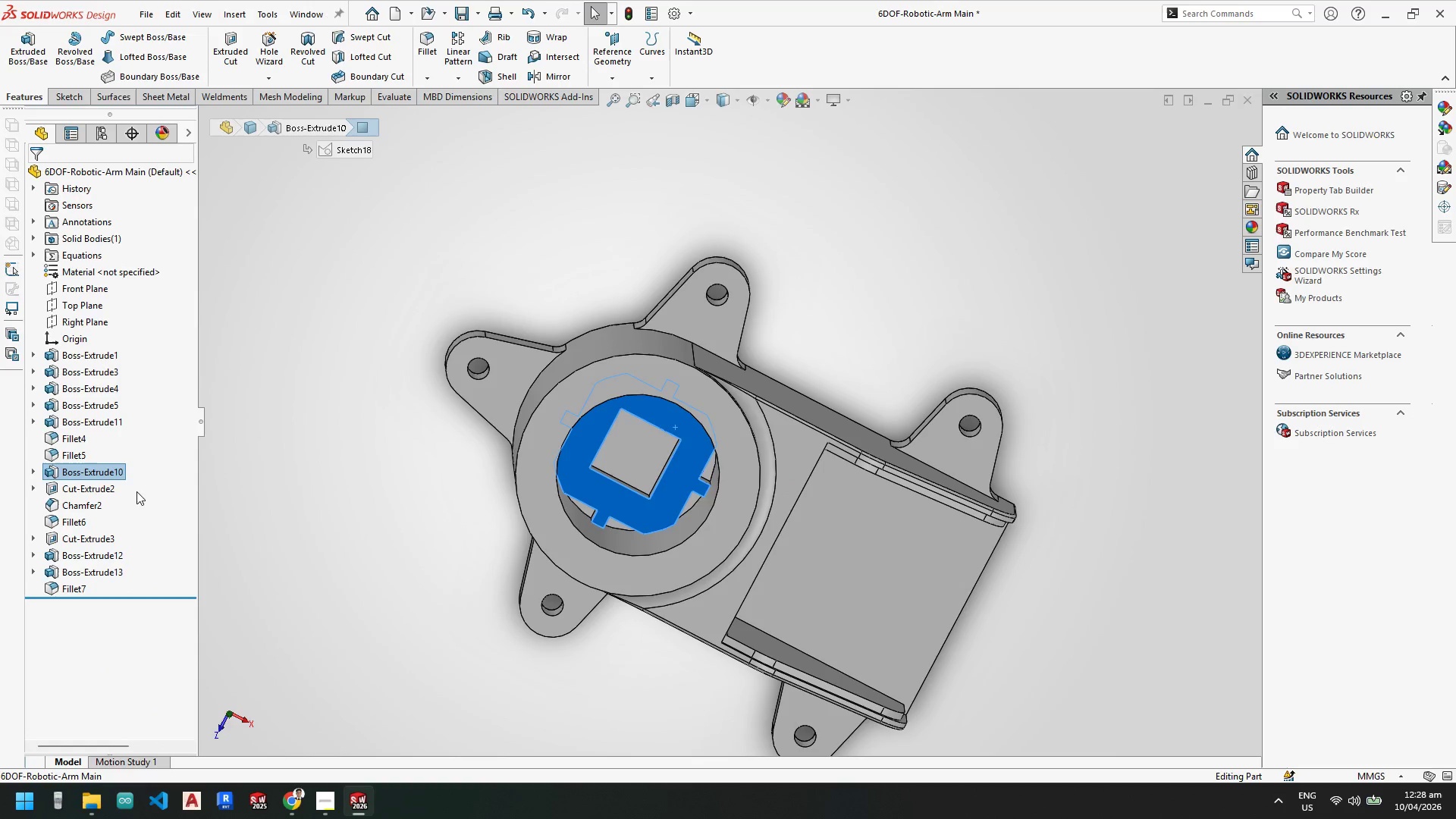 
left_click([101, 469])
 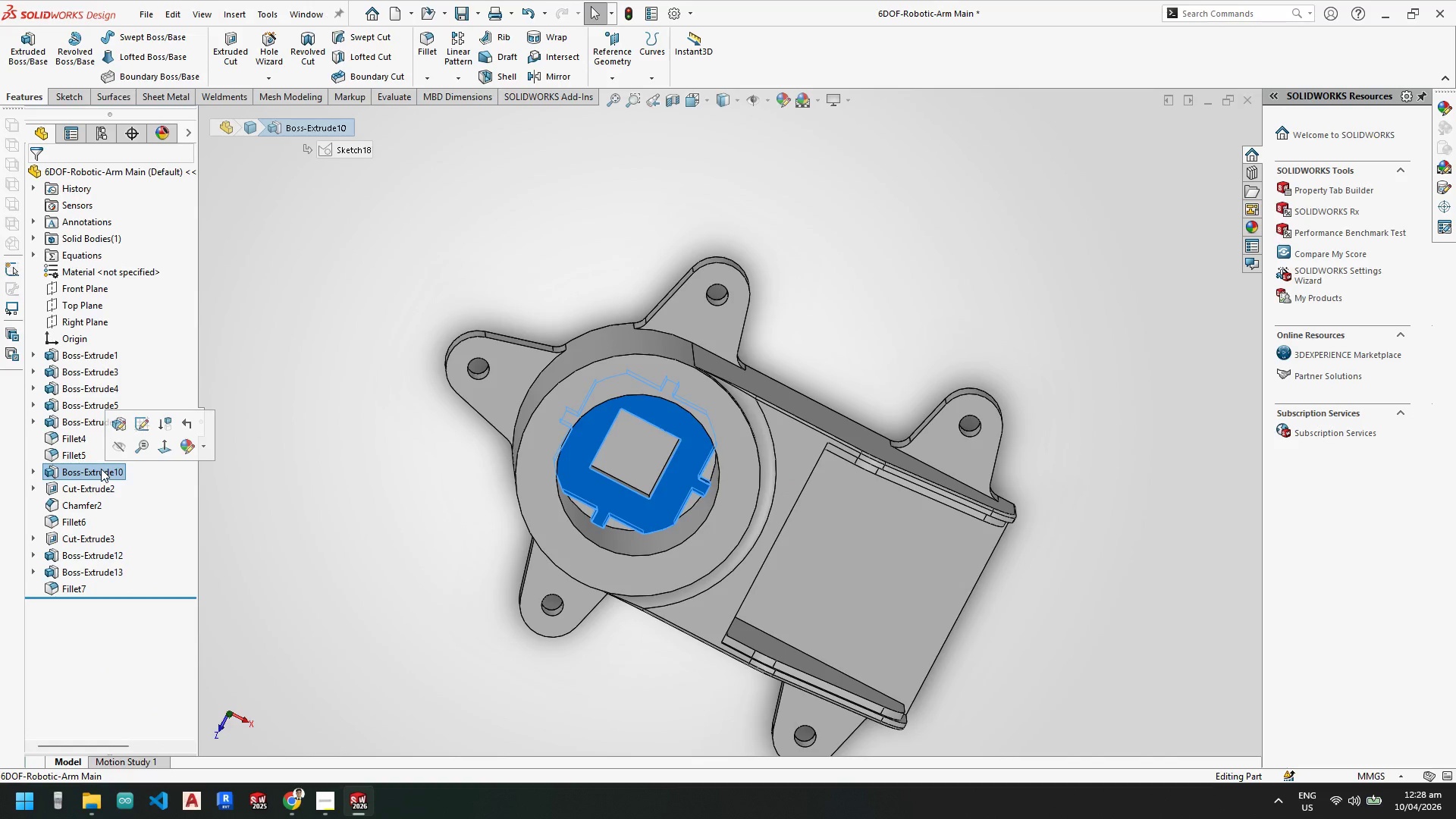 
right_click([101, 469])
 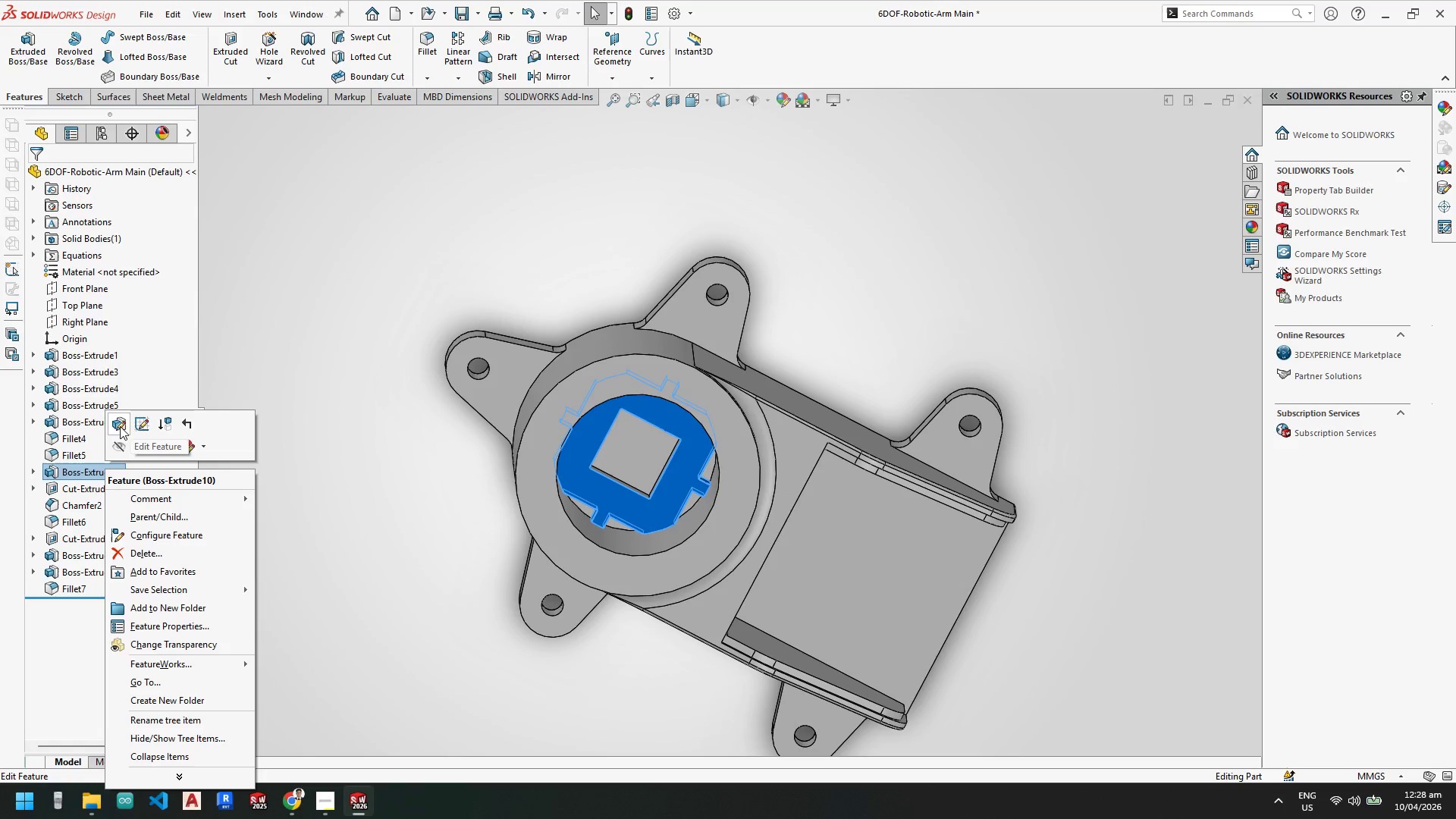 
left_click([118, 425])
 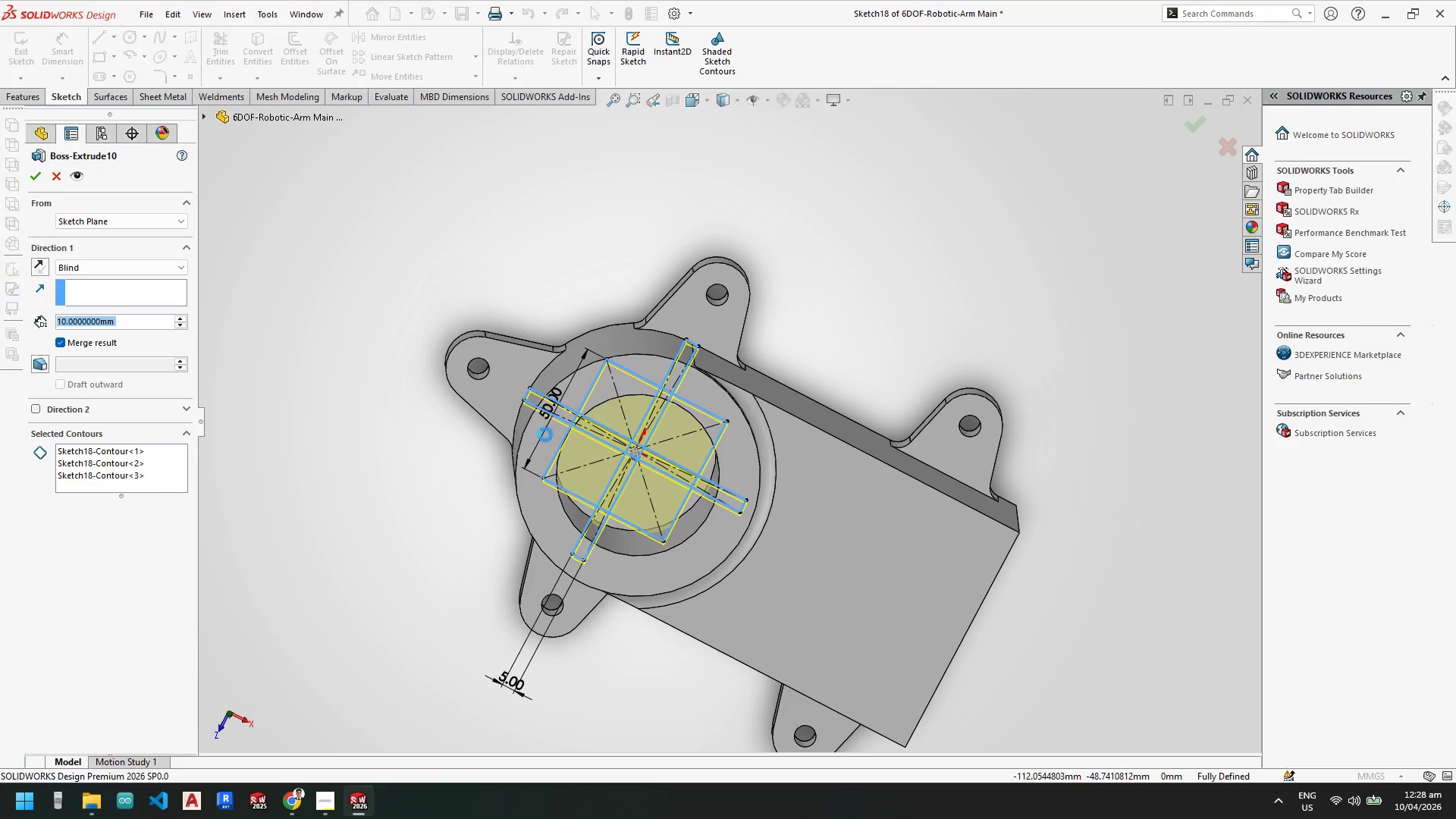 
scroll: coordinate [670, 454], scroll_direction: down, amount: 4.0
 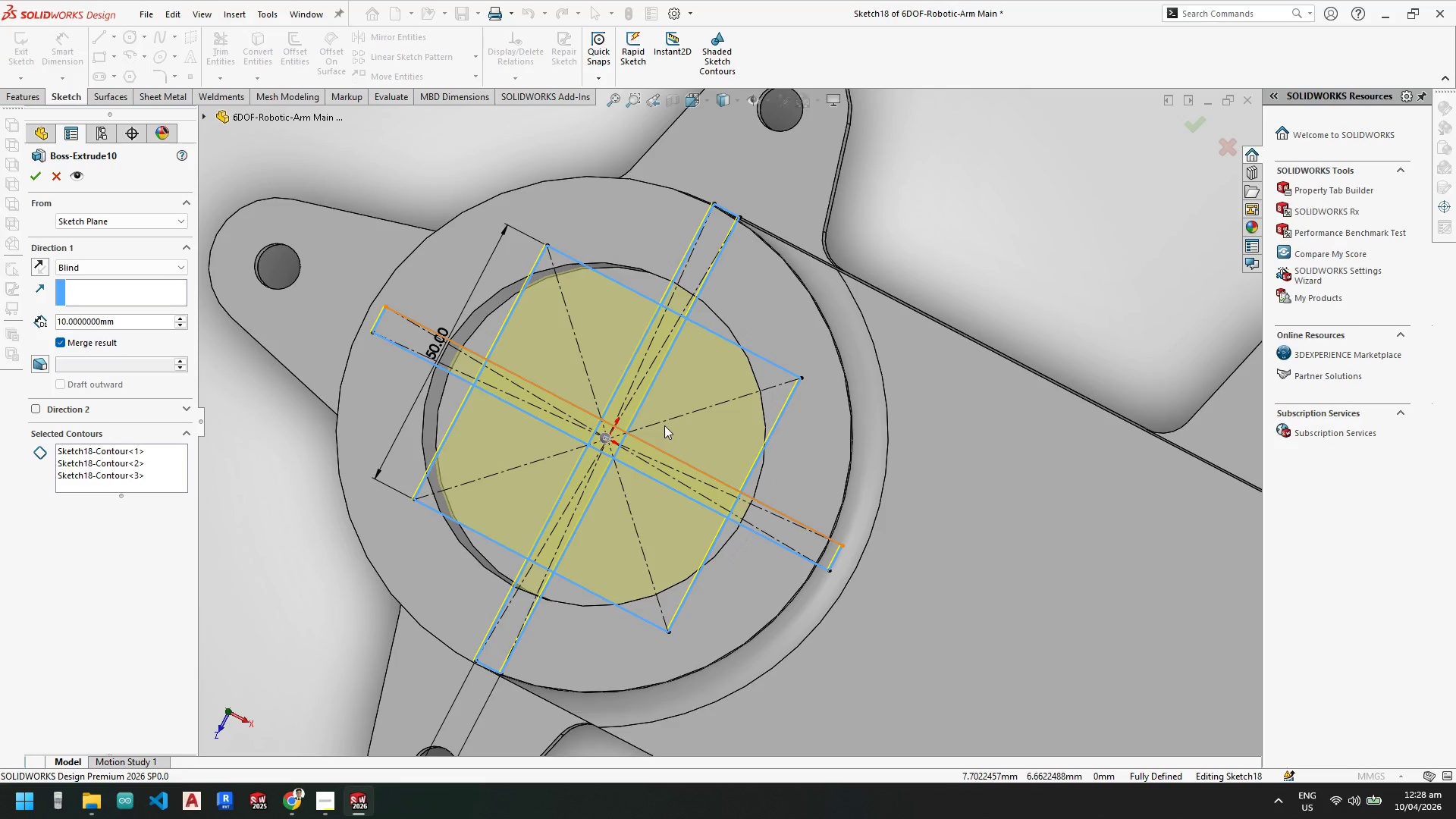 
left_click([58, 172])
 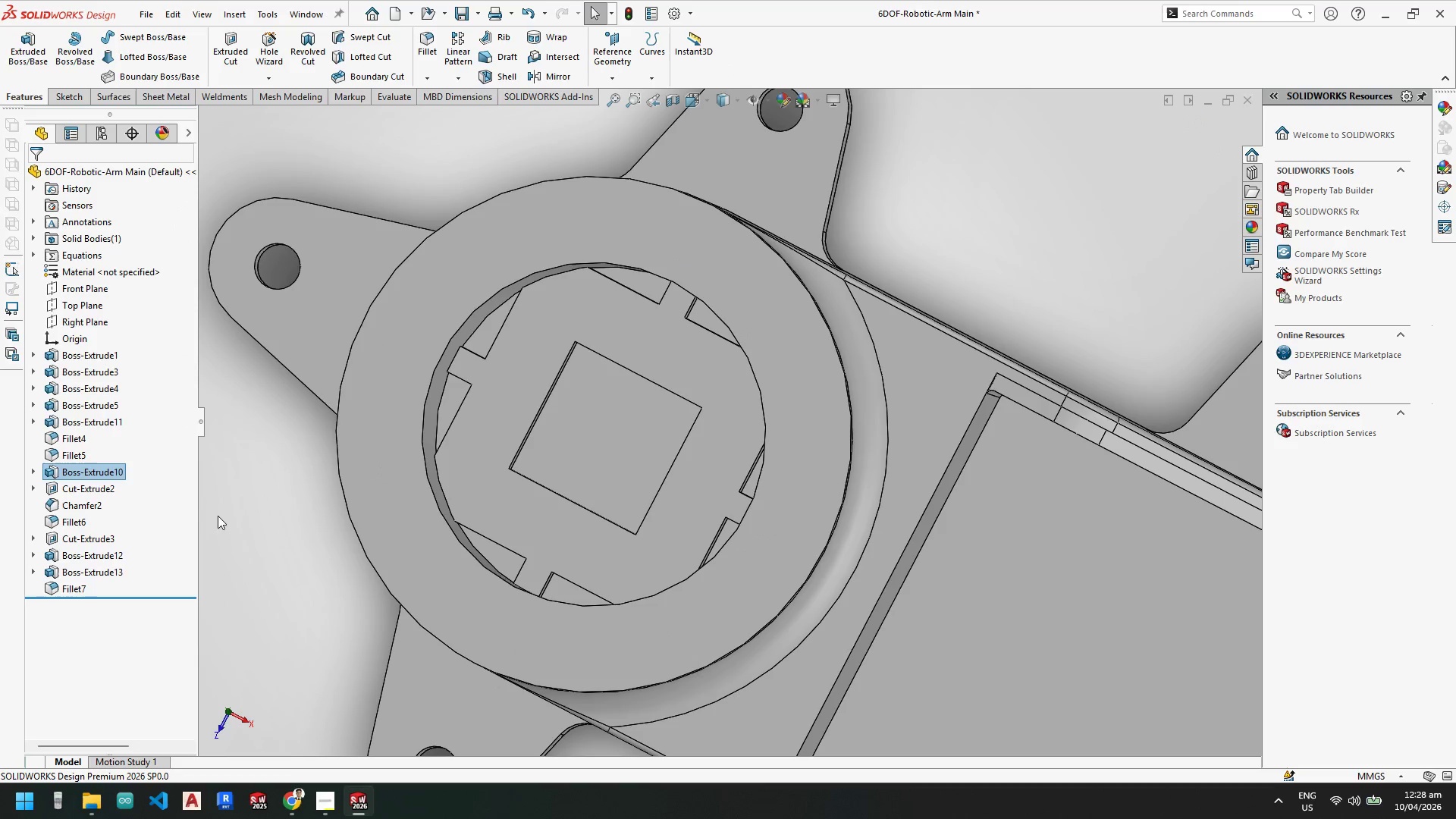 
left_click_drag(start_coordinate=[262, 543], to_coordinate=[256, 540])
 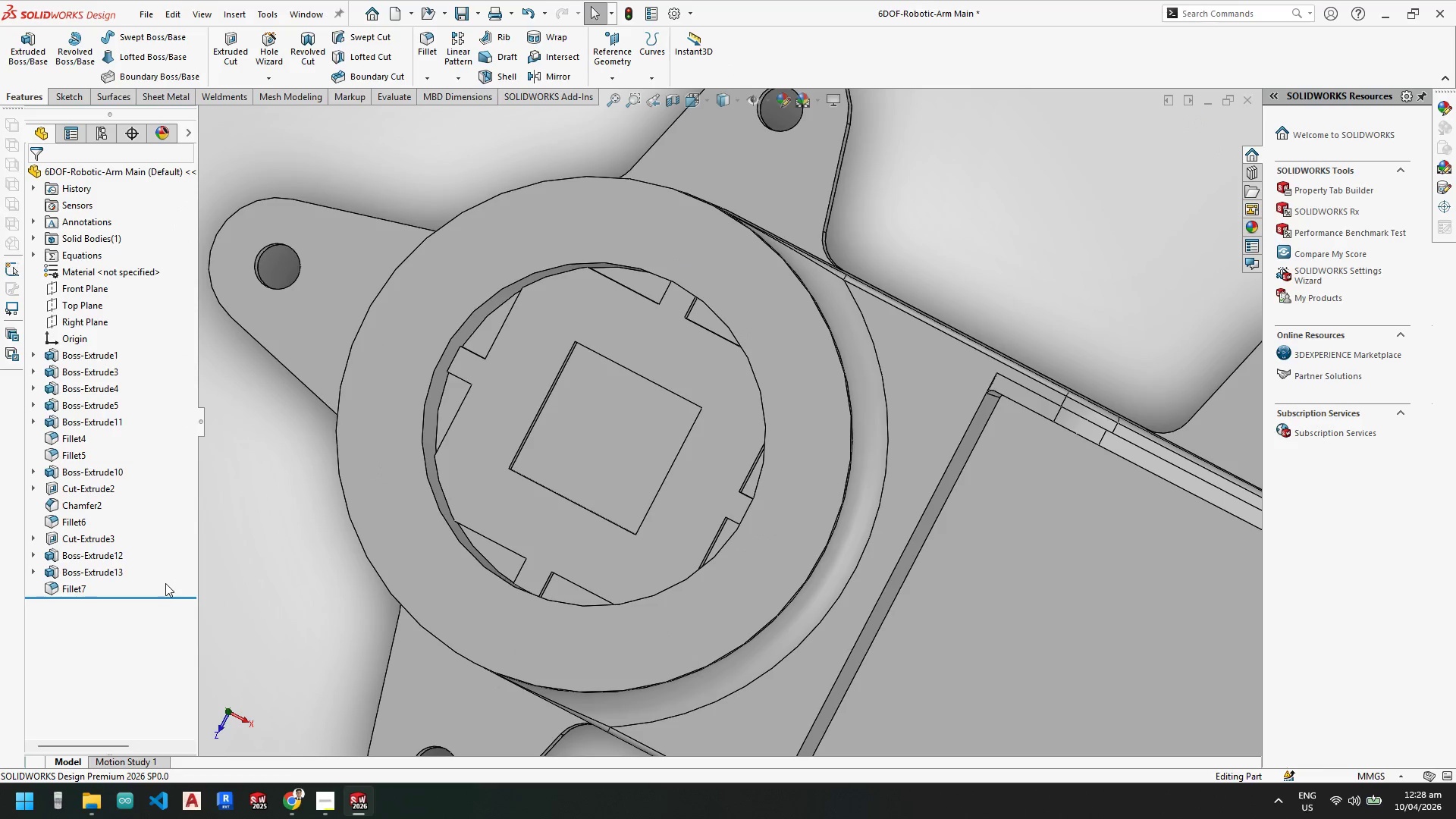 
left_click([164, 593])
 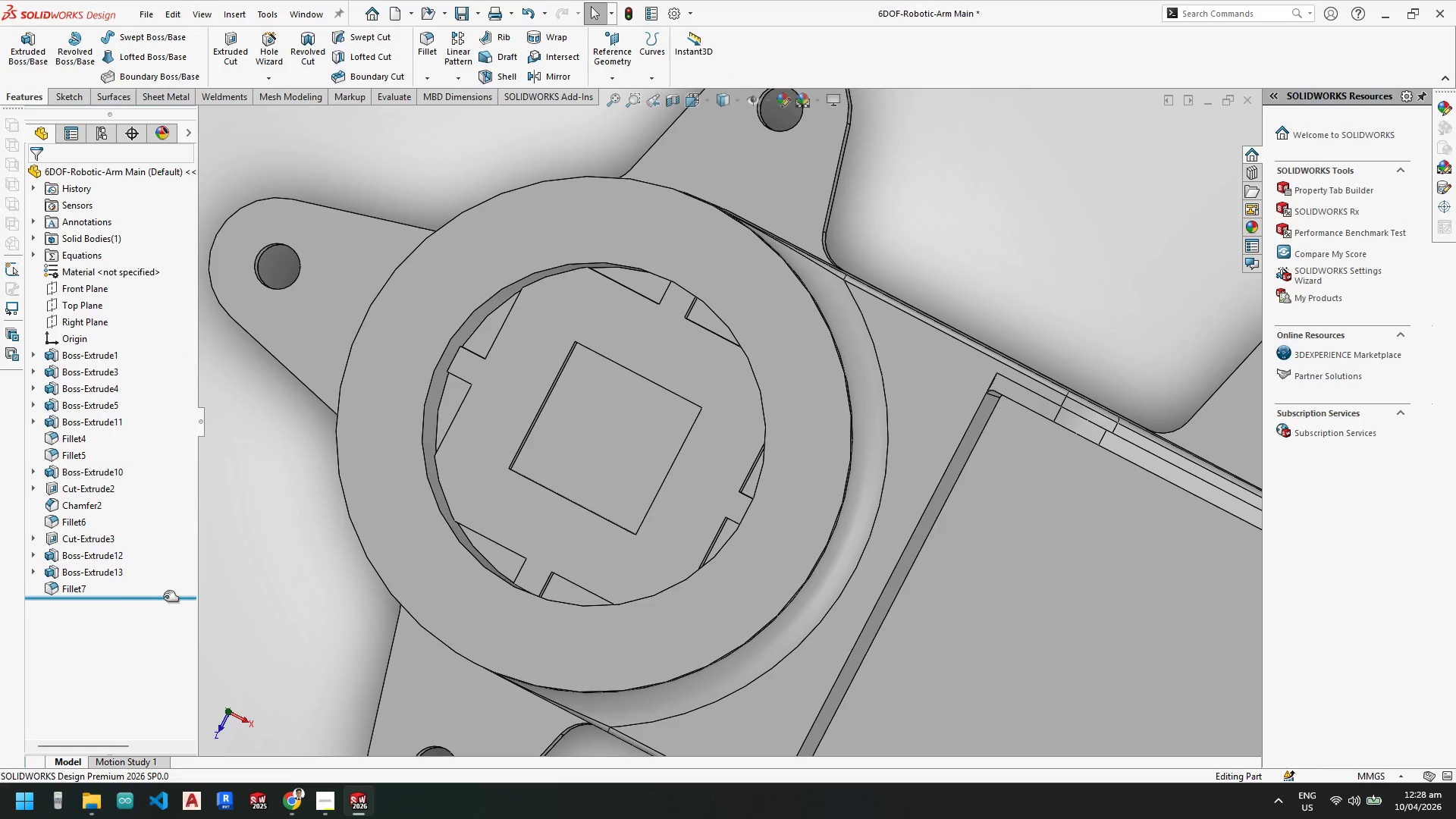 
left_click_drag(start_coordinate=[164, 597], to_coordinate=[127, 482])
 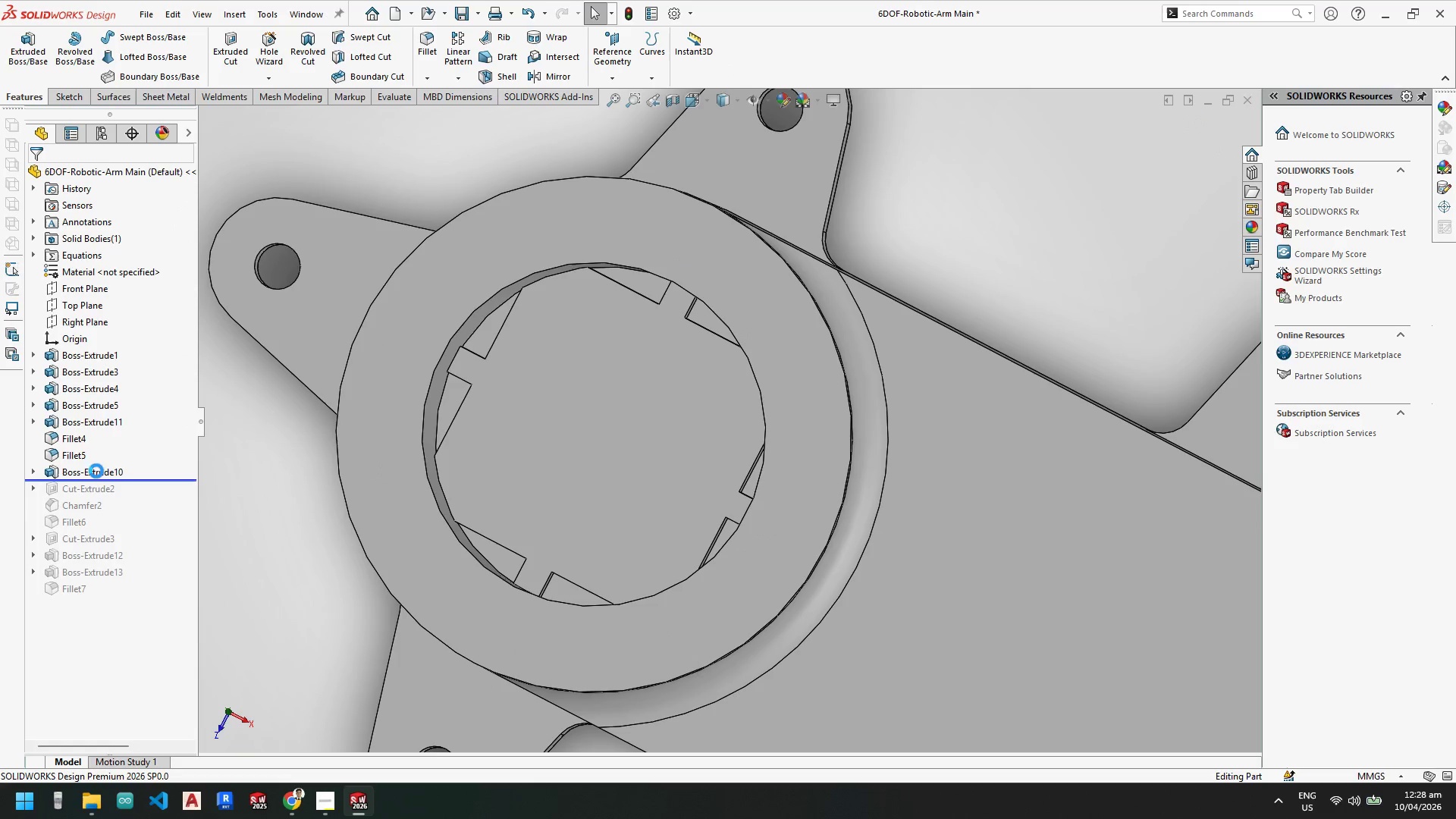 
left_click([96, 472])
 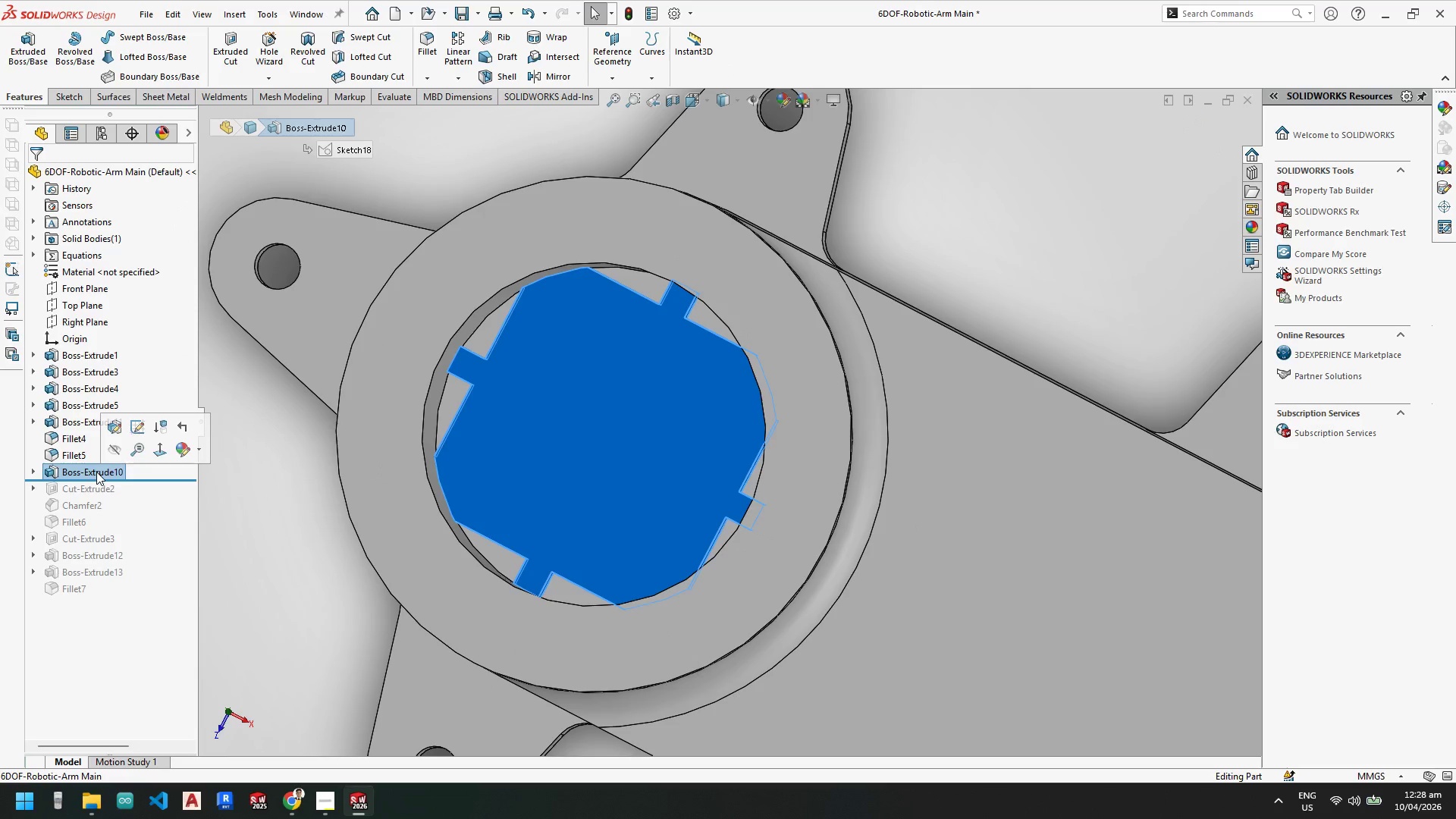 
right_click([96, 472])
 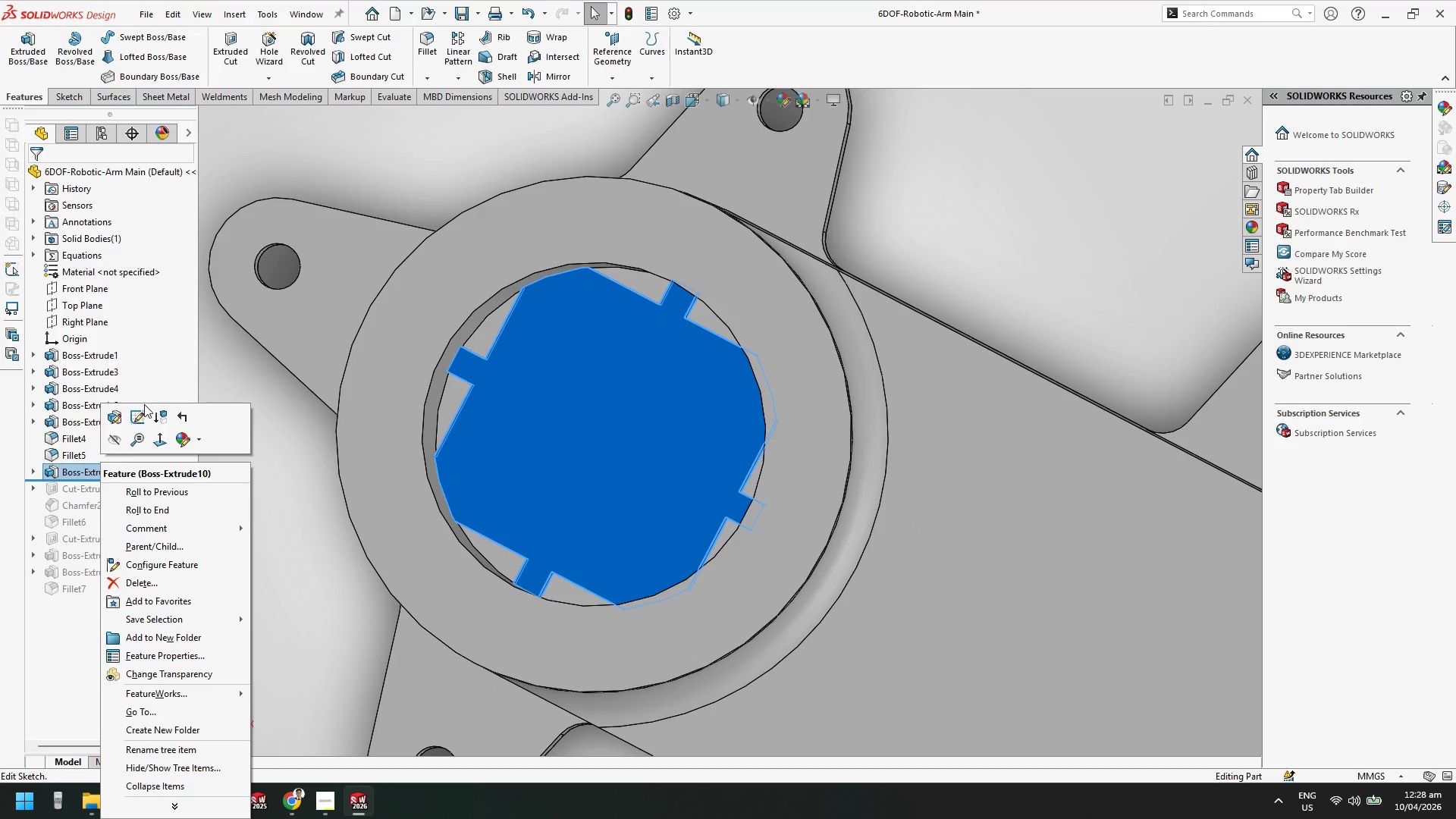 
left_click([140, 414])
 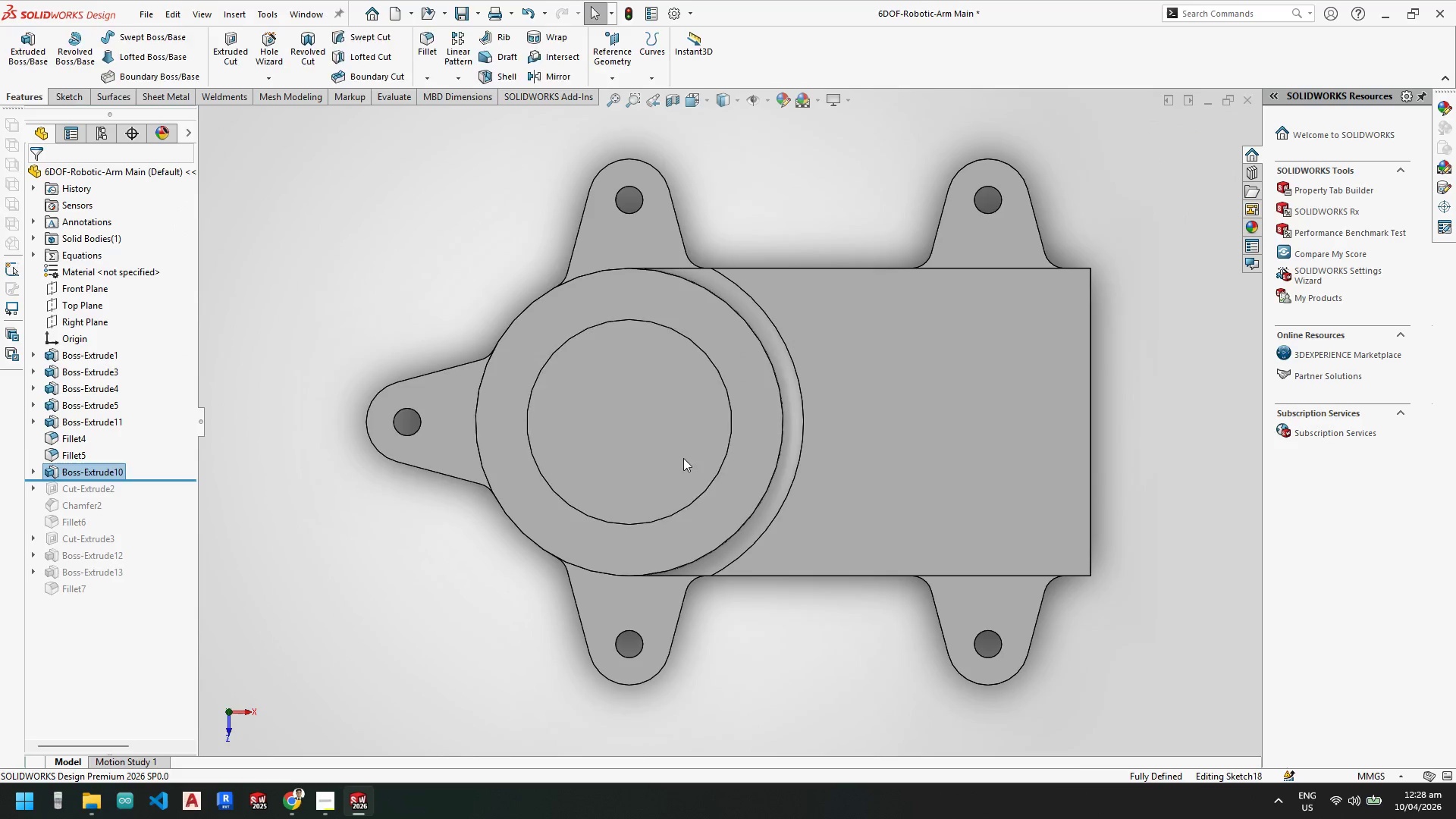 
left_click_drag(start_coordinate=[473, 243], to_coordinate=[818, 689])
 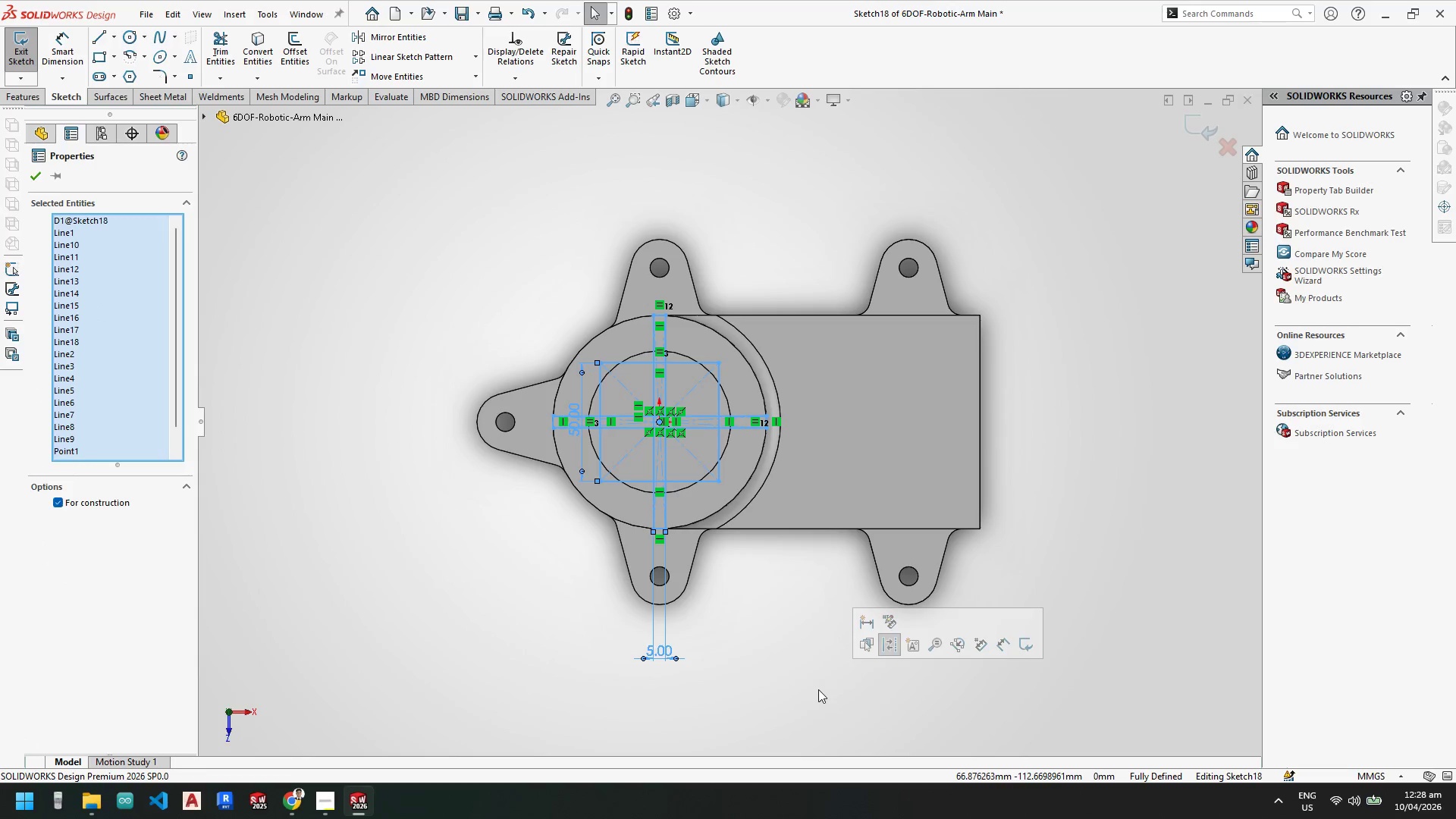 
scroll: coordinate [686, 457], scroll_direction: up, amount: 2.0
 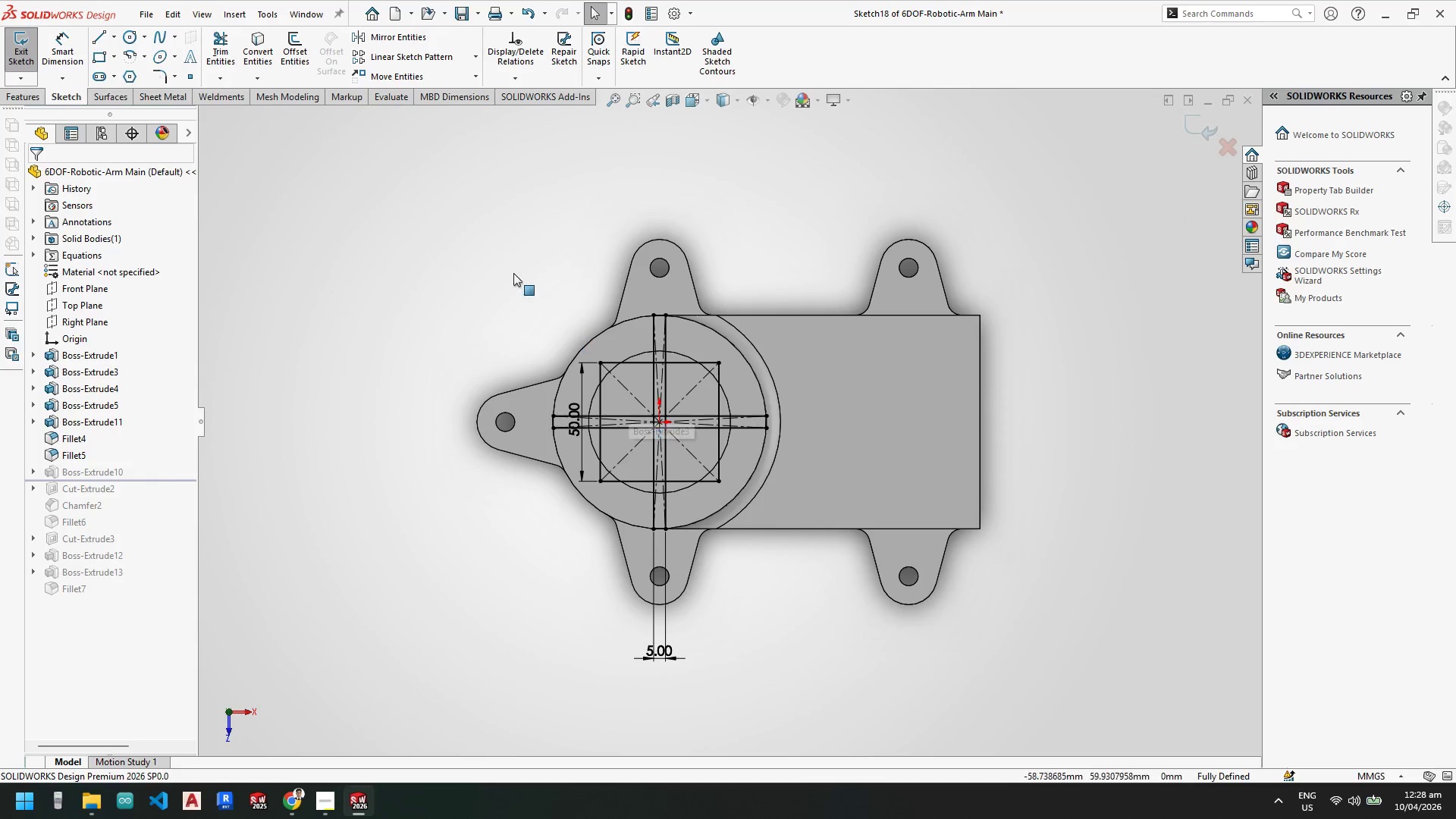 
key(Delete)
 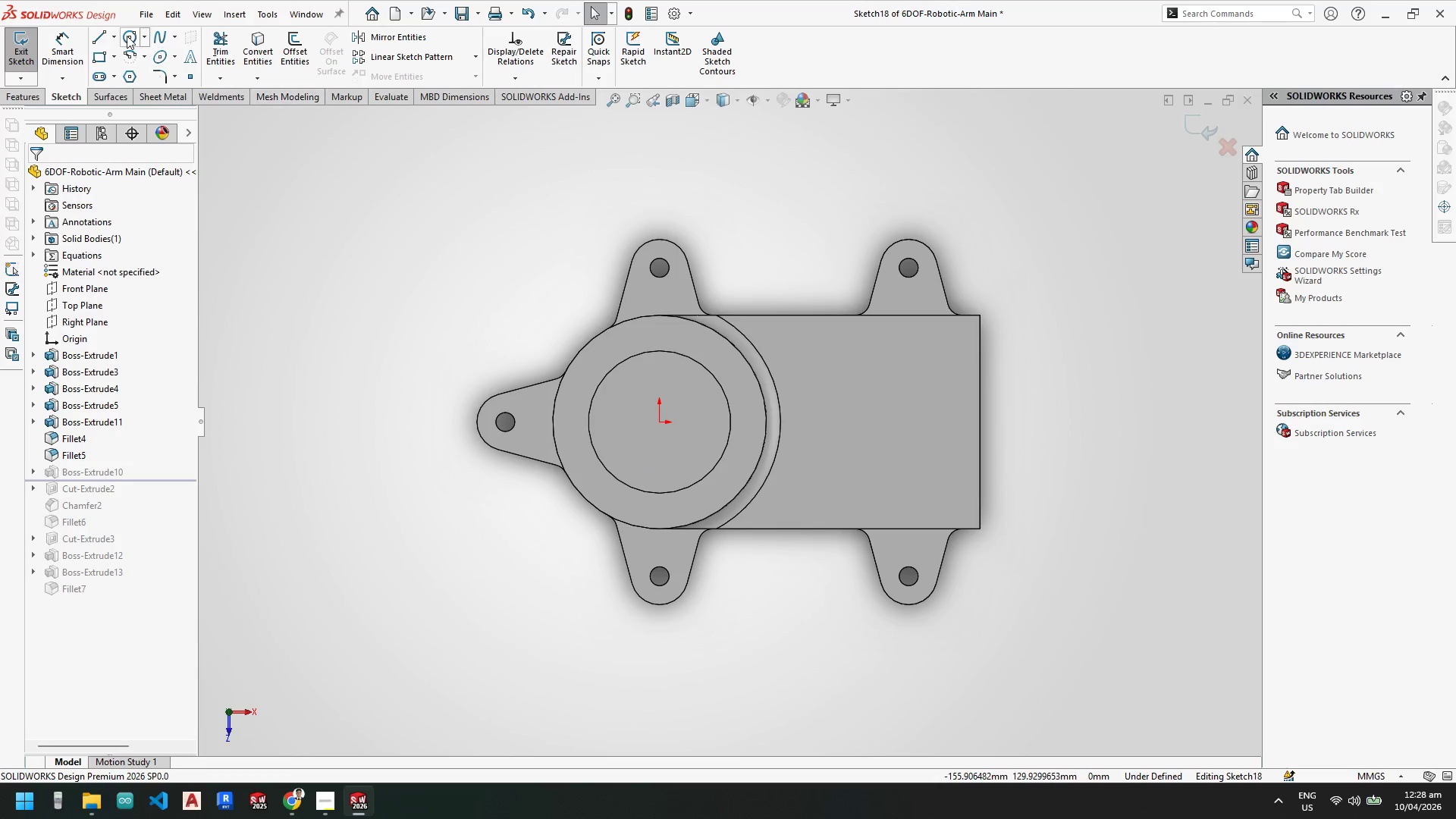 
left_click([129, 39])
 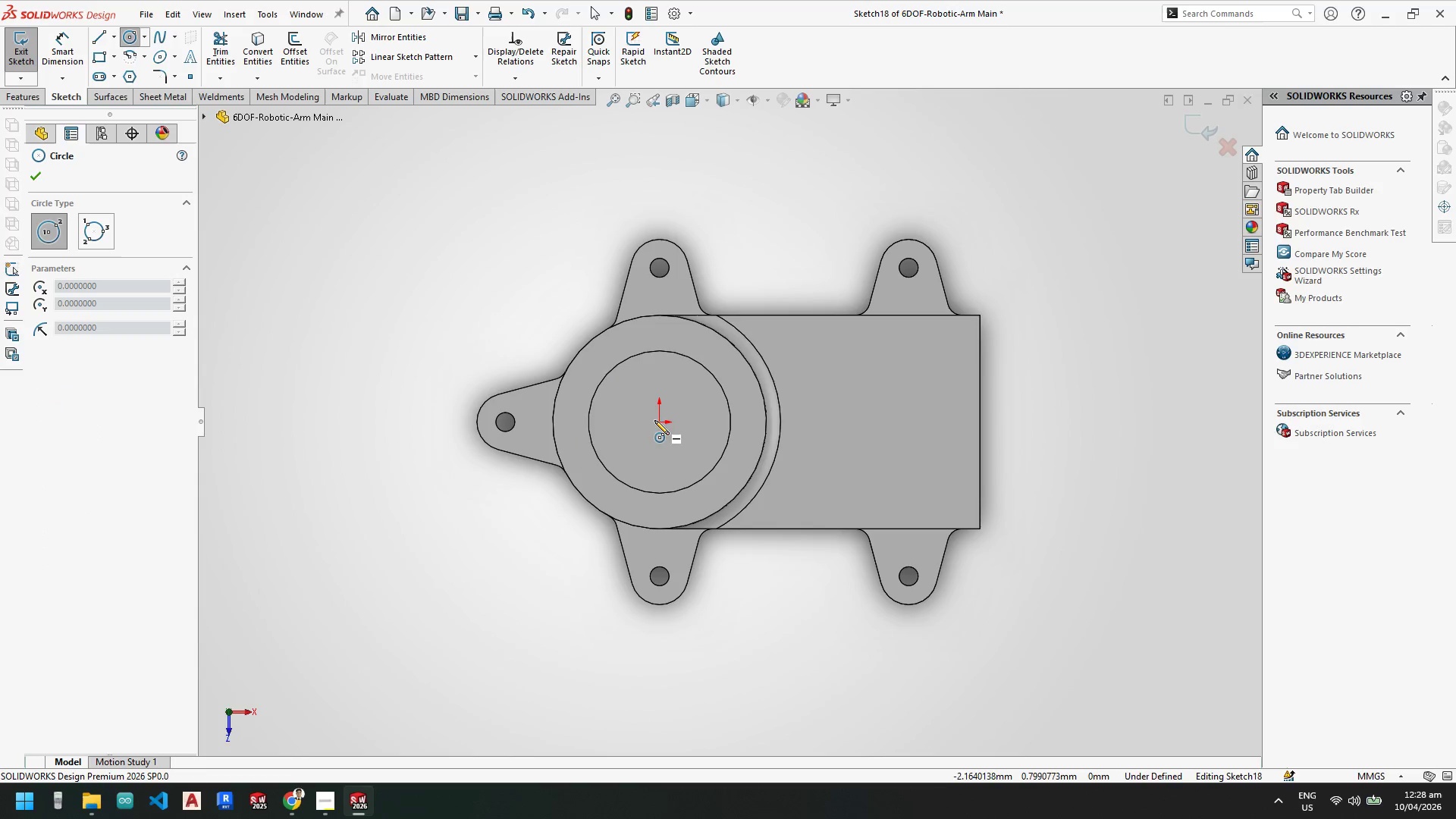 
left_click([660, 422])
 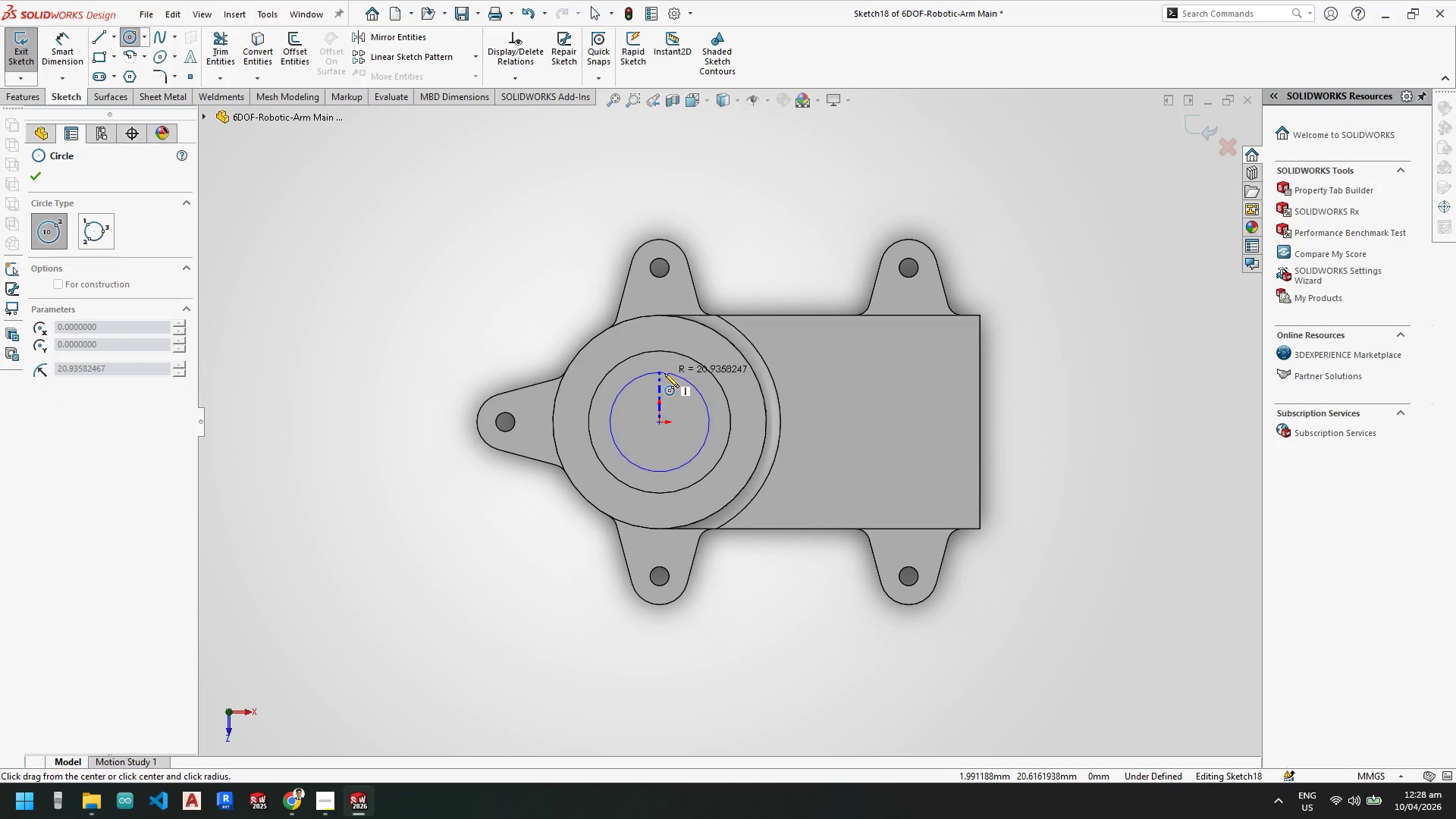 
scroll: coordinate [664, 375], scroll_direction: down, amount: 4.0
 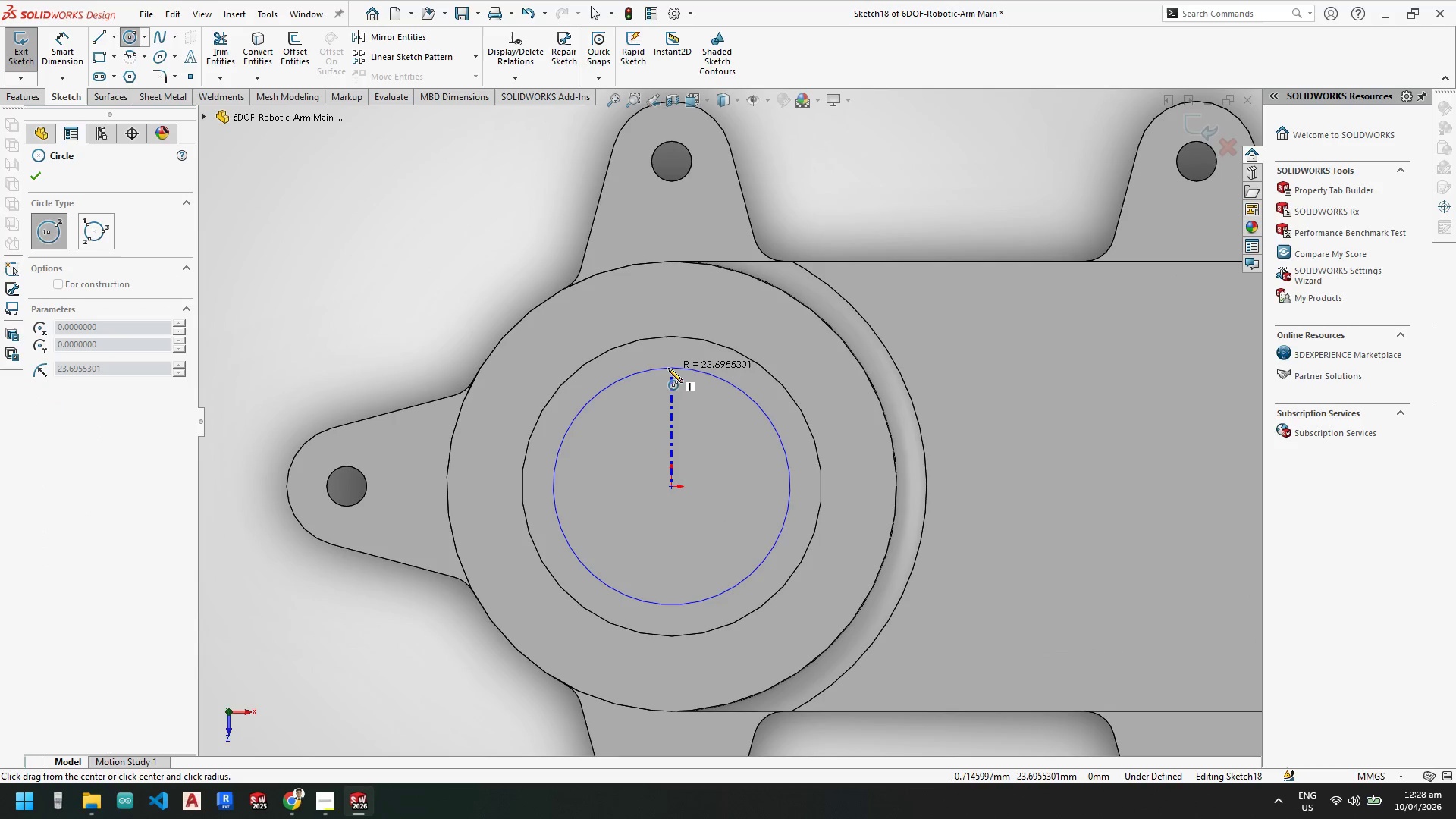 
left_click([668, 371])
 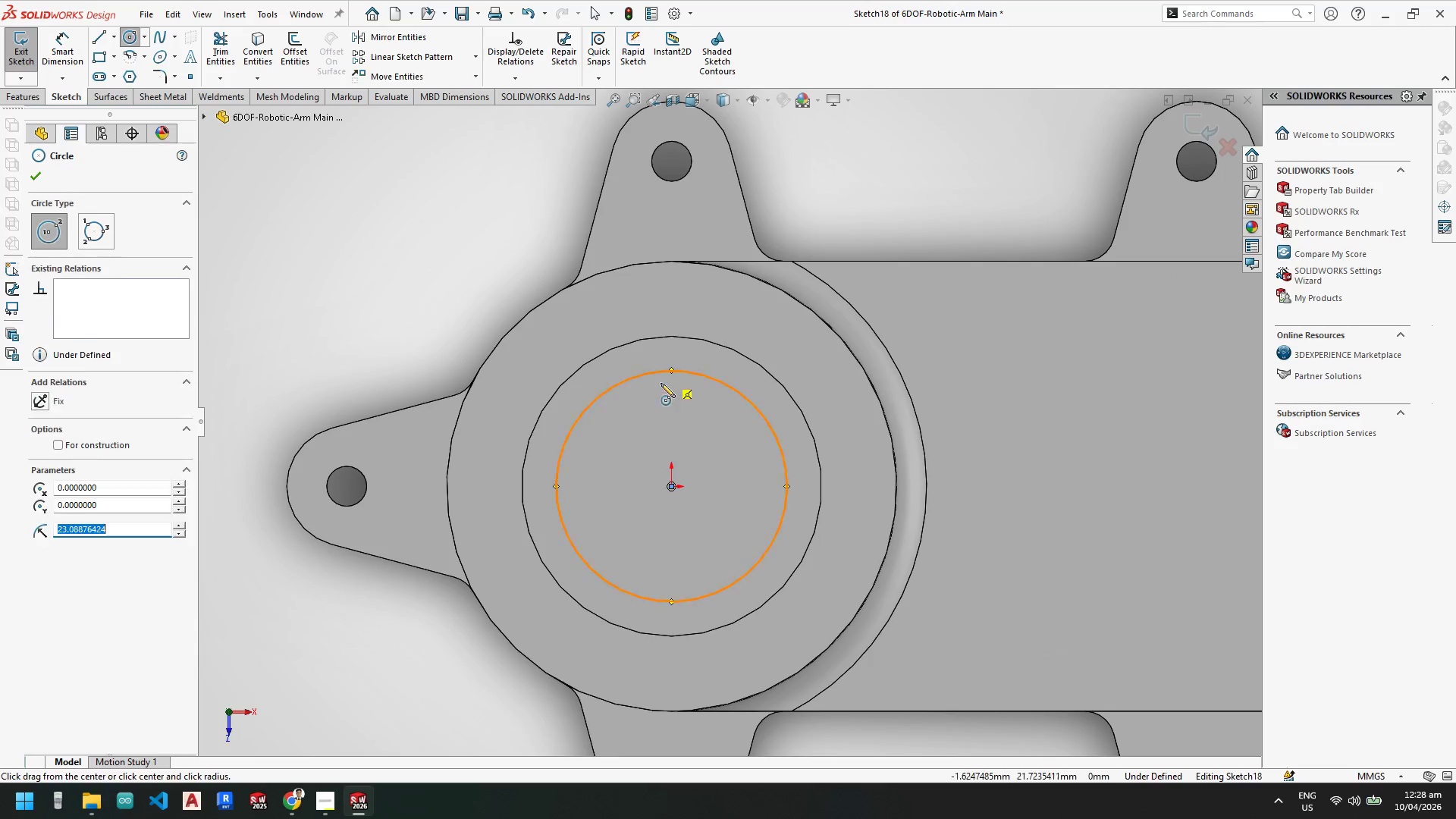 
key(Escape)
 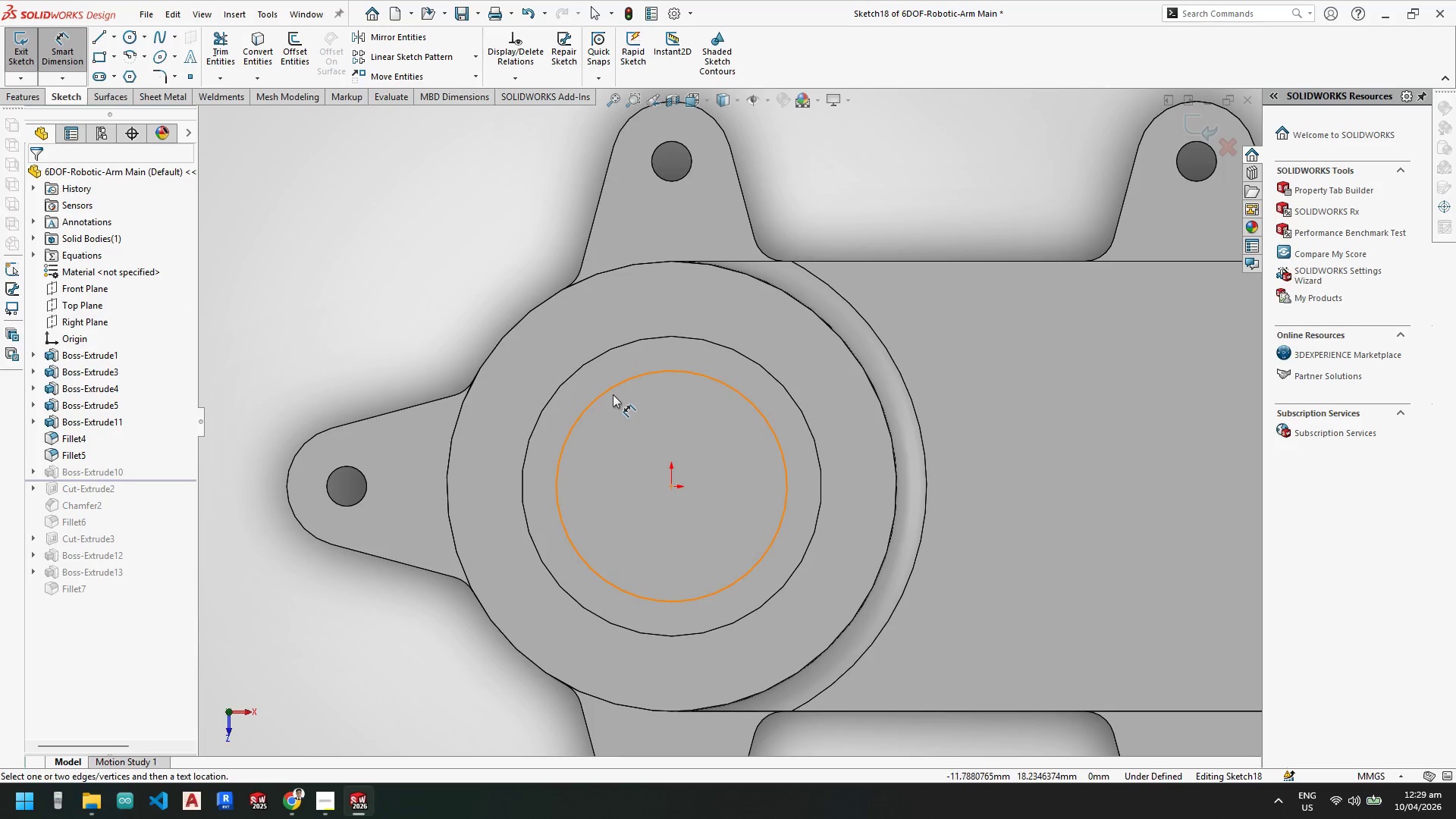 
left_click_drag(start_coordinate=[609, 389], to_coordinate=[605, 389])
 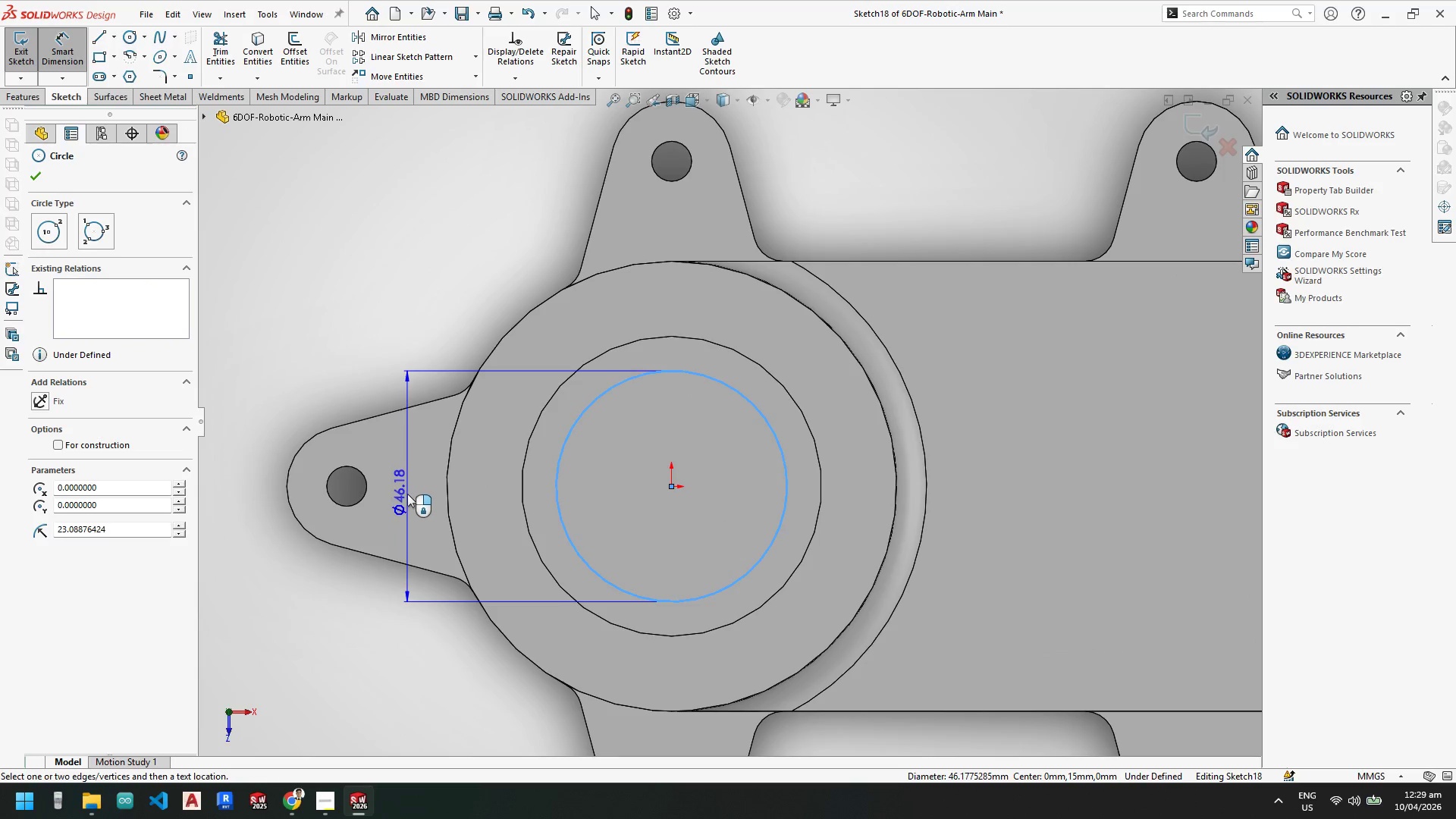 
left_click([409, 491])
 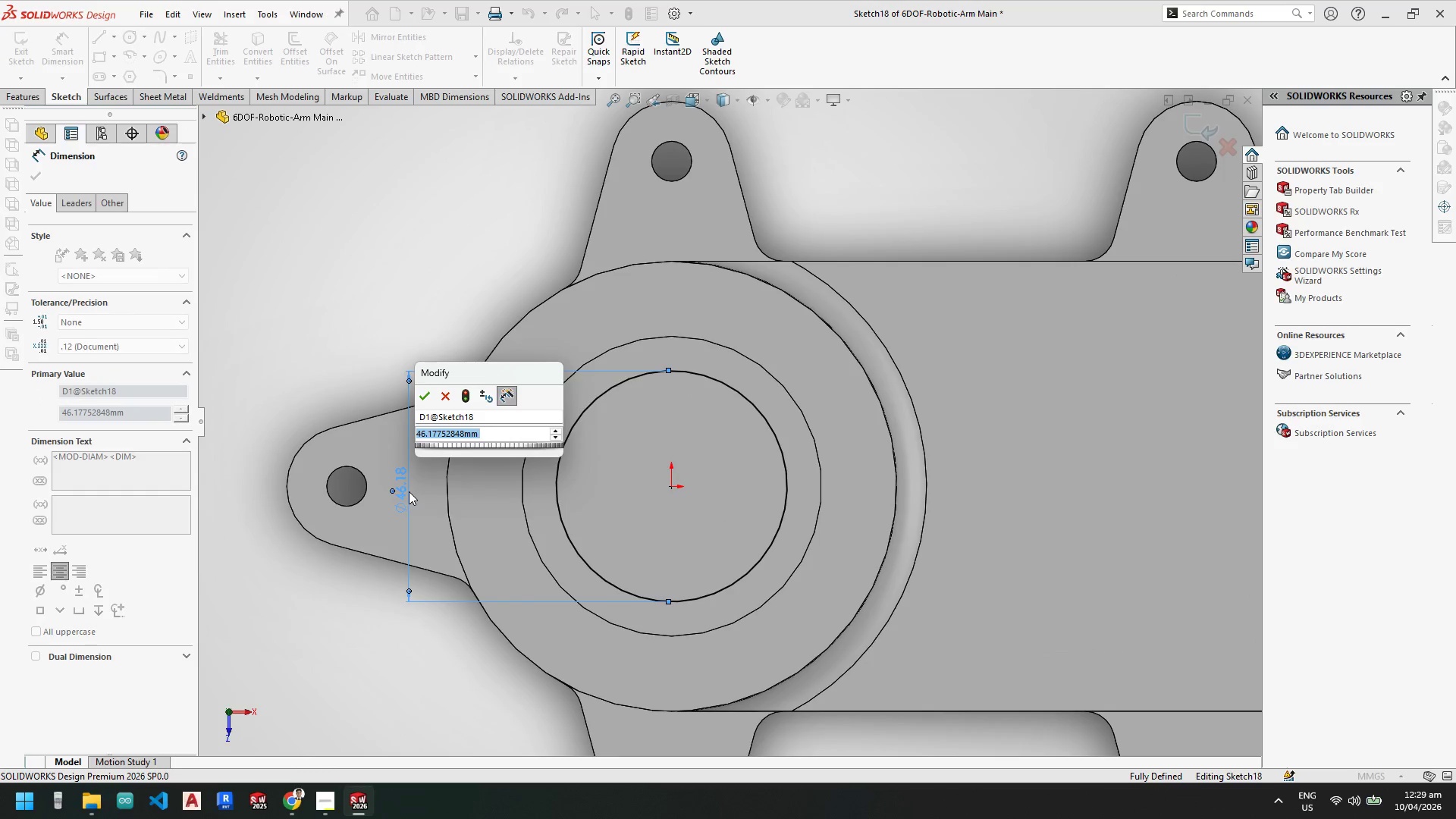 
key(Numpad4)
 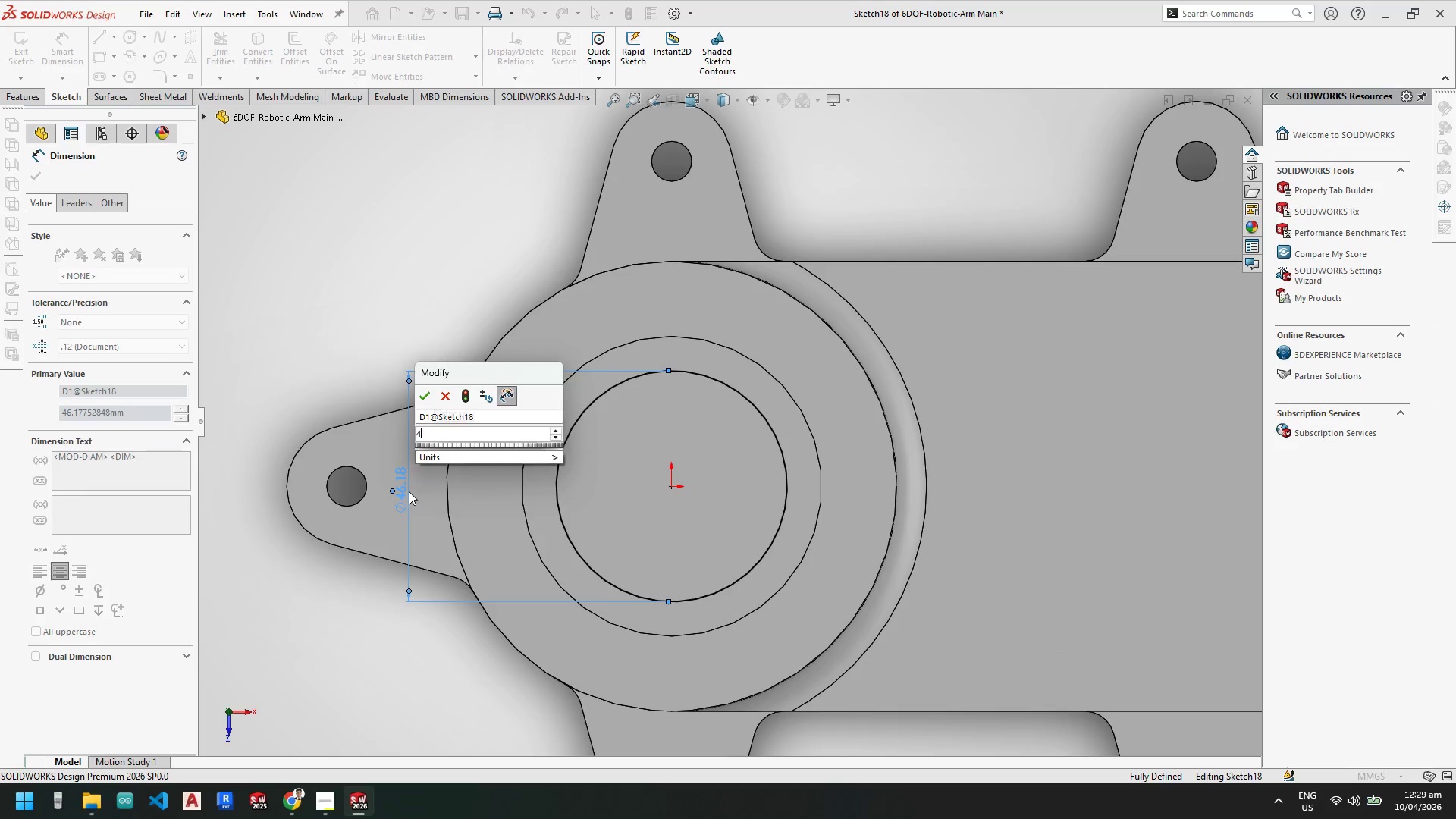 
key(Numpad5)
 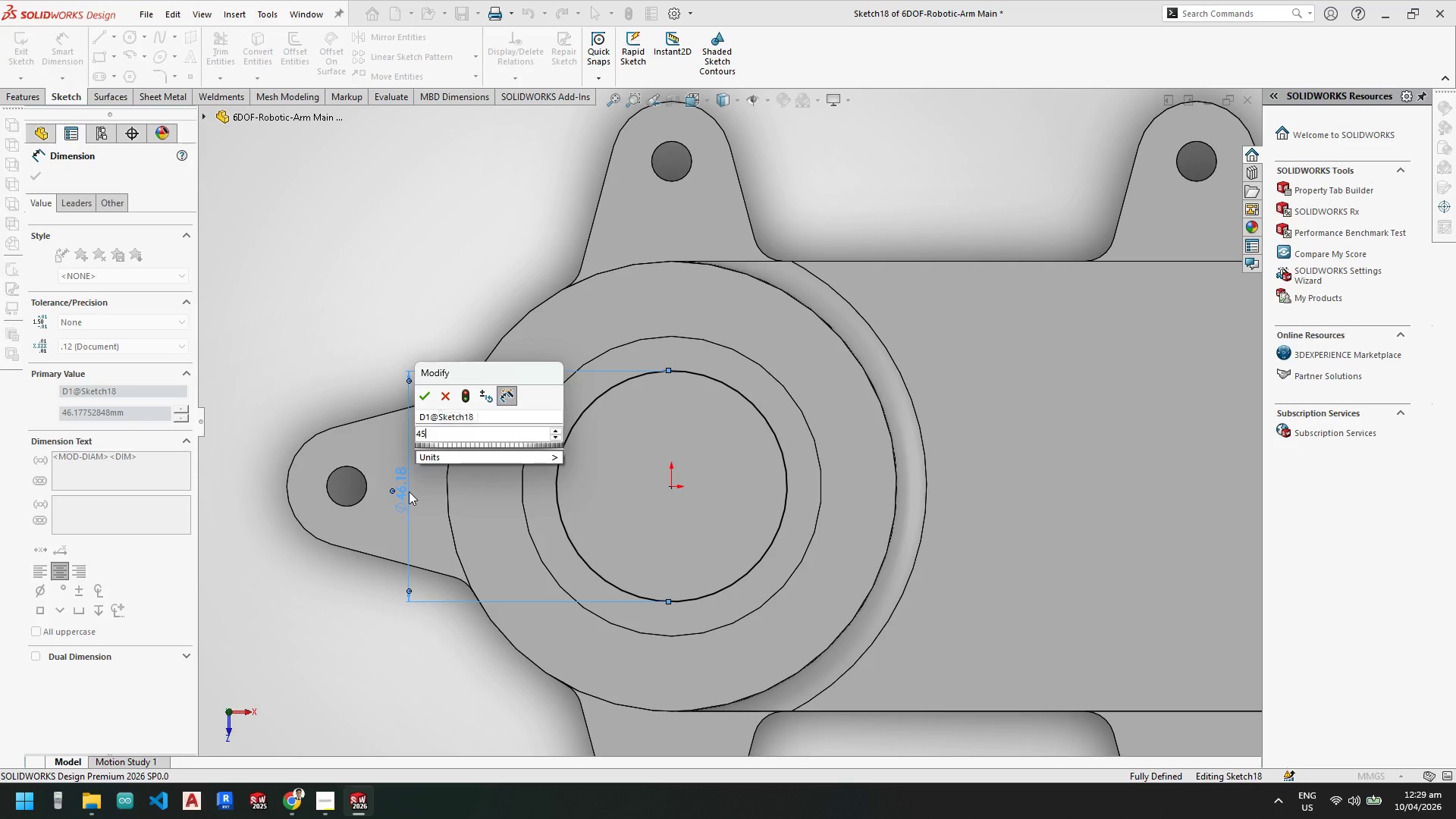 
key(NumpadEnter)
 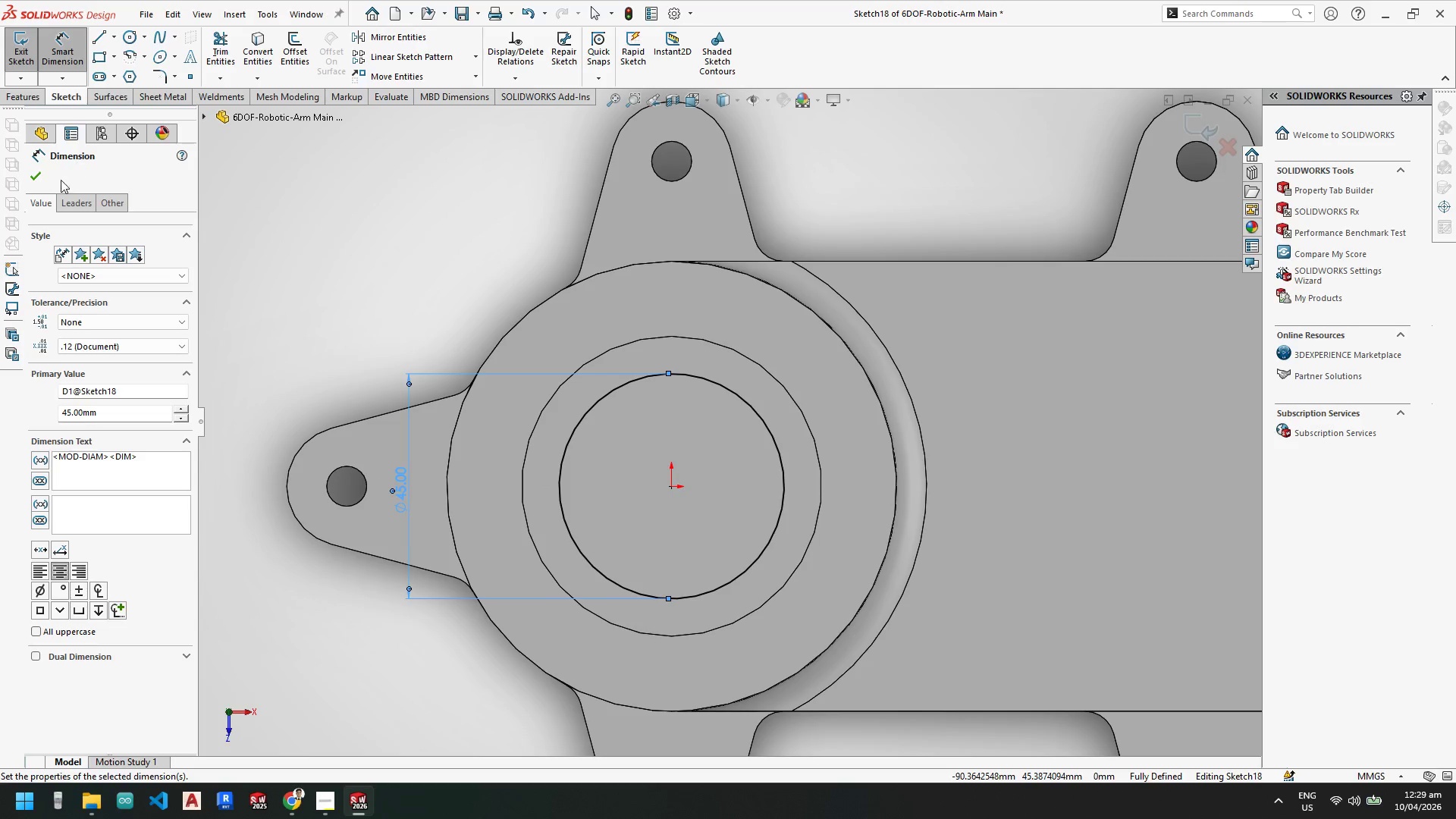 
left_click([32, 176])
 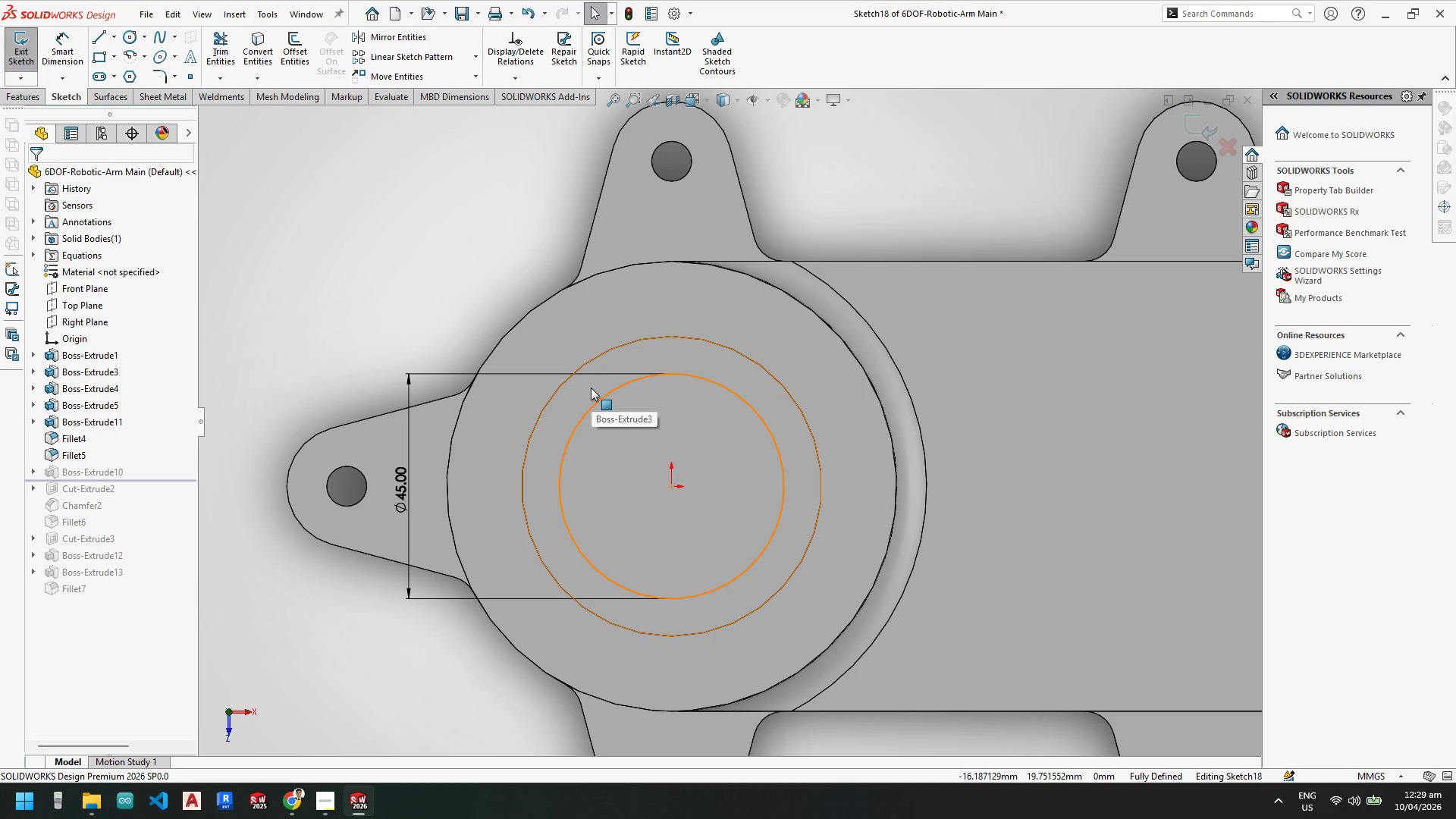 
mouse_move([647, 425])
 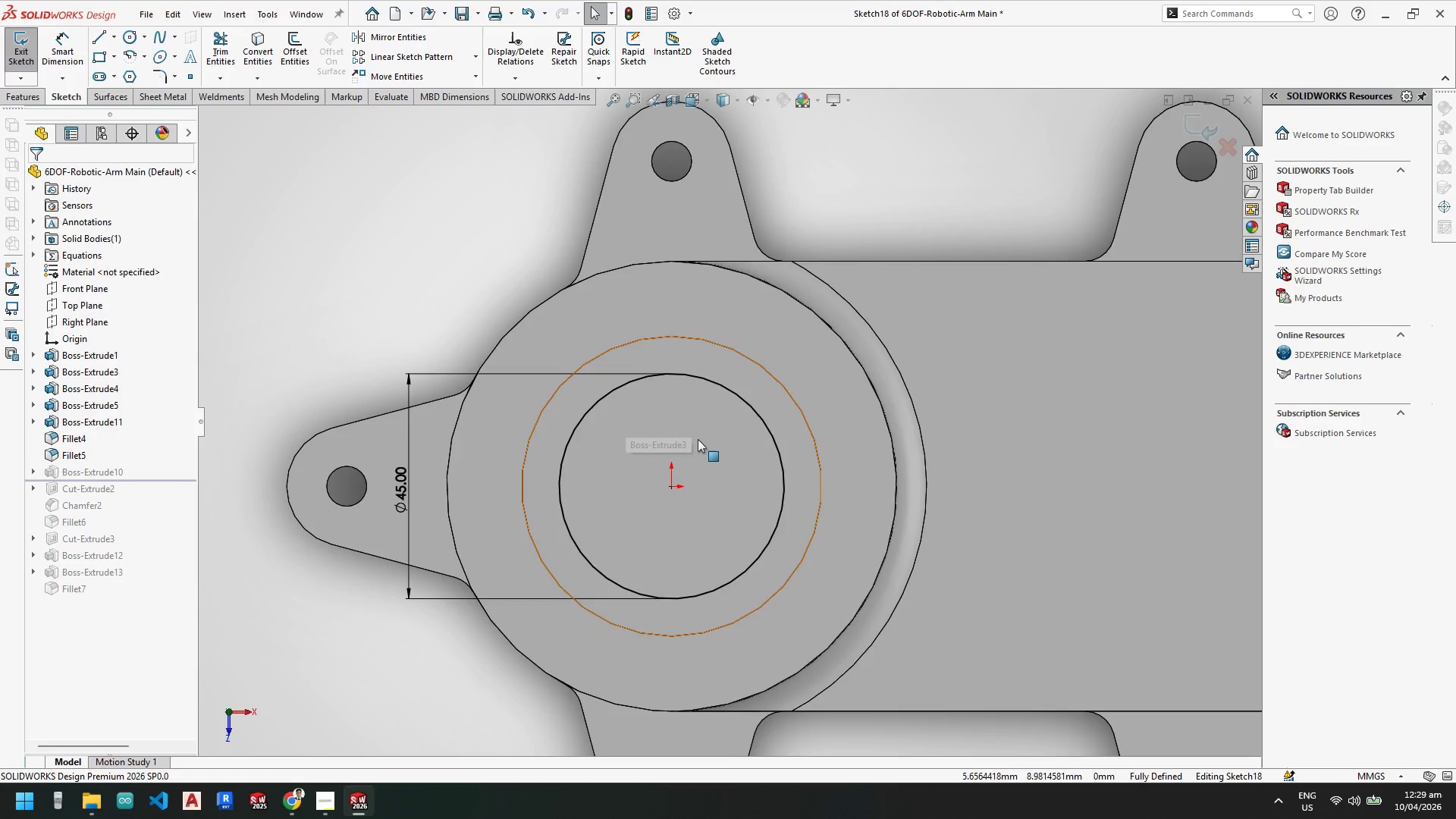 
scroll: coordinate [689, 432], scroll_direction: down, amount: 2.0
 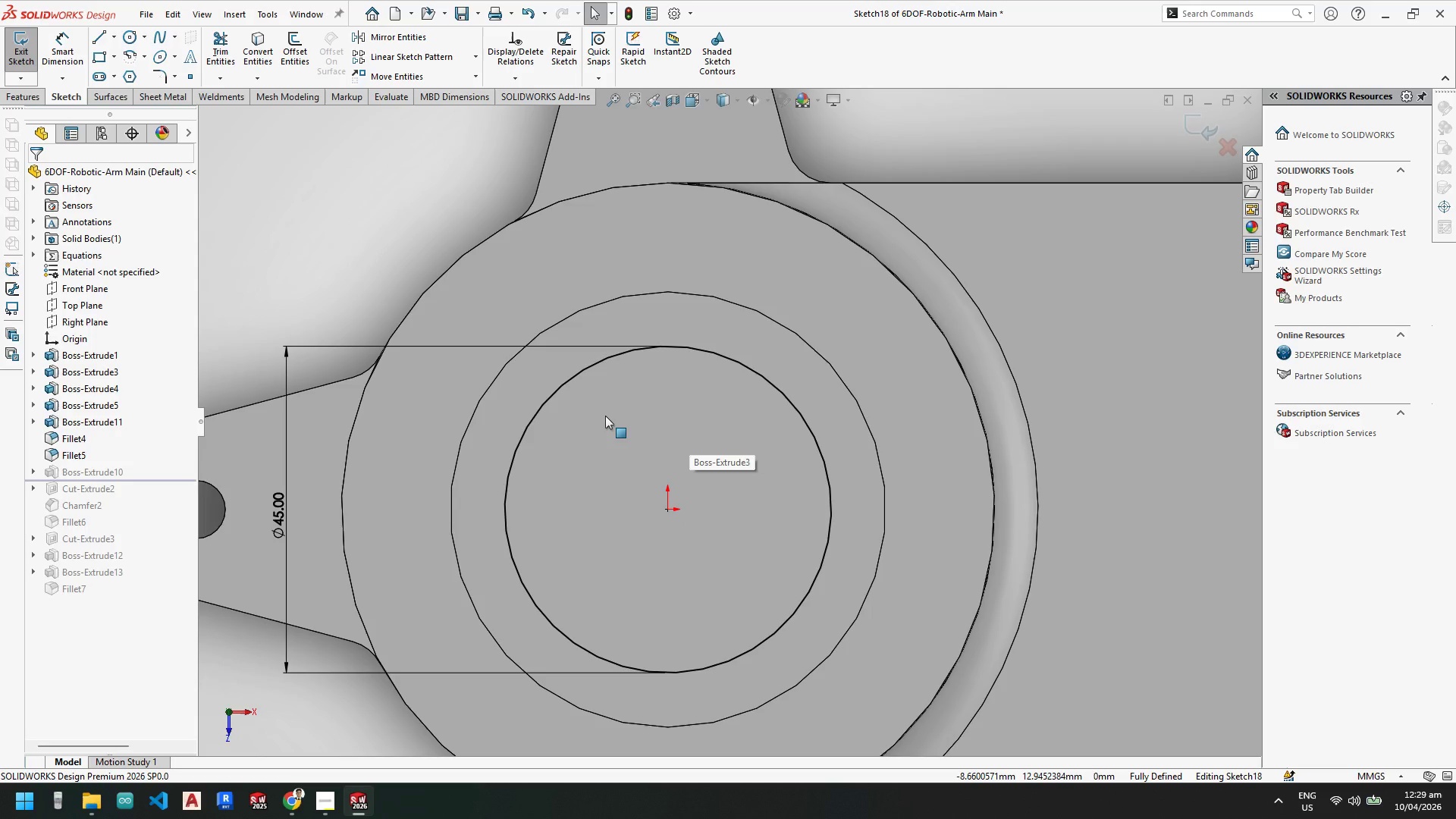 
wait(10.57)
 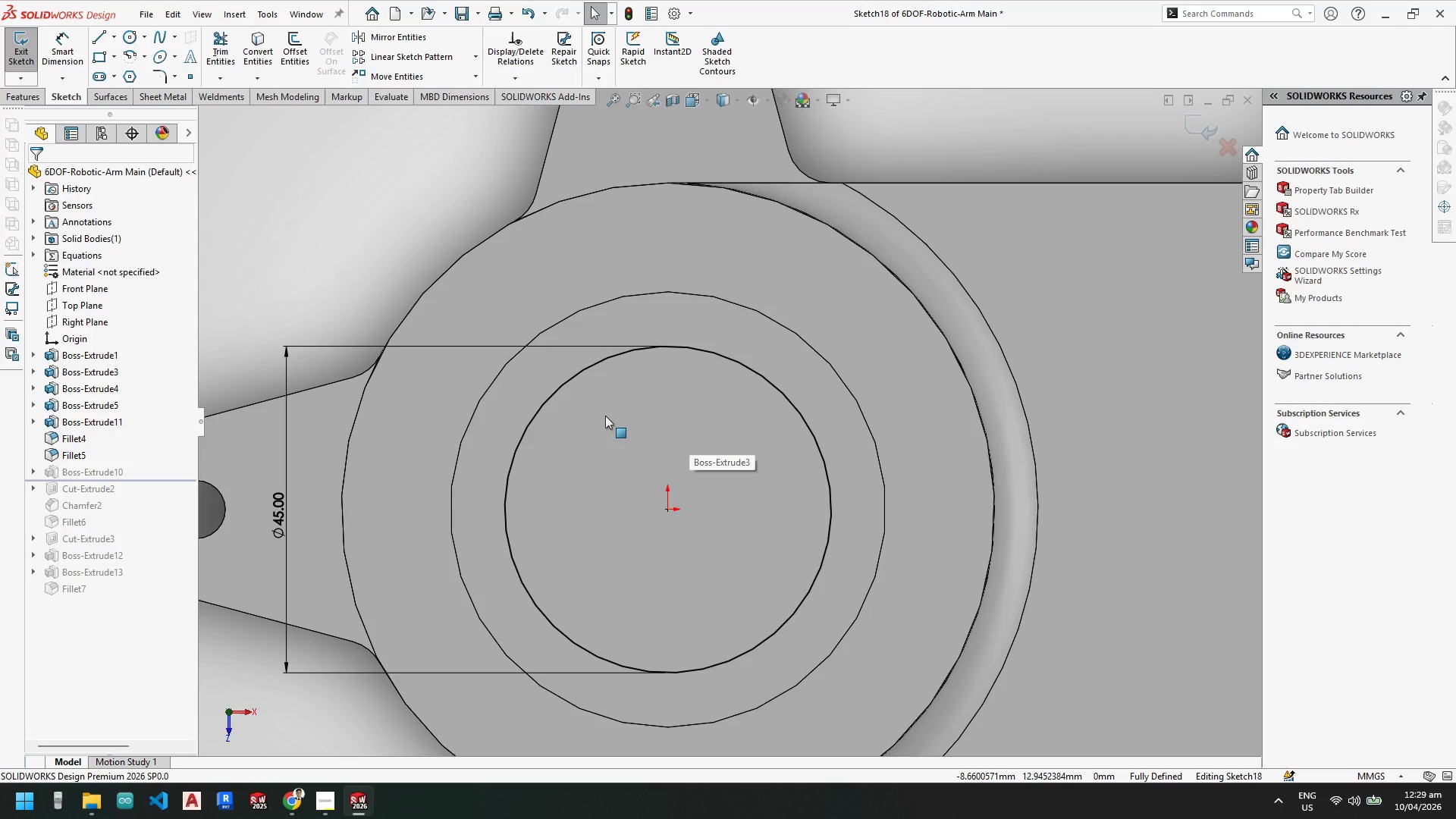 
key(Escape)
 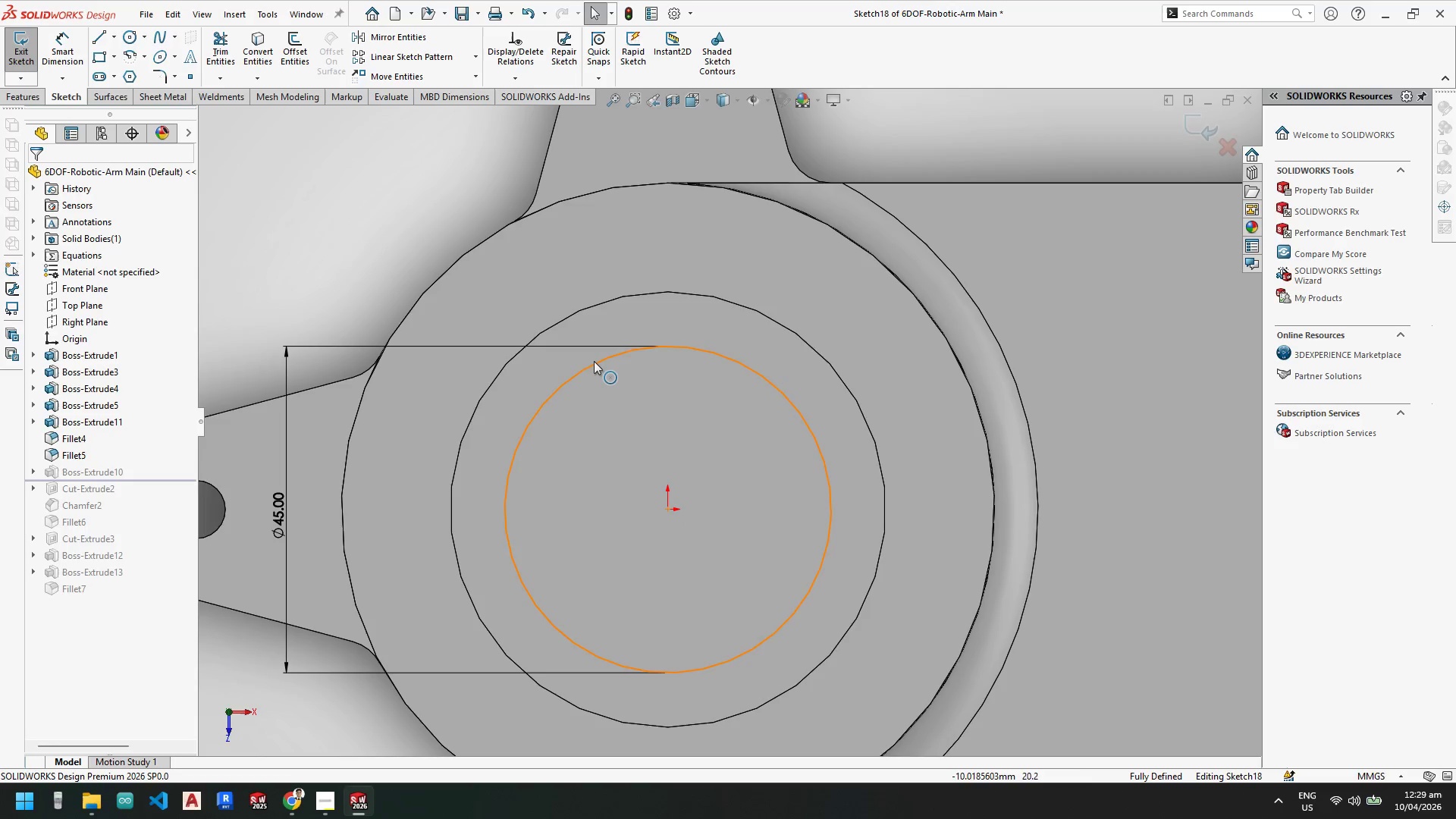 
left_click([594, 361])
 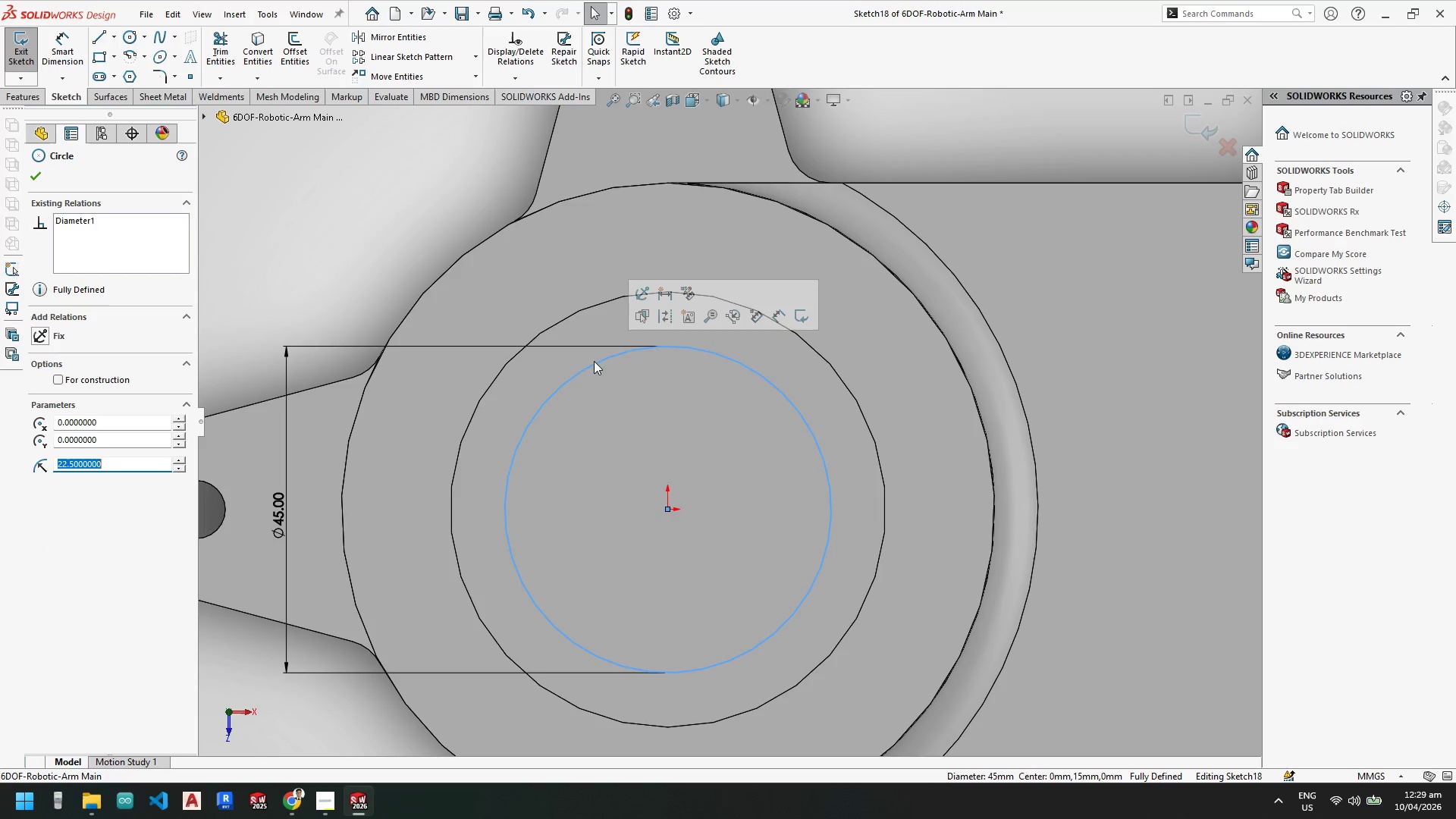 
key(Delete)
 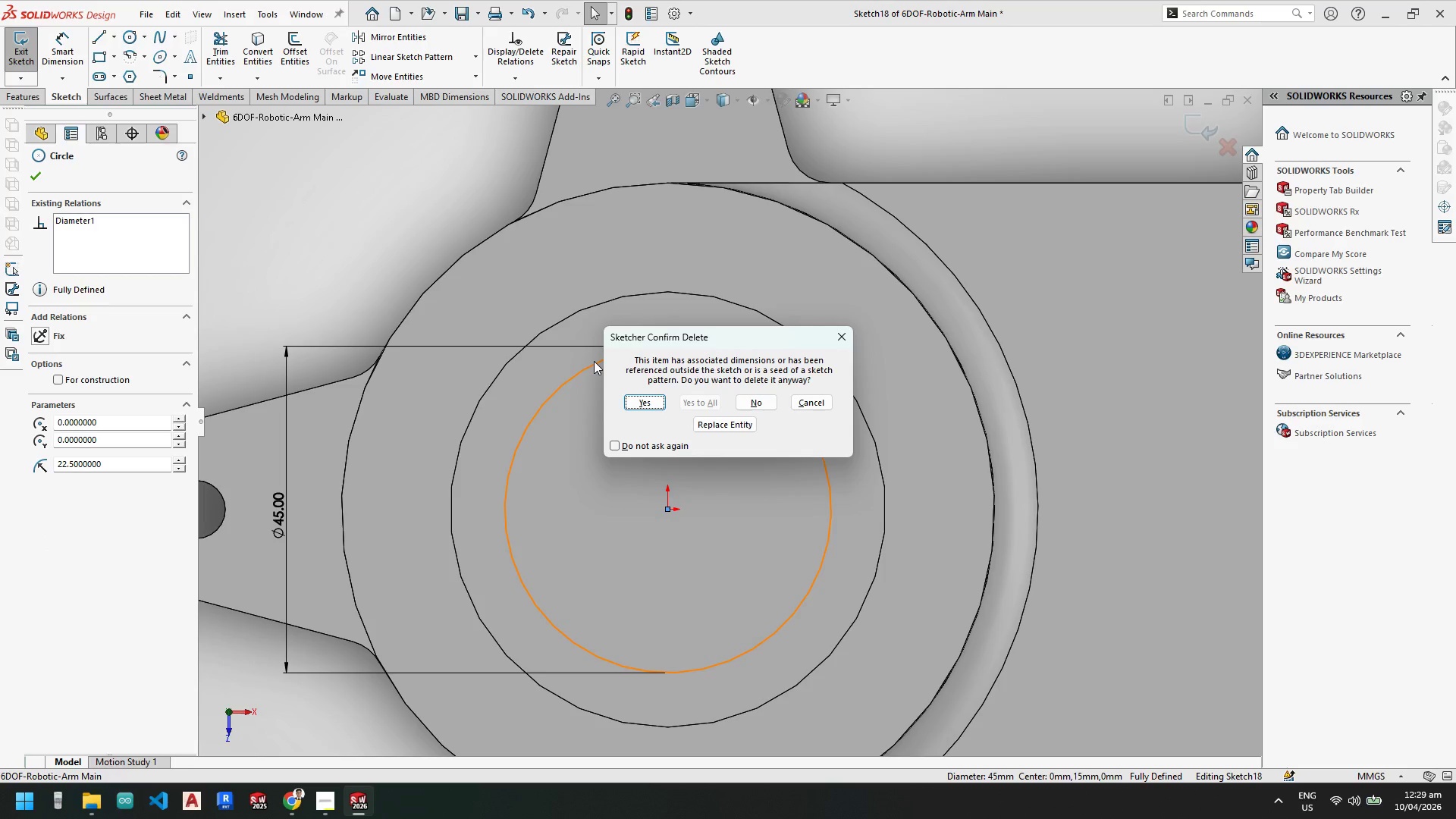 
key(NumpadEnter)
 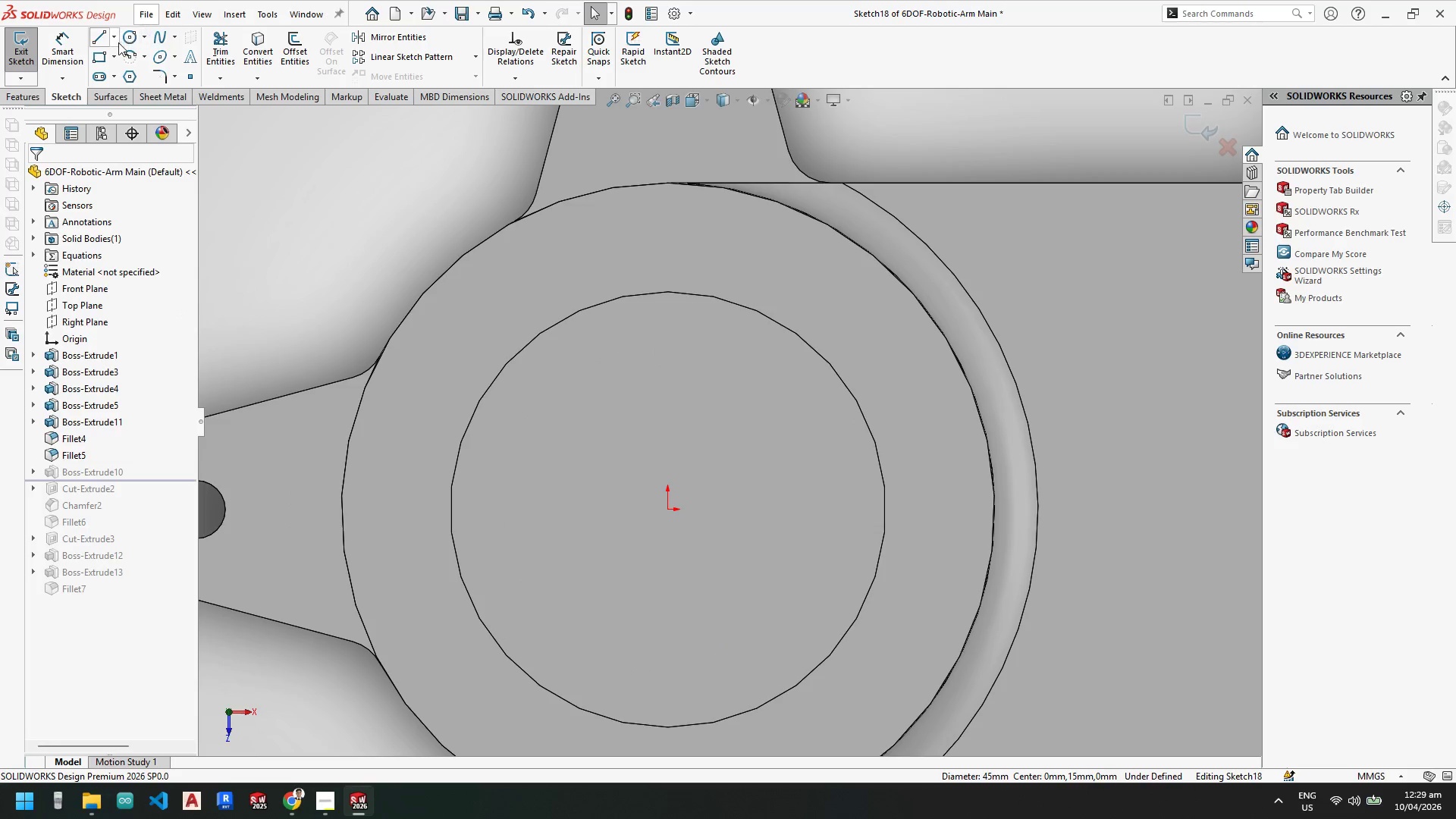 
left_click([112, 58])
 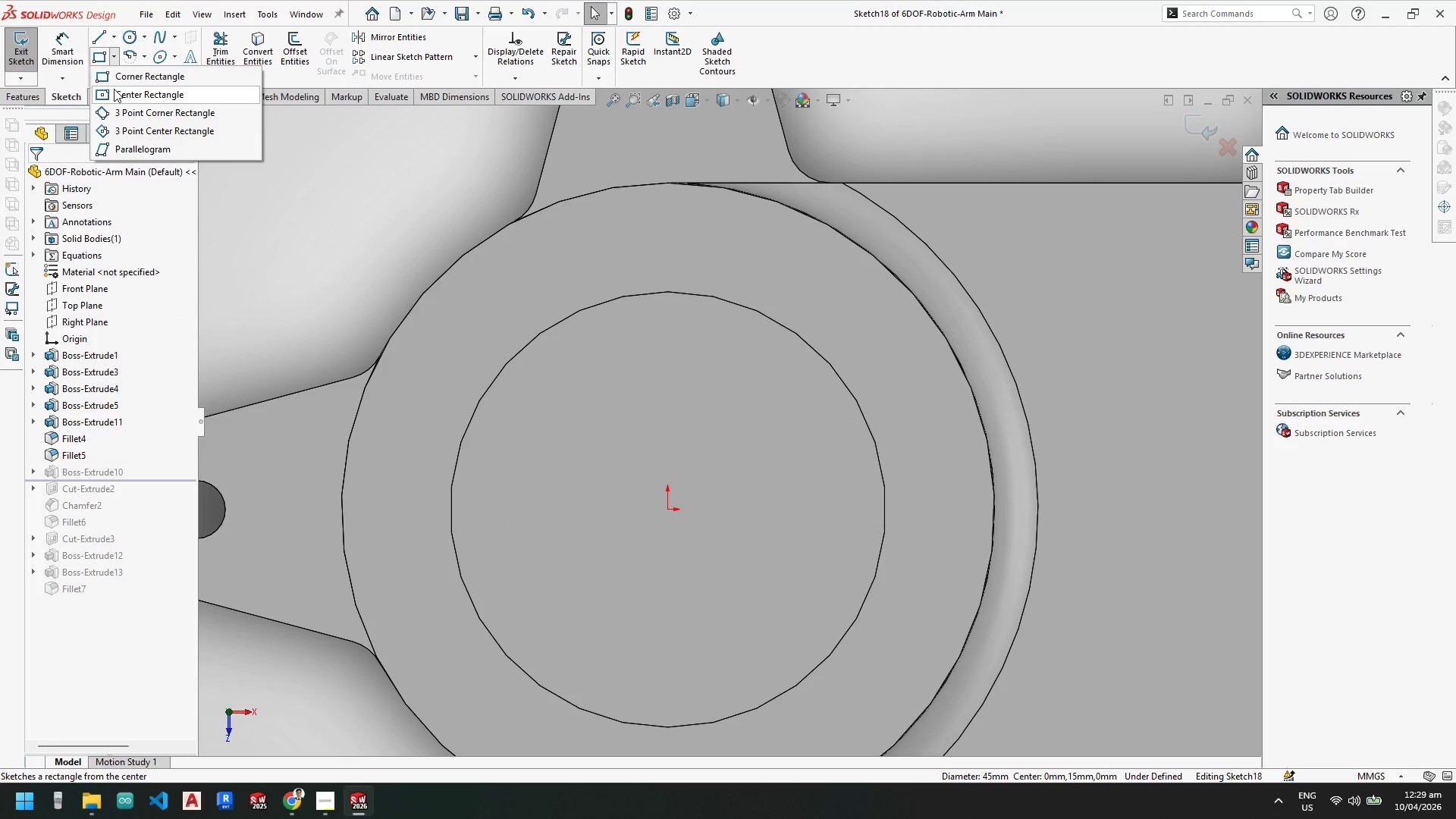 
left_click_drag(start_coordinate=[114, 89], to_coordinate=[121, 94])
 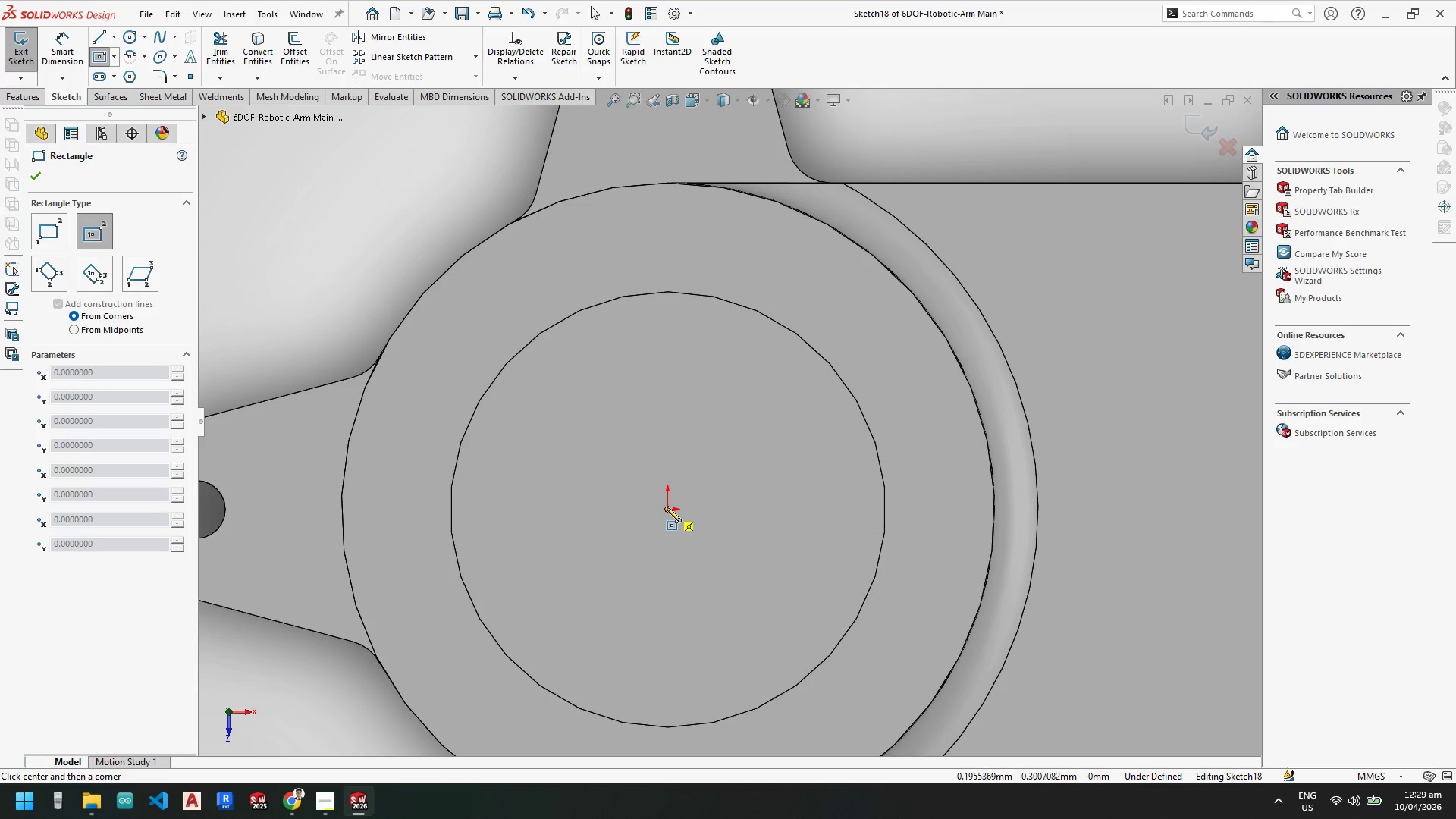 
left_click([665, 507])
 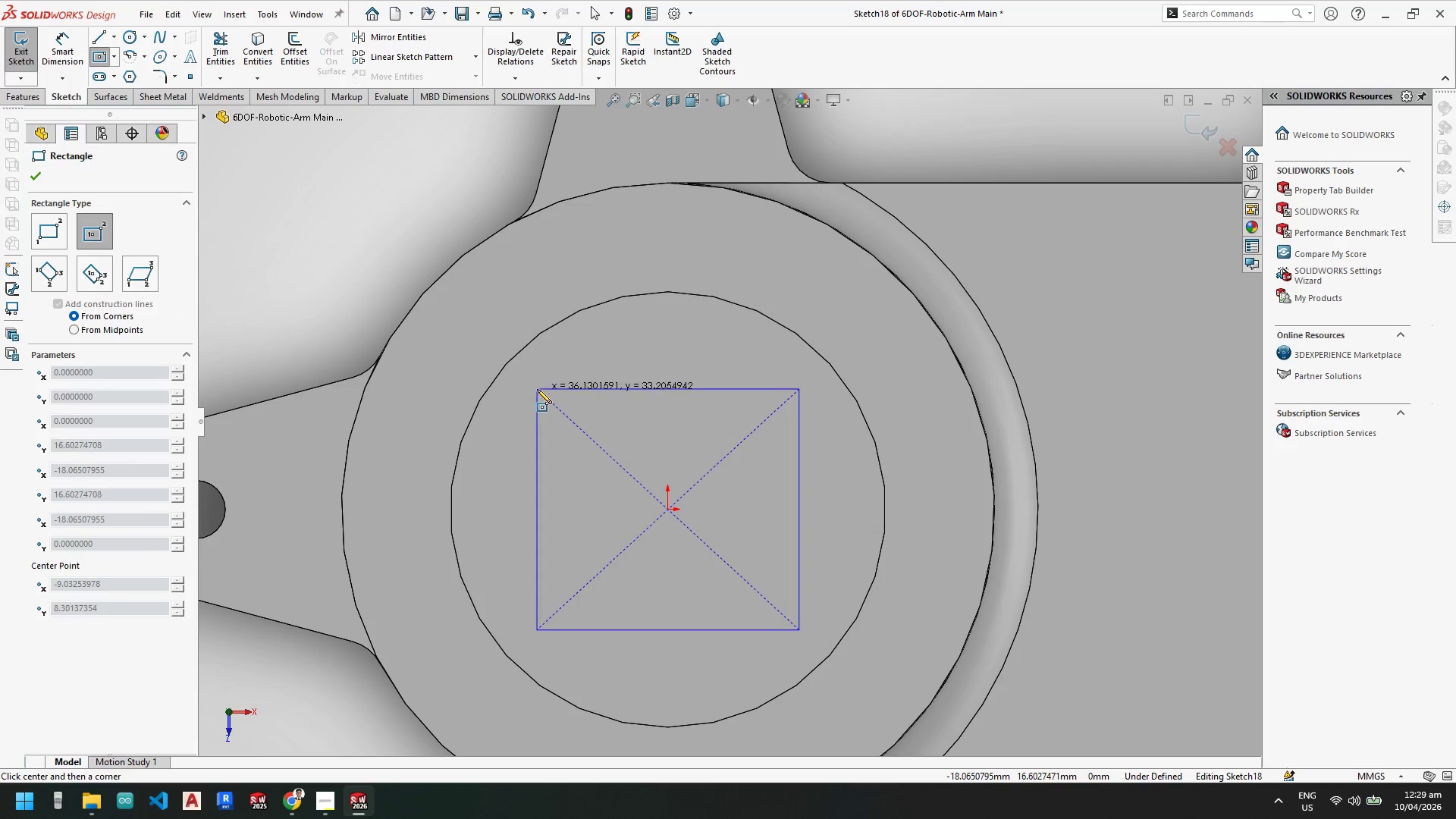 
key(Escape)
 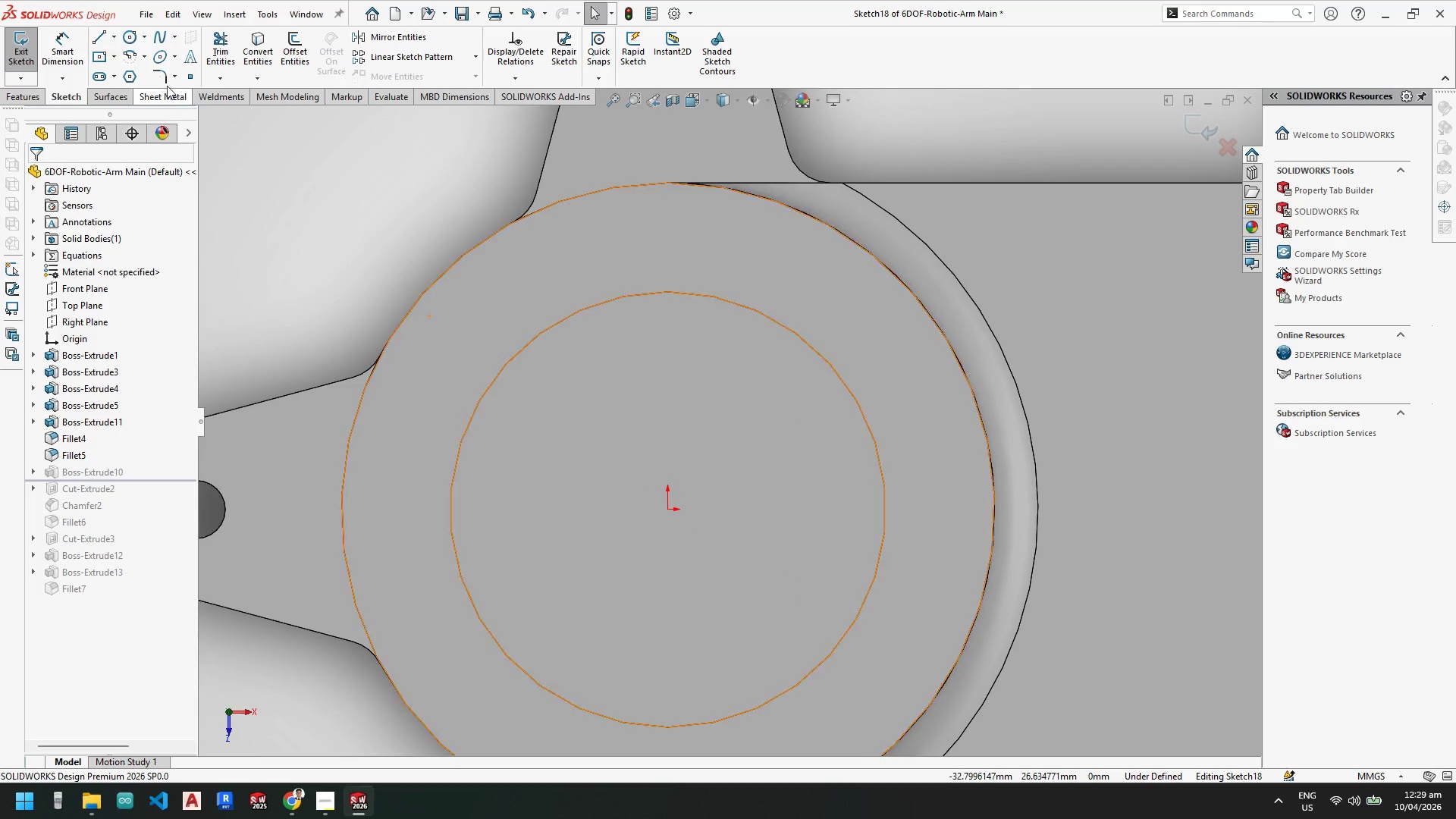 
key(Escape)
 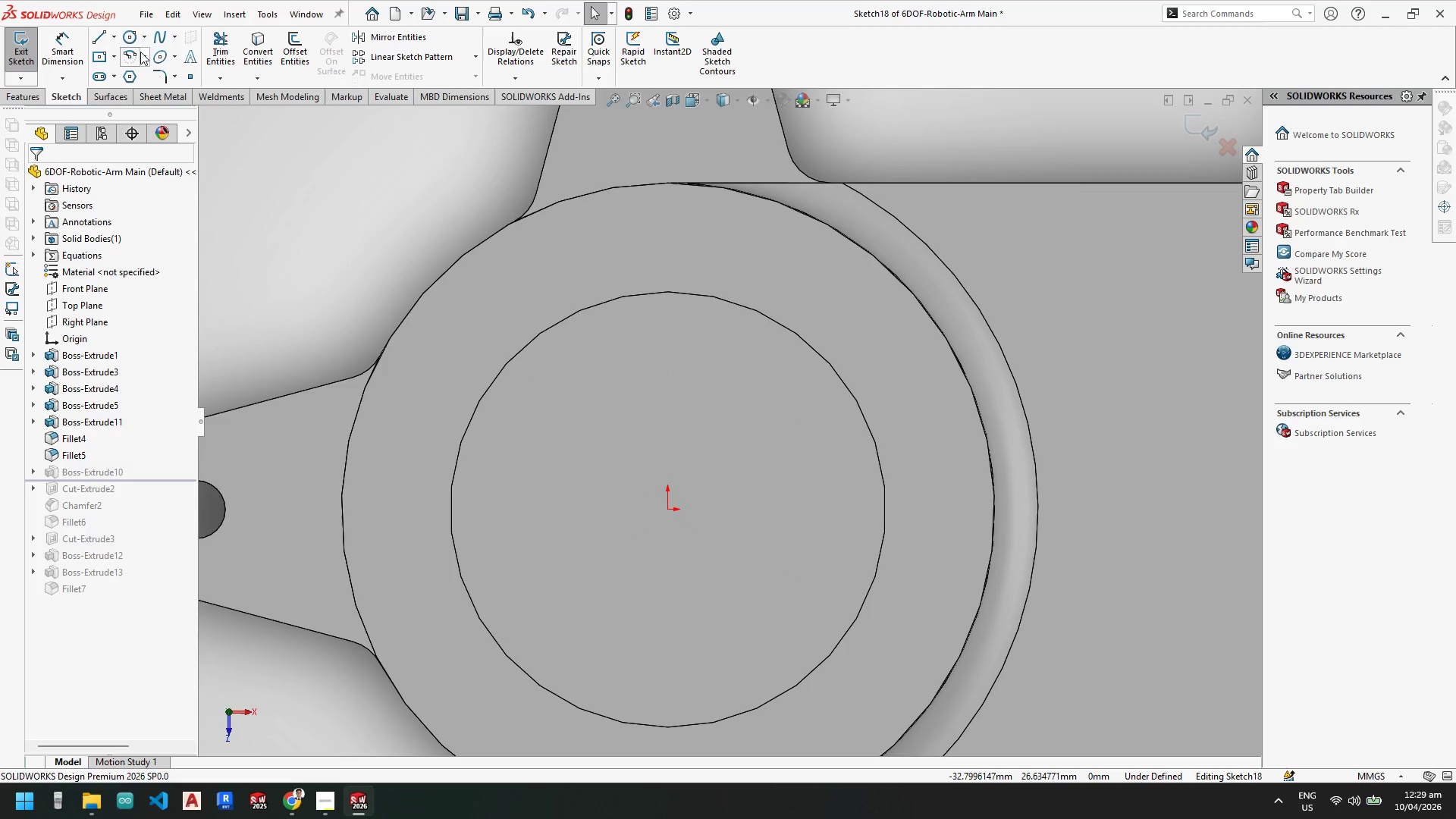 
key(Escape)
 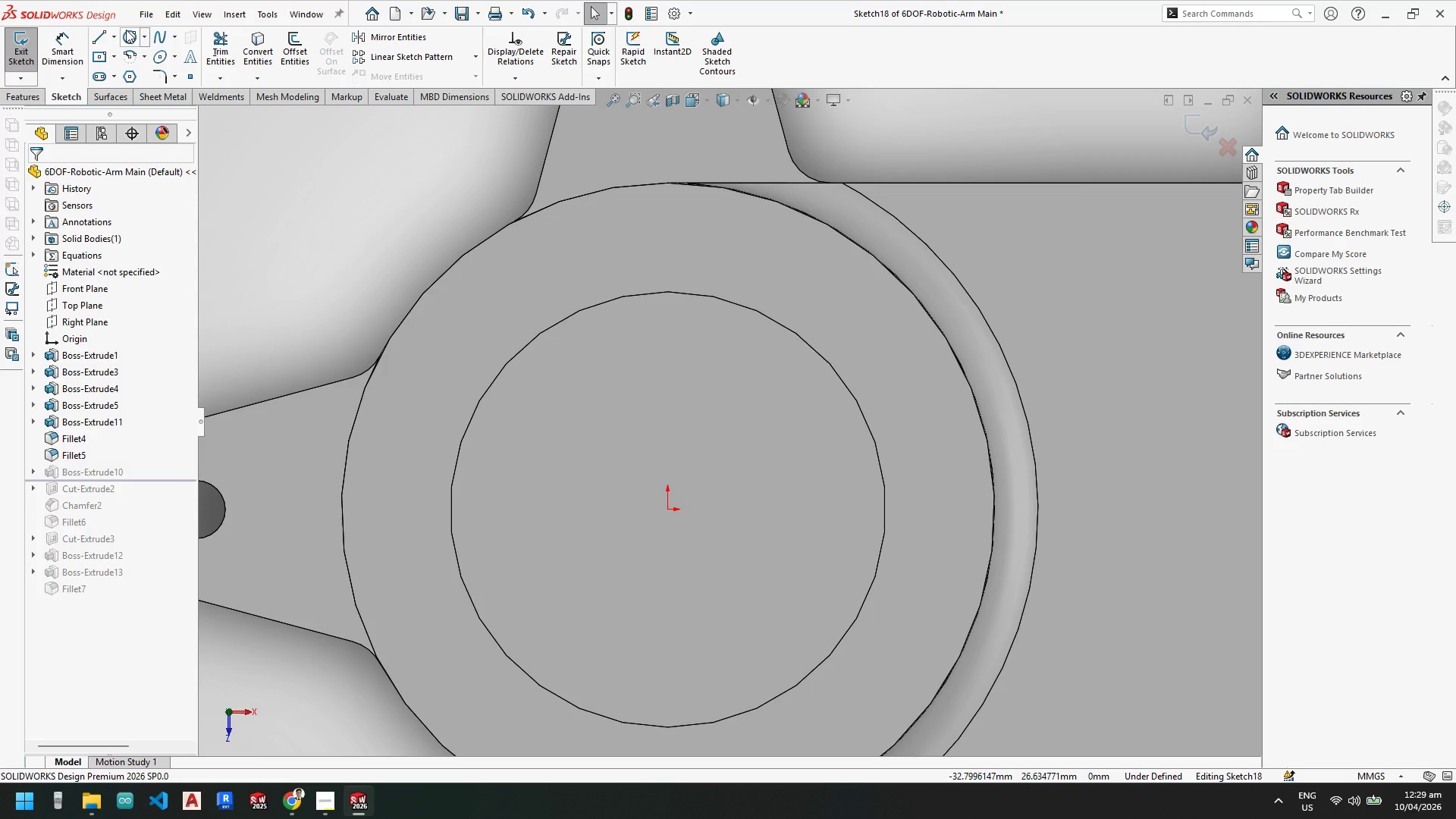 
left_click([126, 30])
 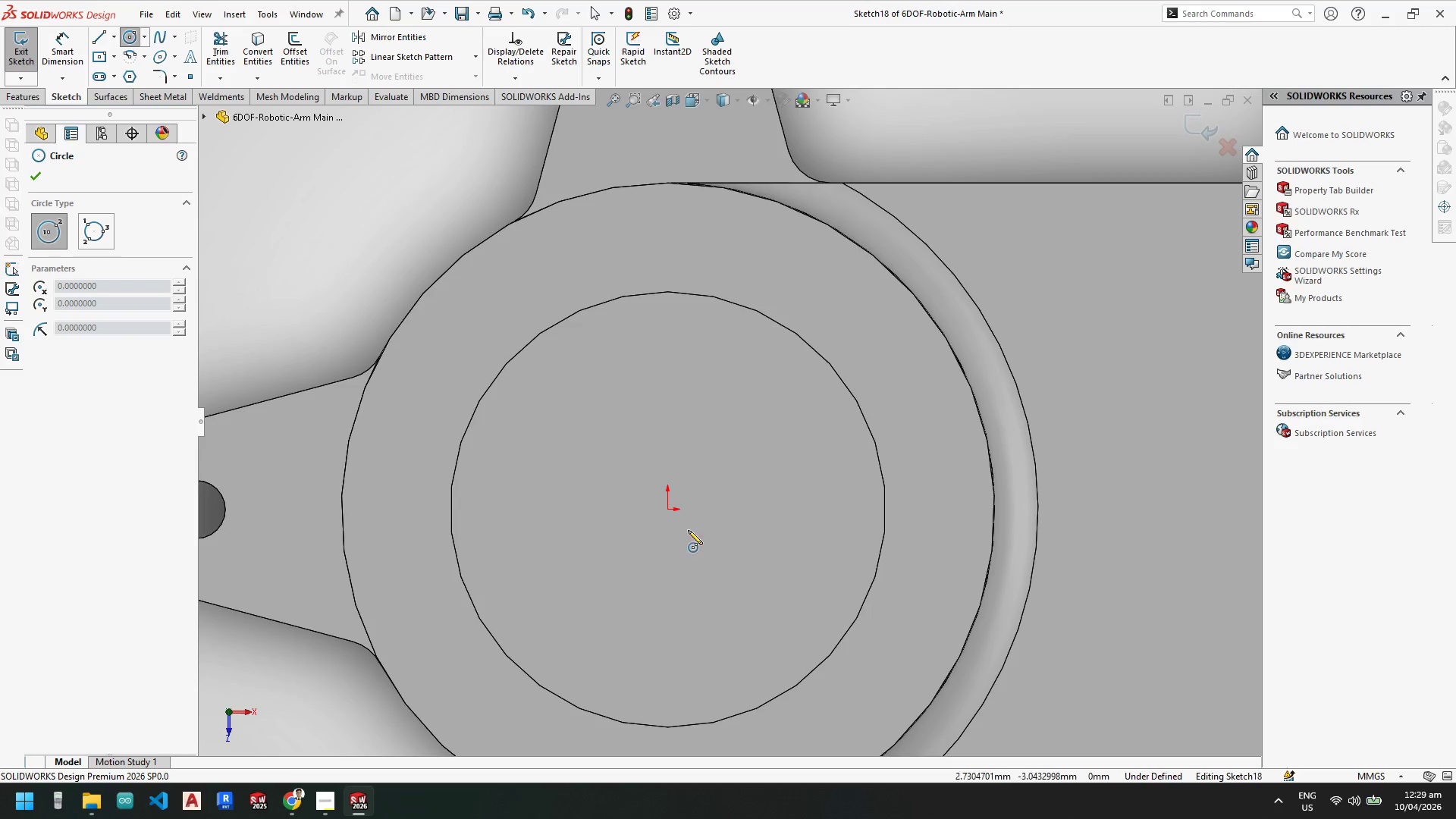 
key(Escape)
 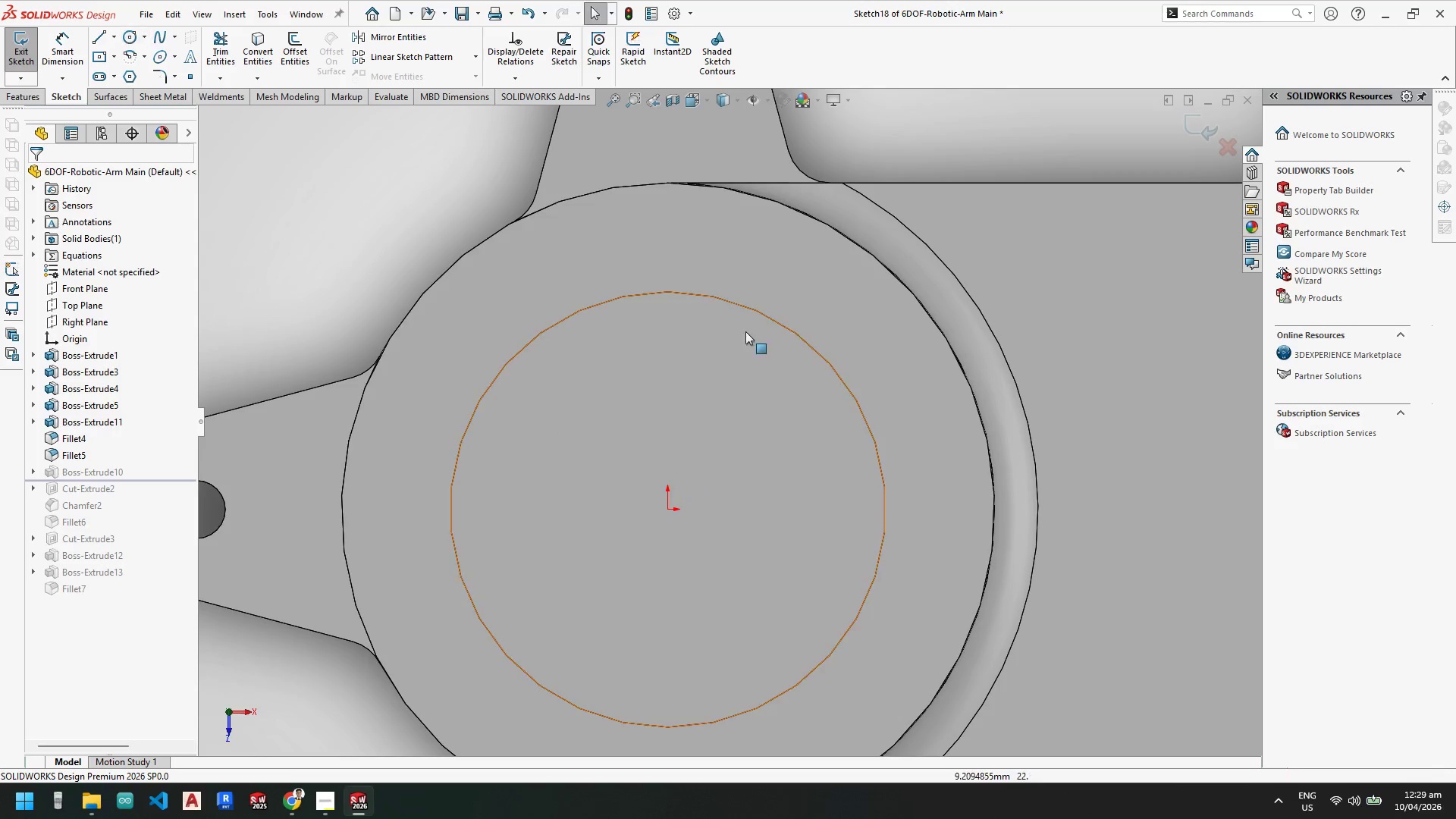 
key(Escape)
 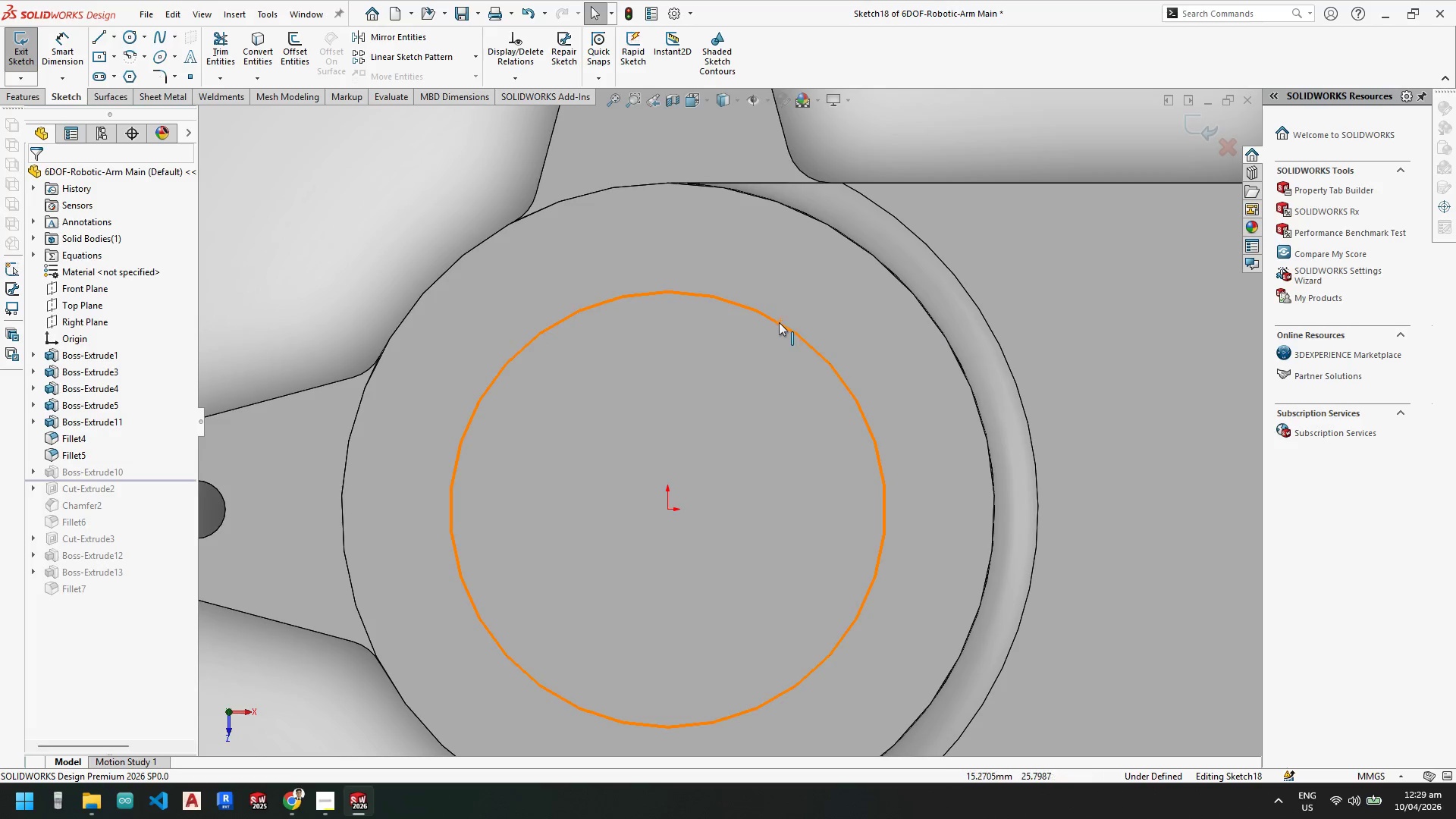 
left_click([779, 323])
 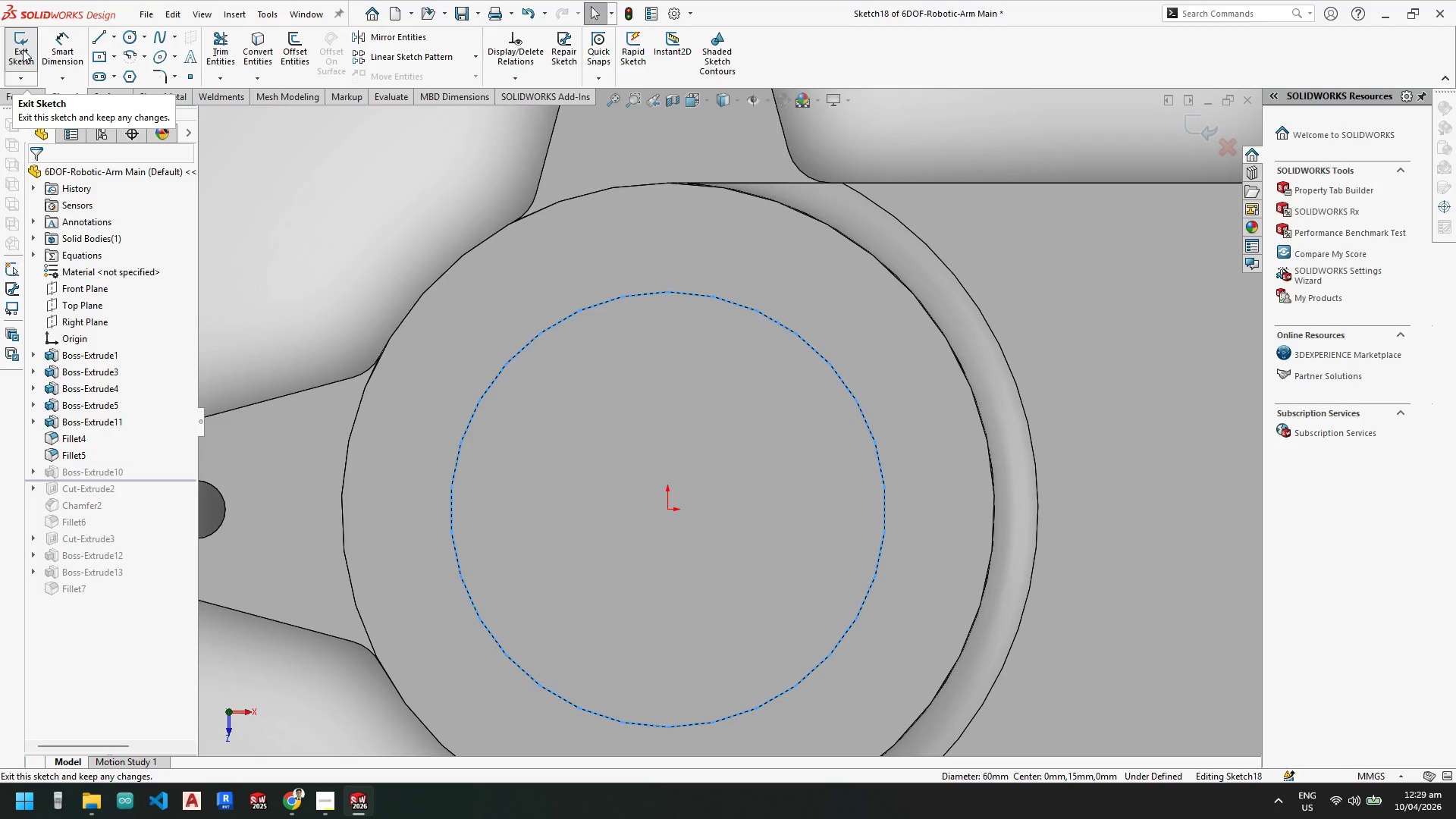 
wait(6.41)
 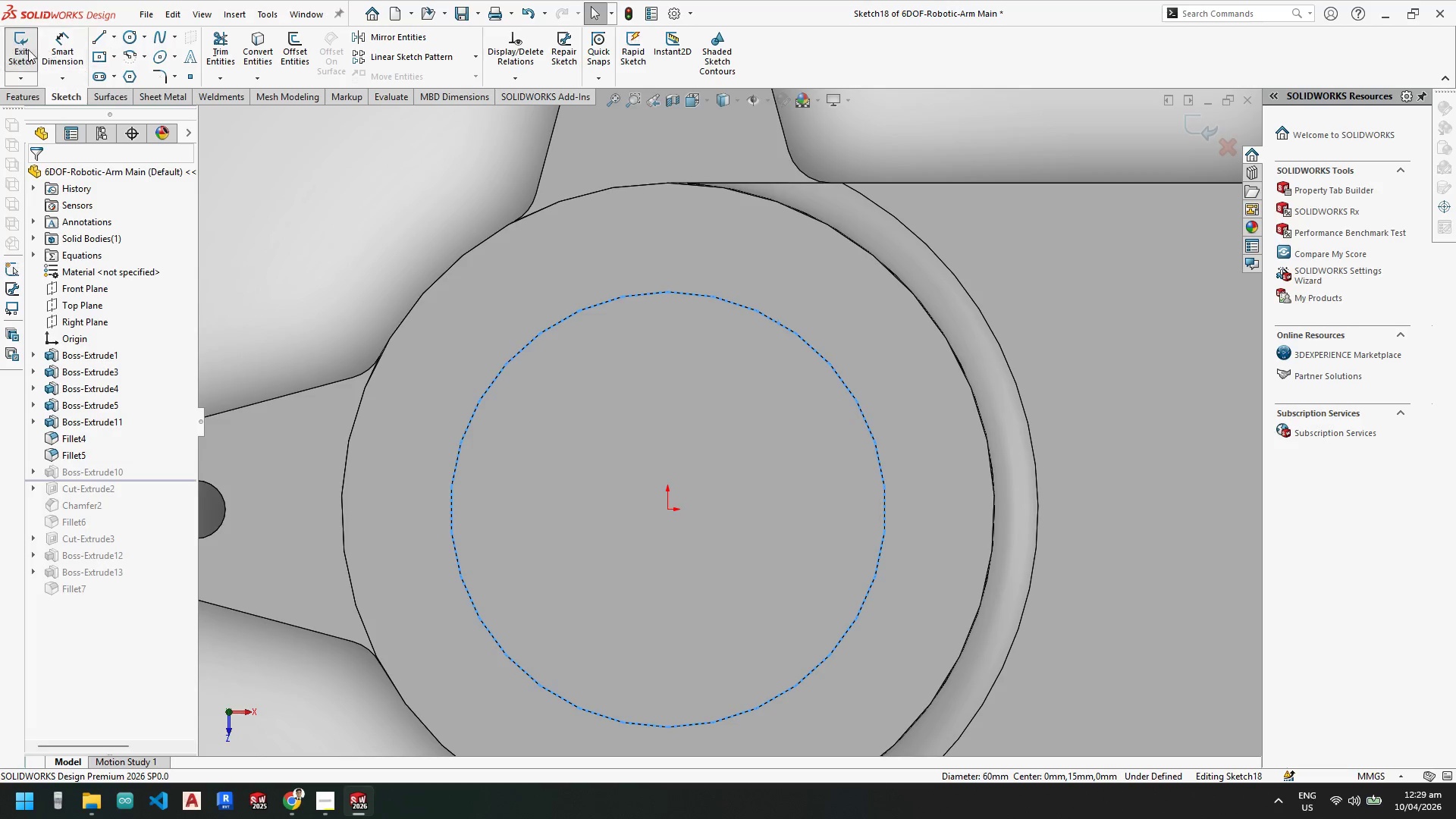 
left_click([24, 50])
 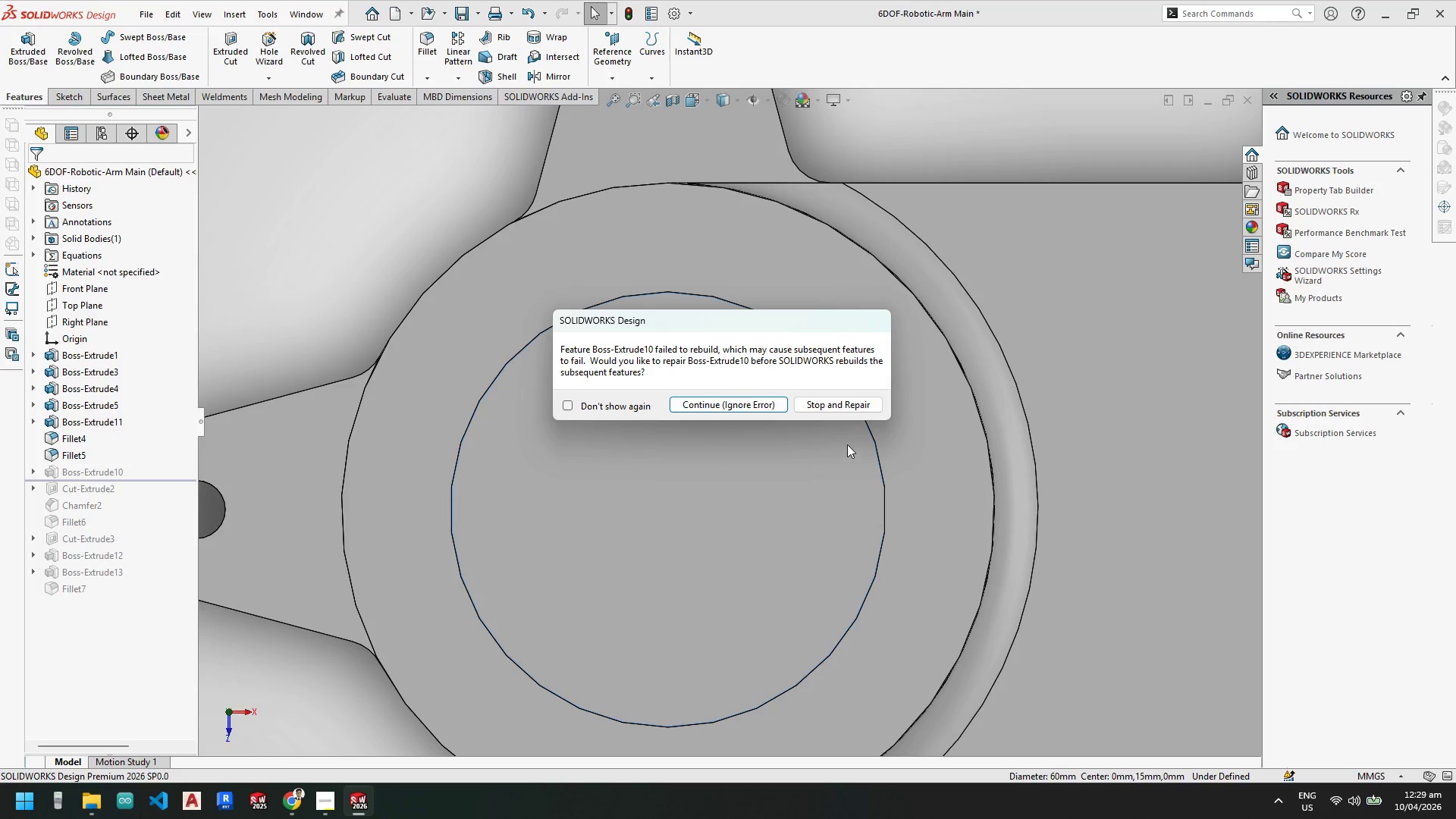 
left_click([852, 406])
 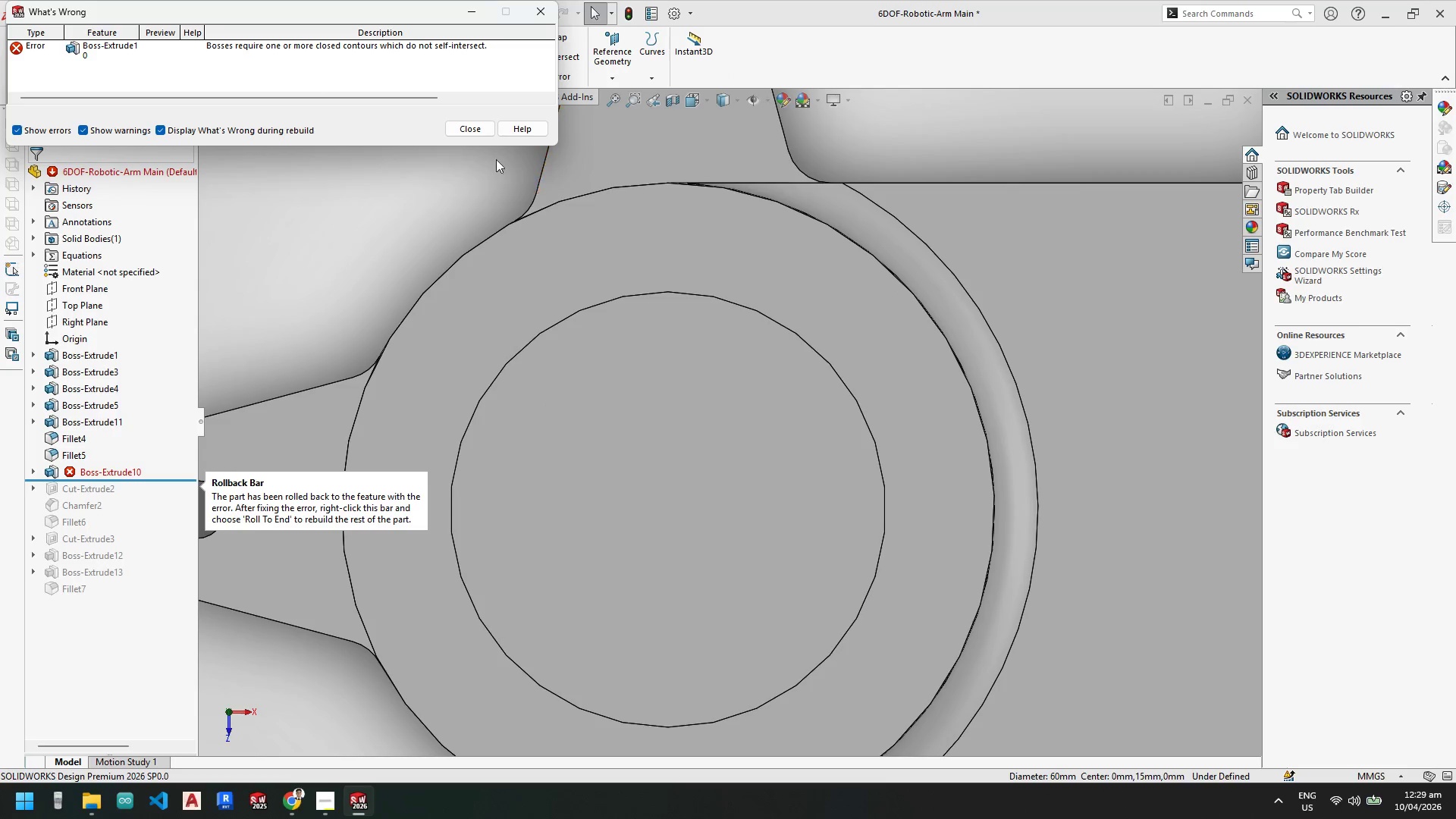 
left_click([479, 129])
 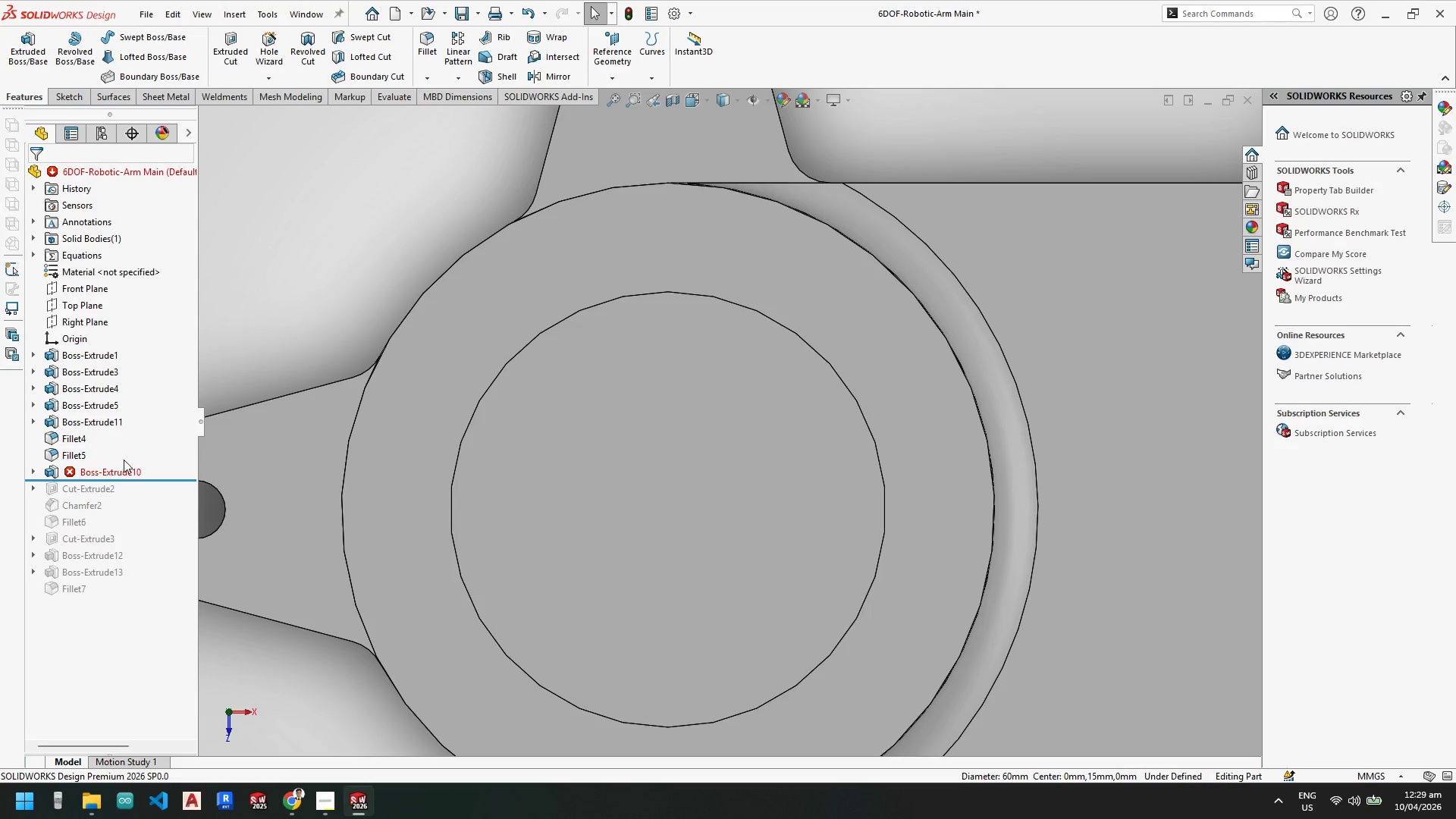 
left_click([122, 470])
 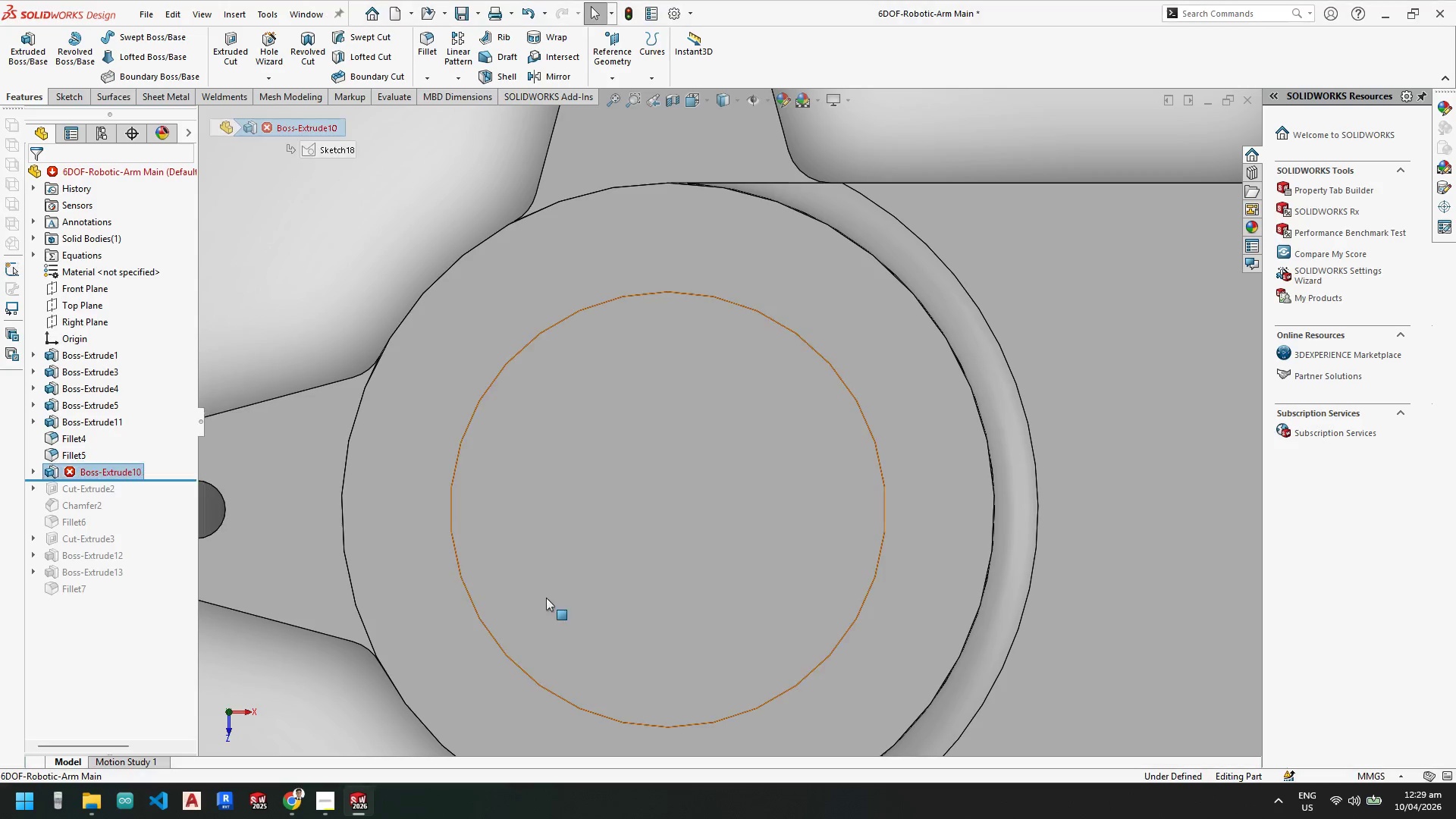 
scroll: coordinate [654, 613], scroll_direction: up, amount: 6.0
 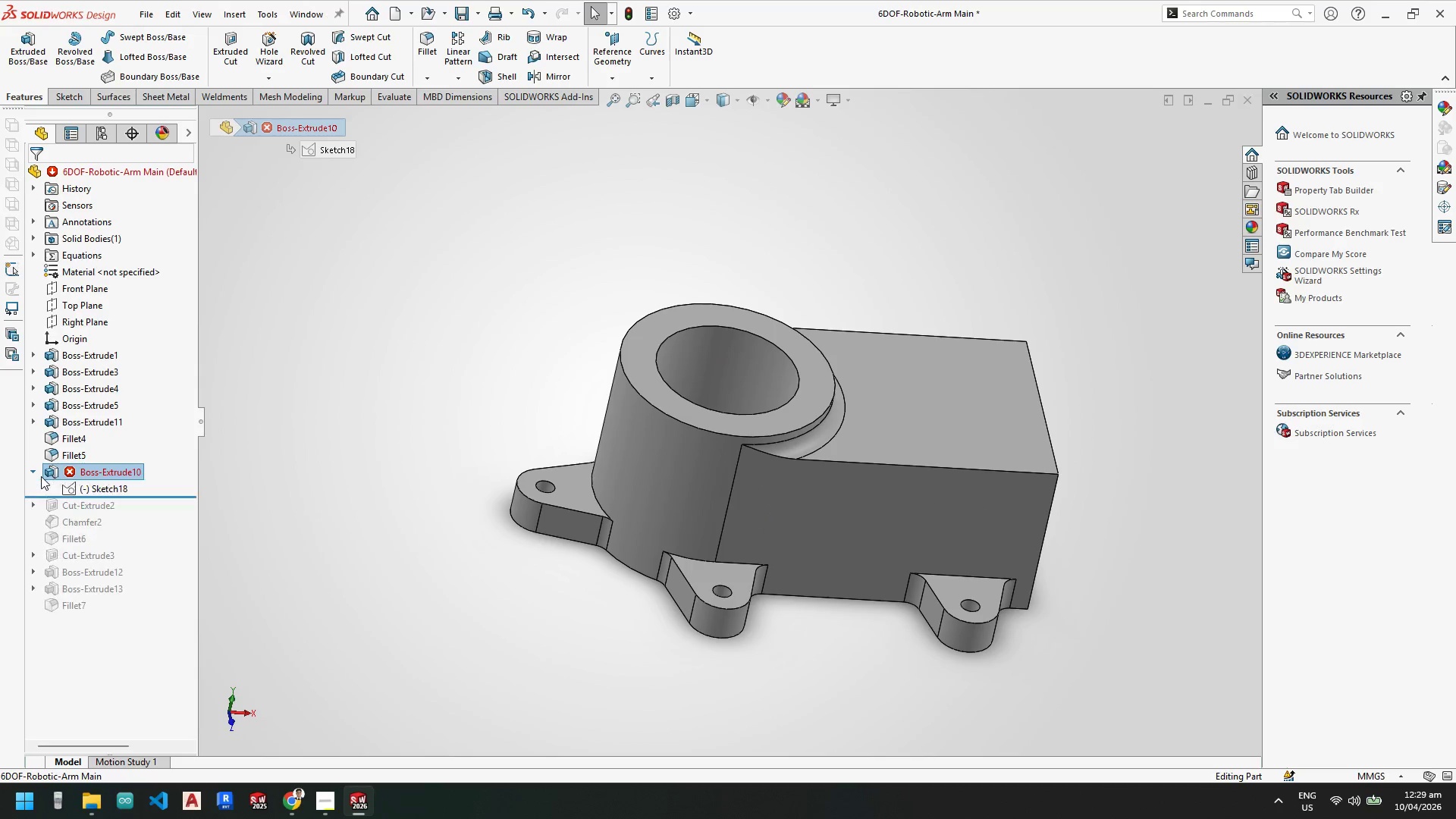 
left_click([98, 486])
 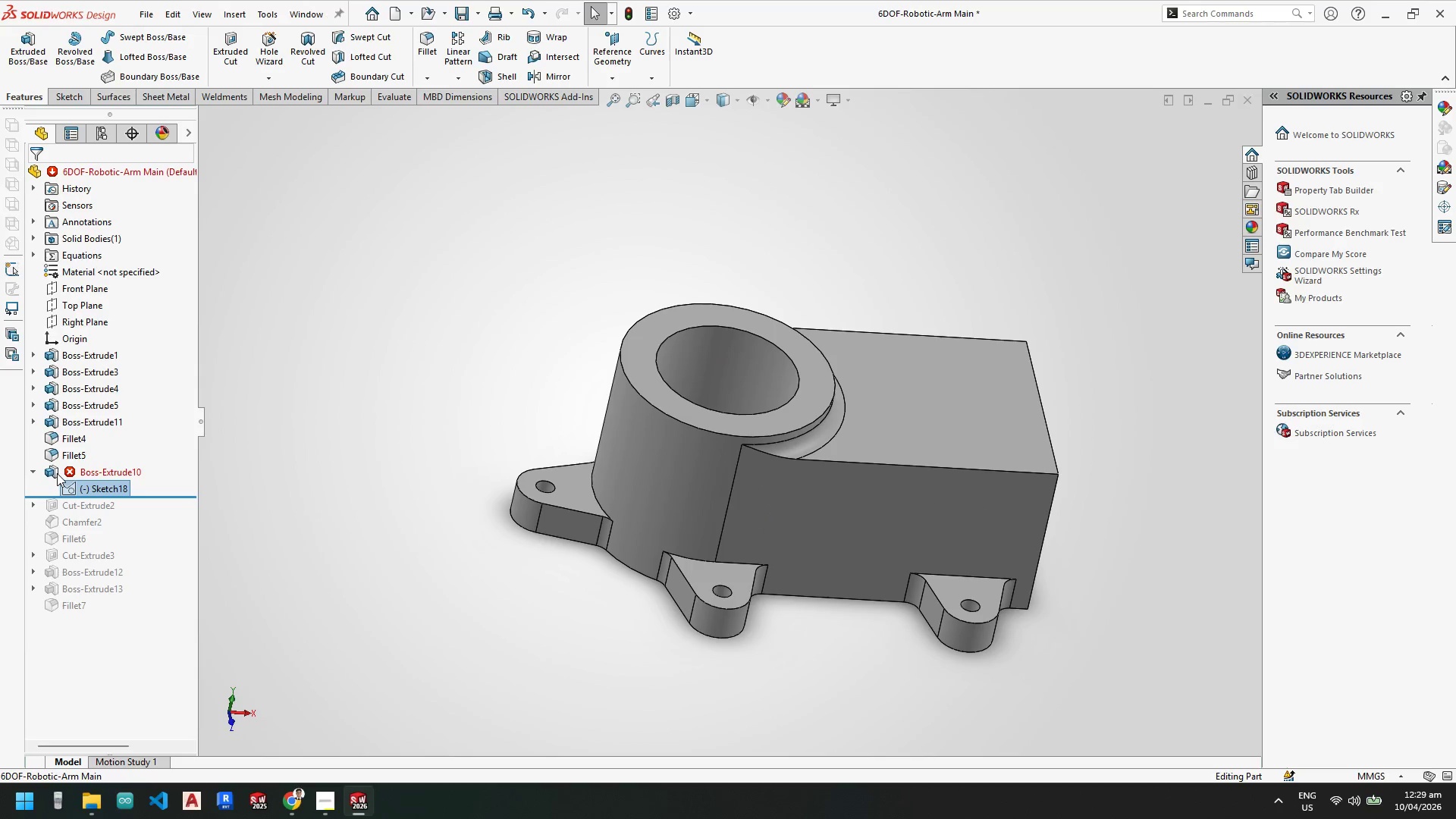 
right_click([57, 472])
 